 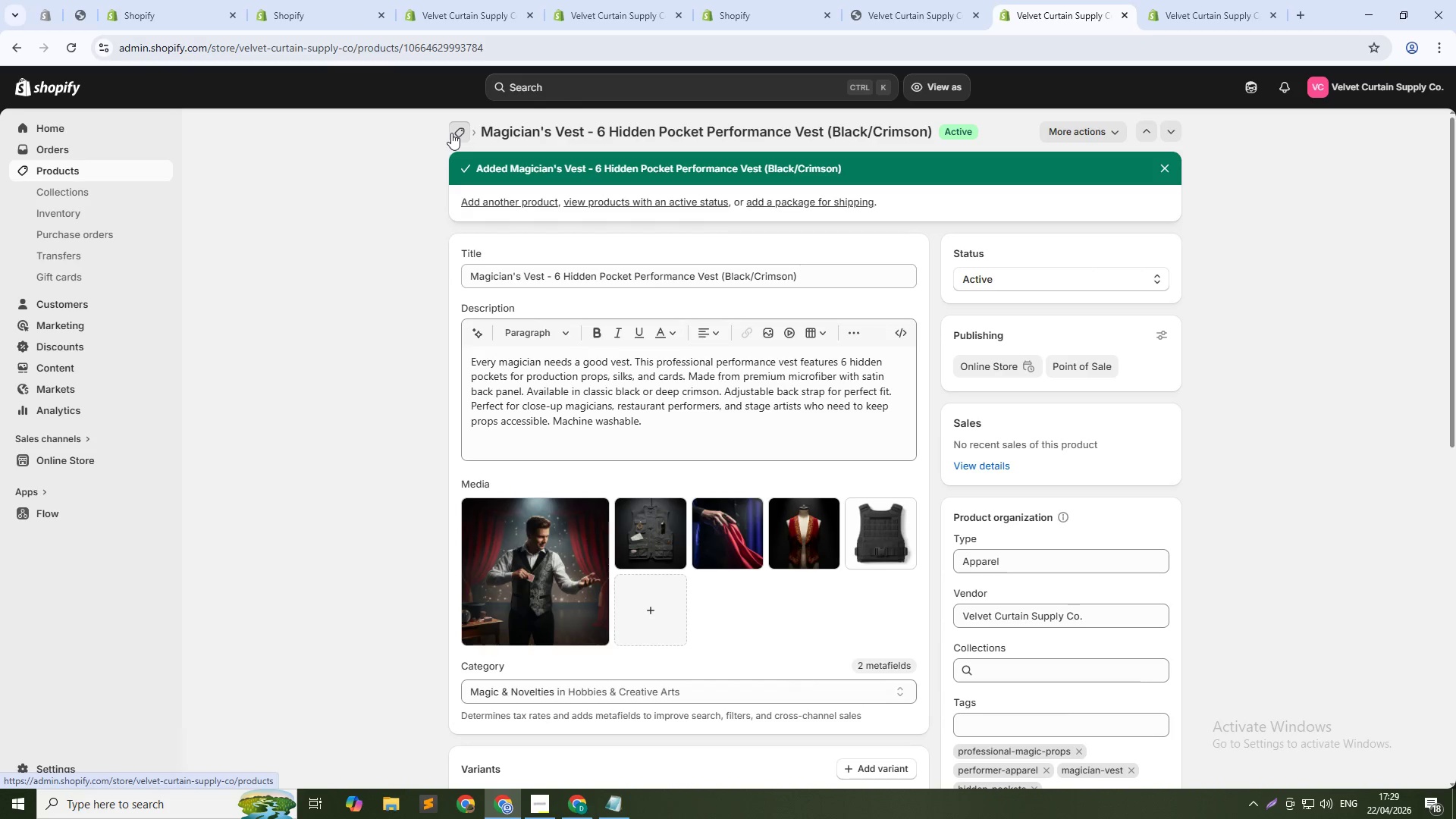 
mouse_move([427, 149])
 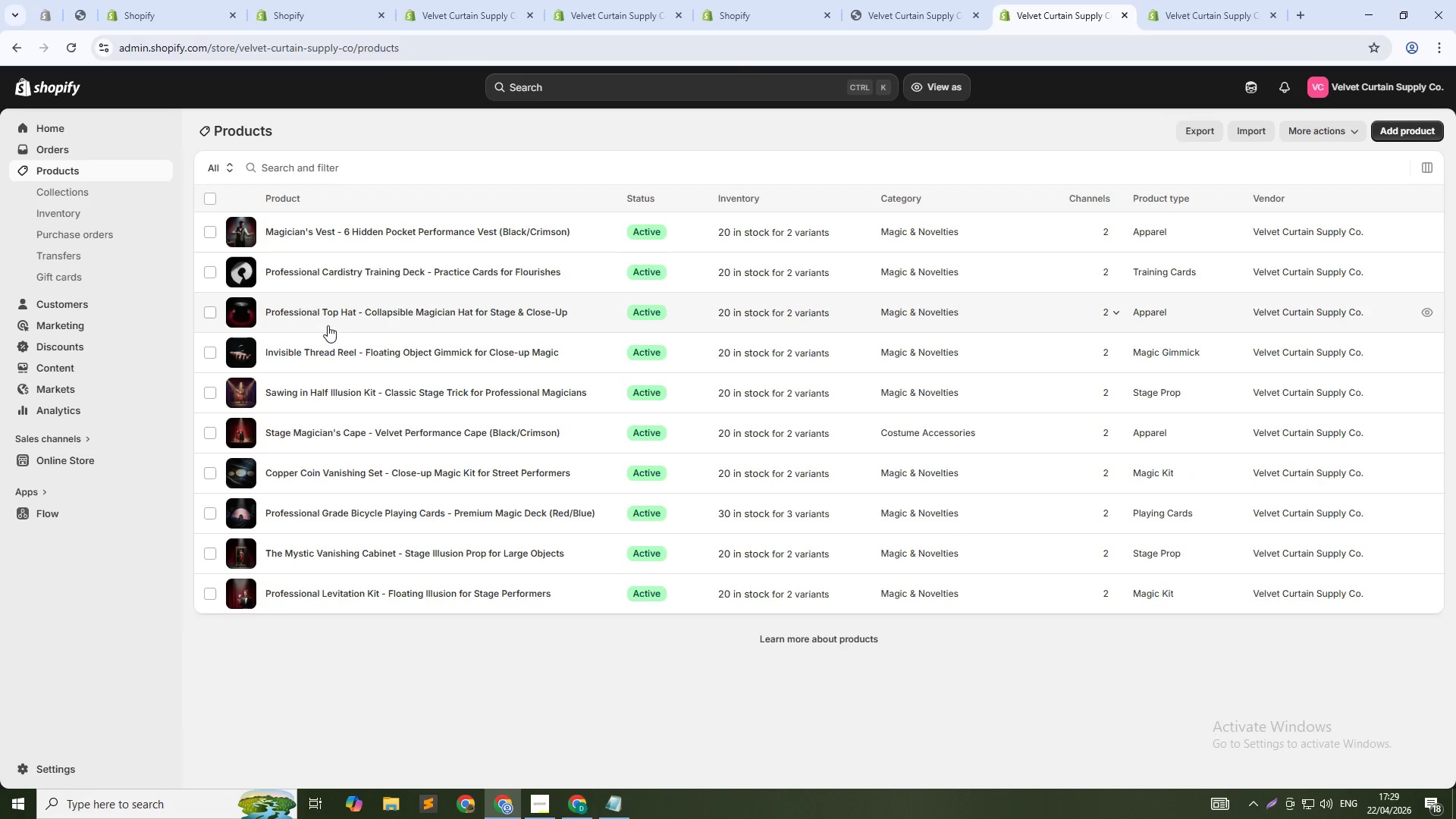 
left_click([327, 304])
 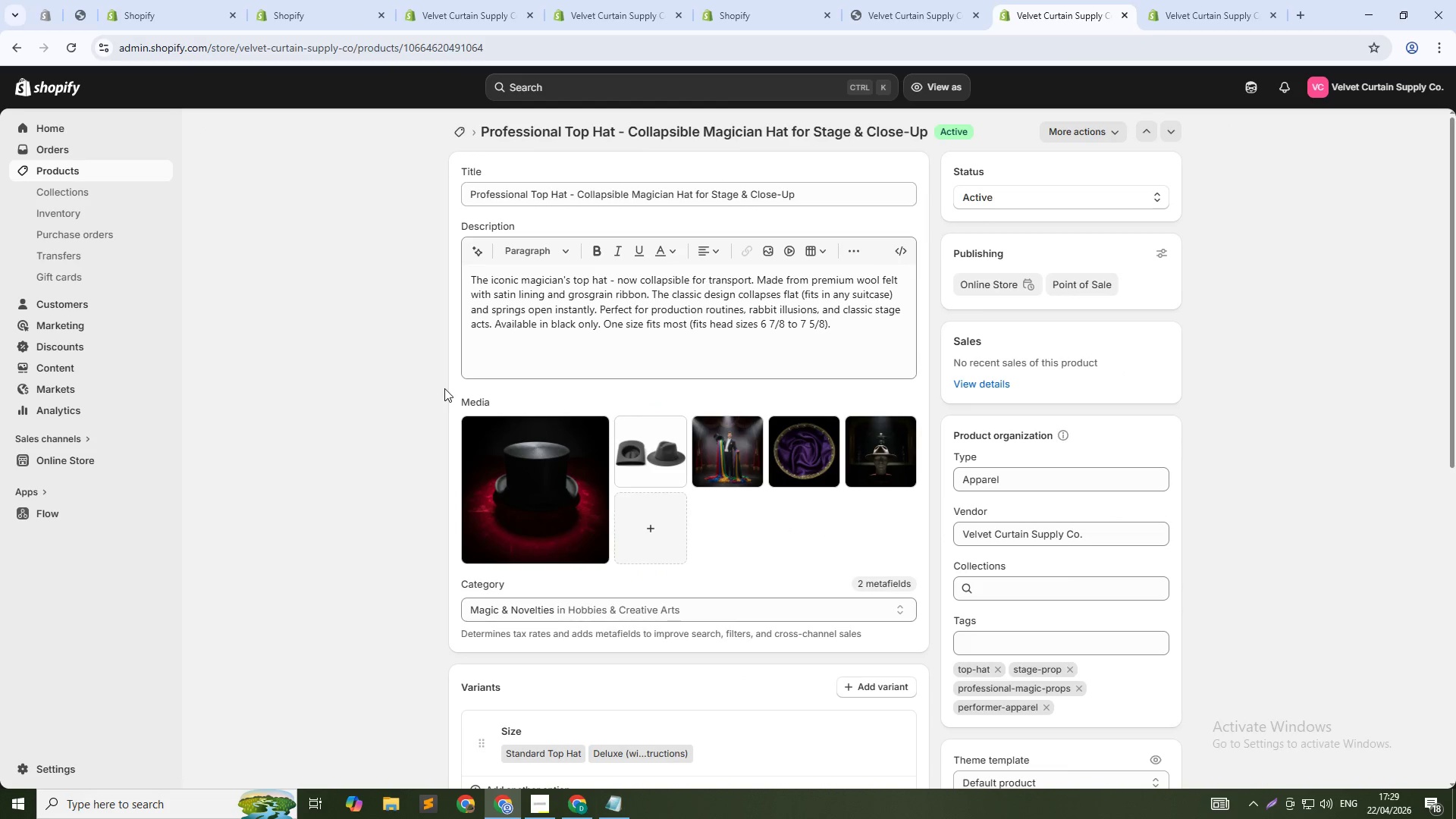 
wait(5.55)
 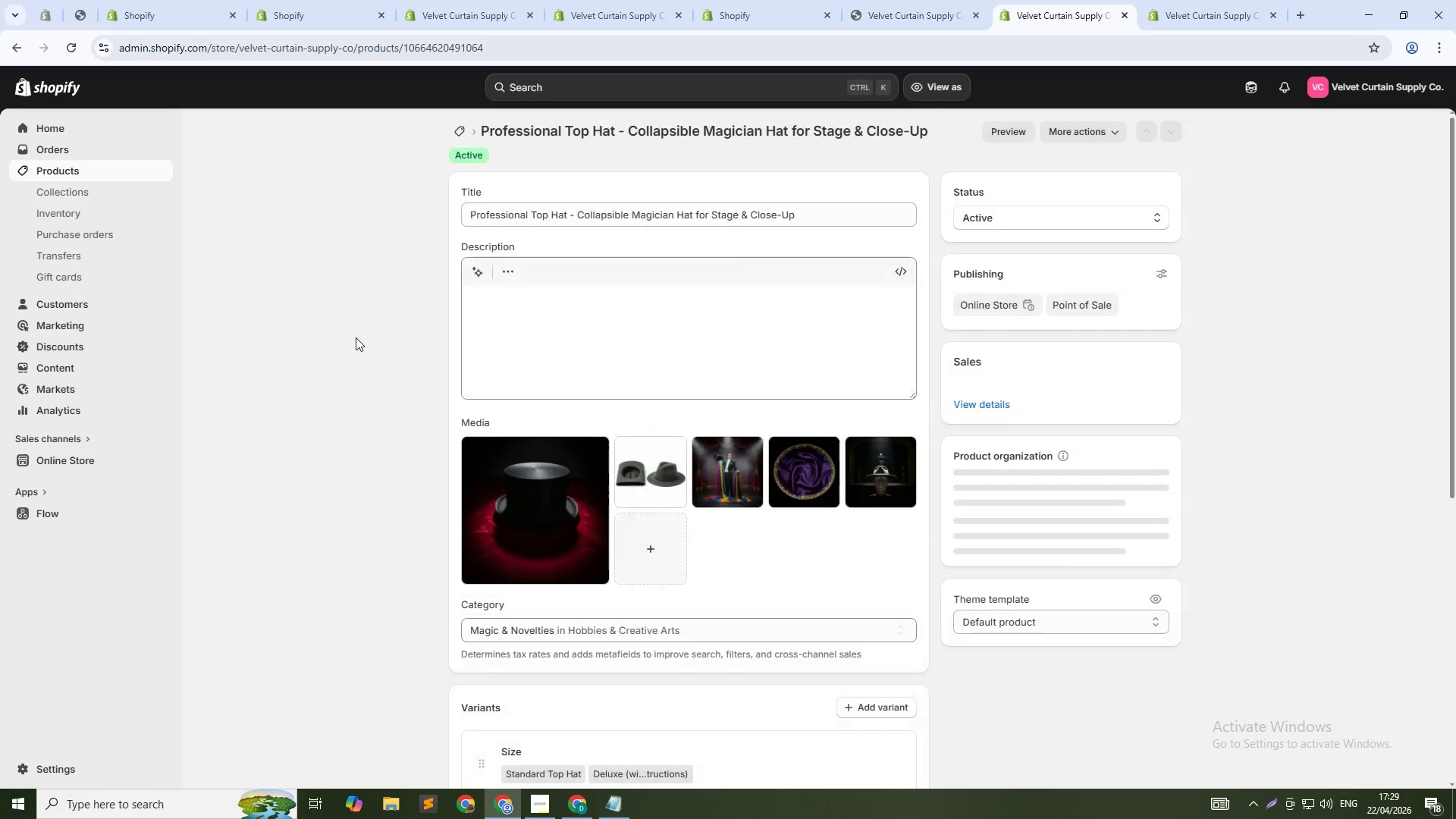 
scroll: coordinate [541, 544], scroll_direction: down, amount: 12.0
 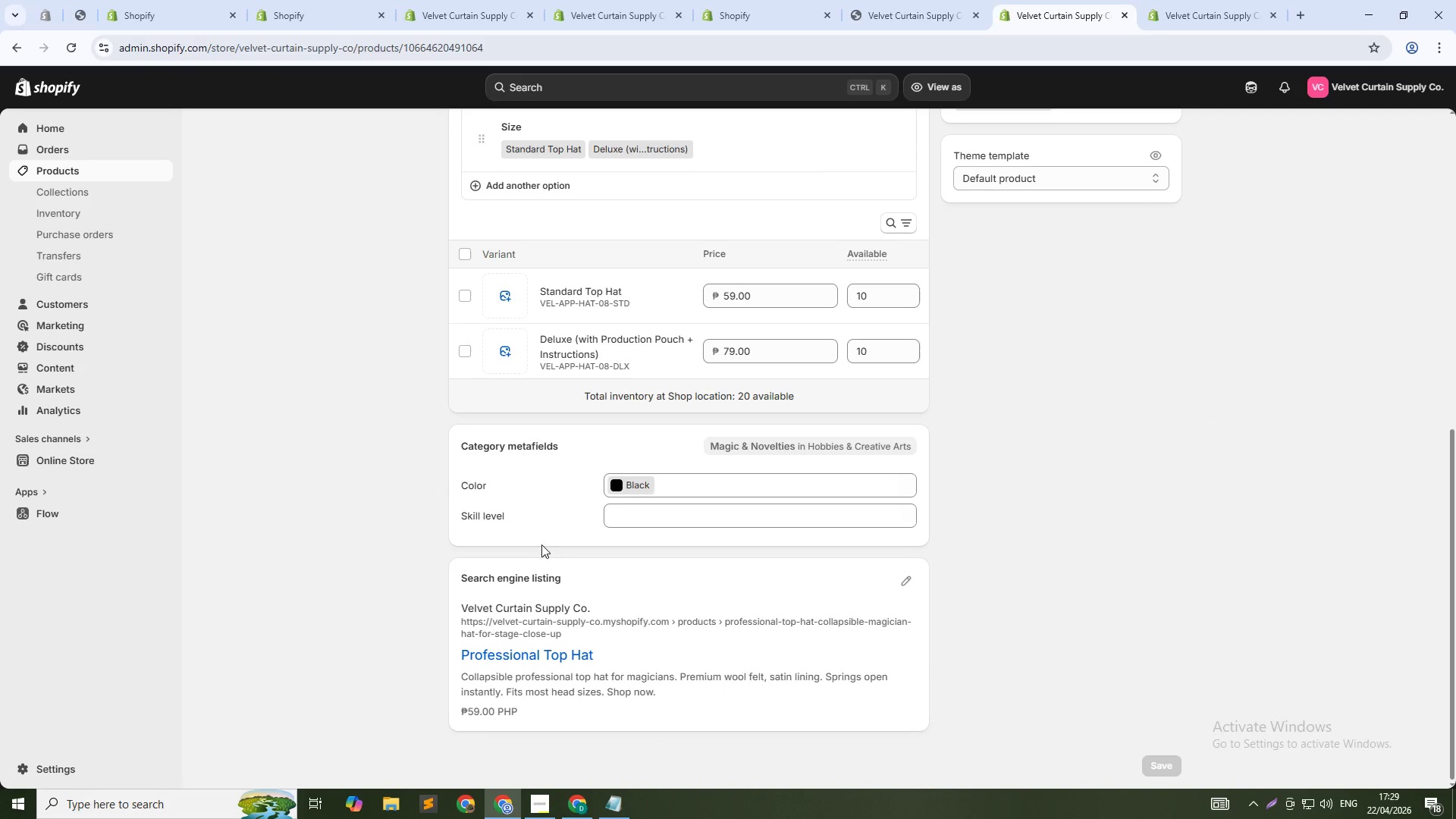 
scroll: coordinate [451, 341], scroll_direction: up, amount: 17.0
 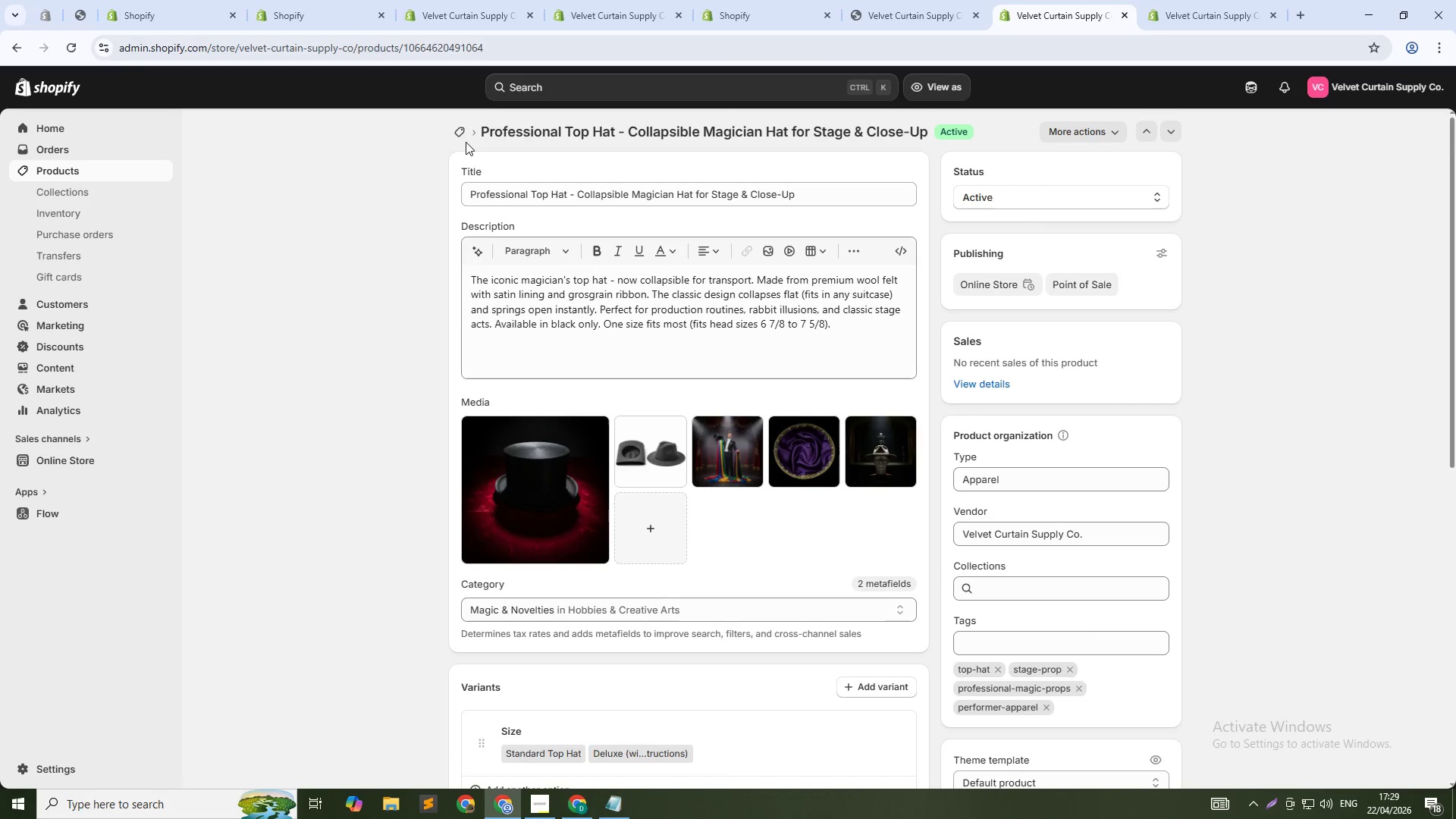 
left_click([457, 127])
 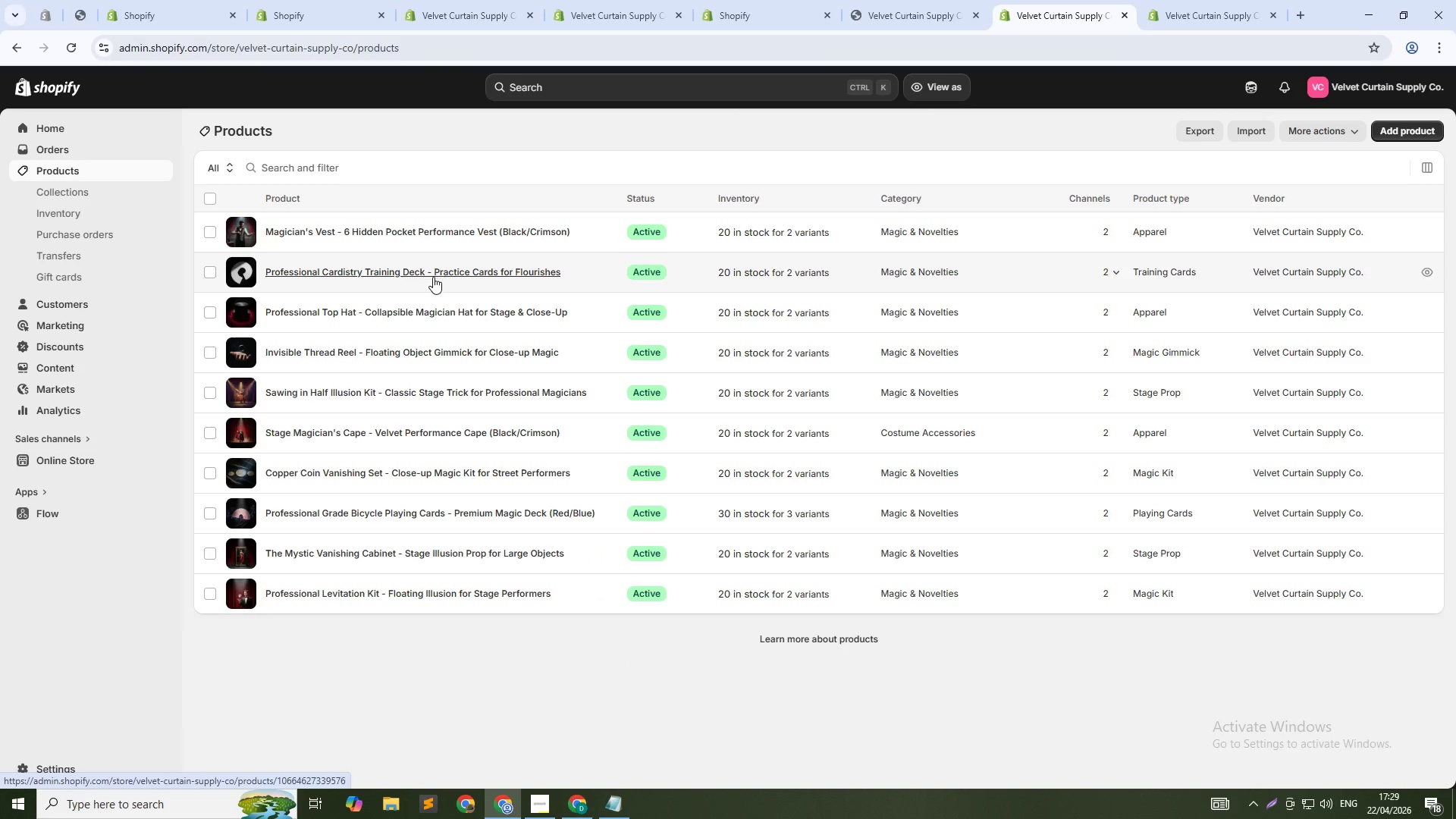 
wait(8.05)
 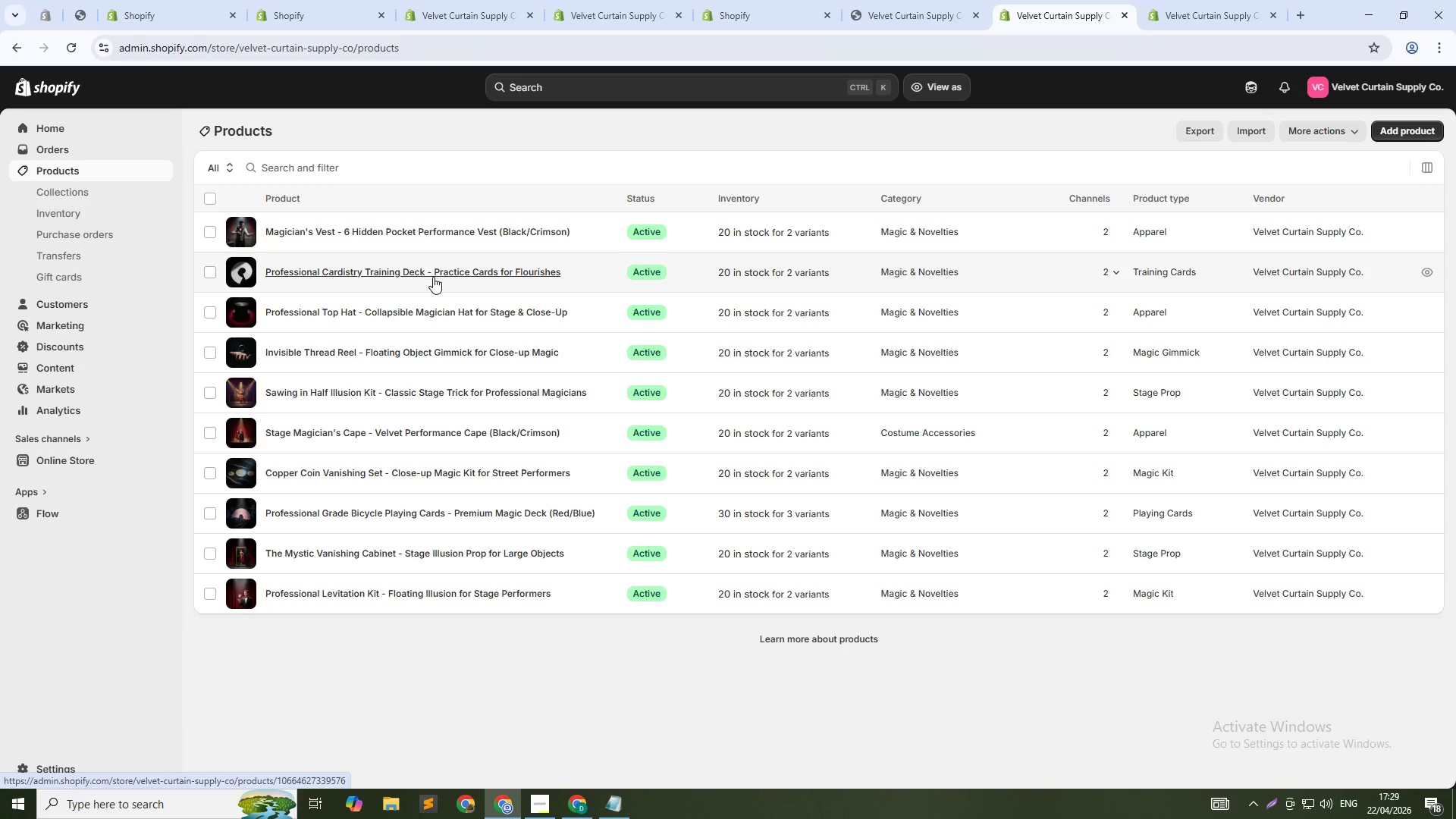 
left_click([329, 228])
 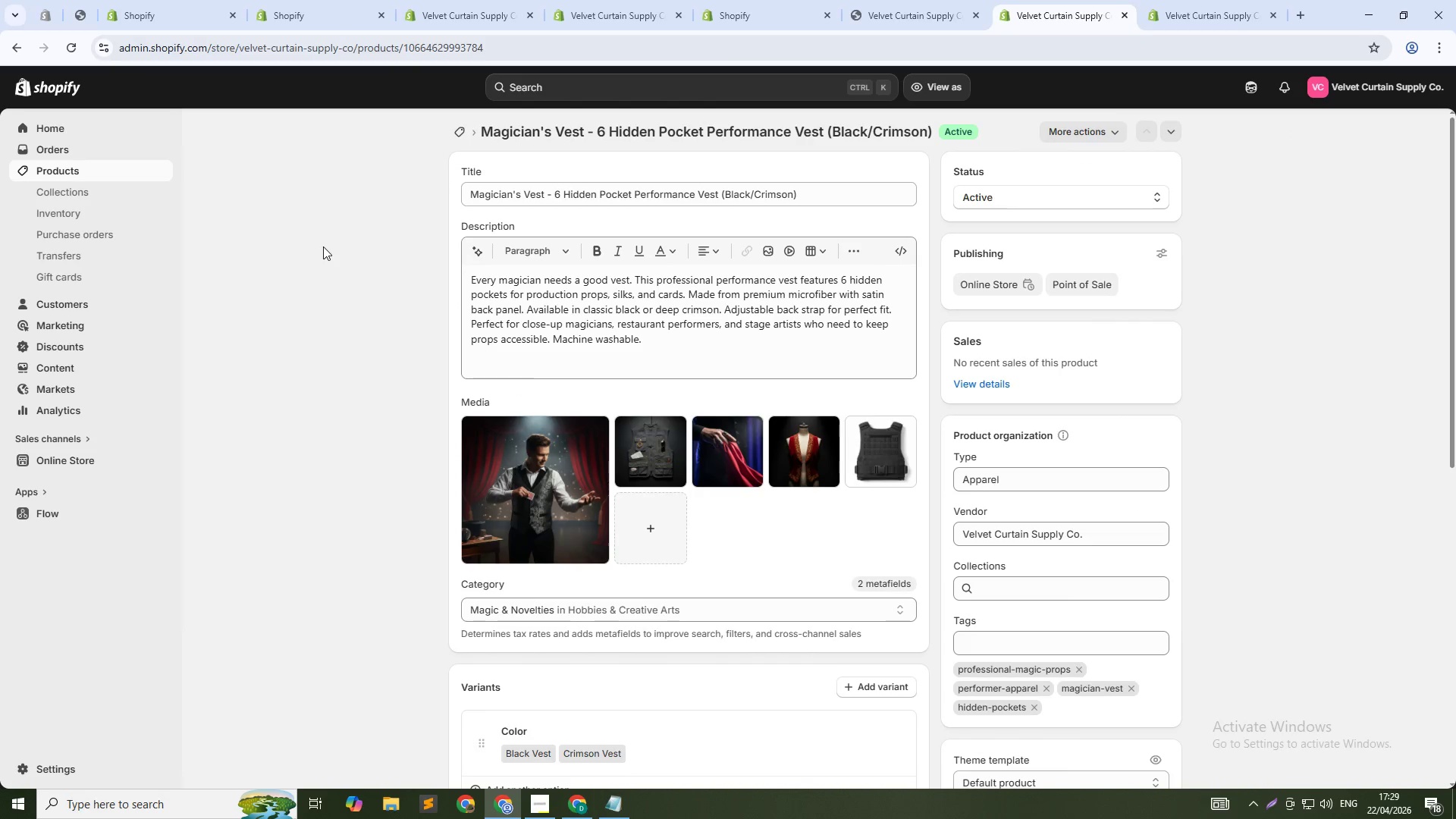 
wait(9.72)
 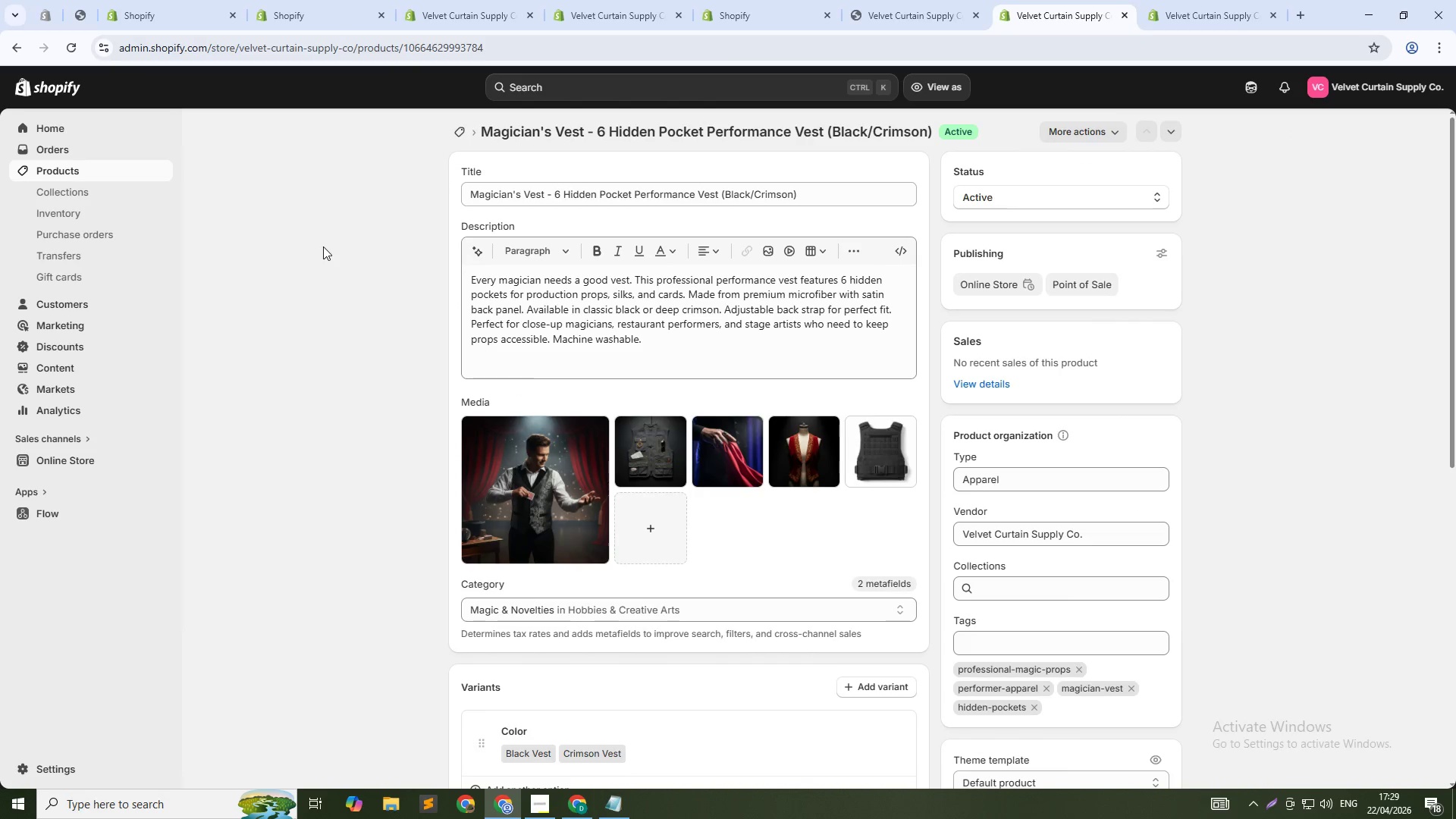 
scroll: coordinate [380, 424], scroll_direction: down, amount: 3.0
 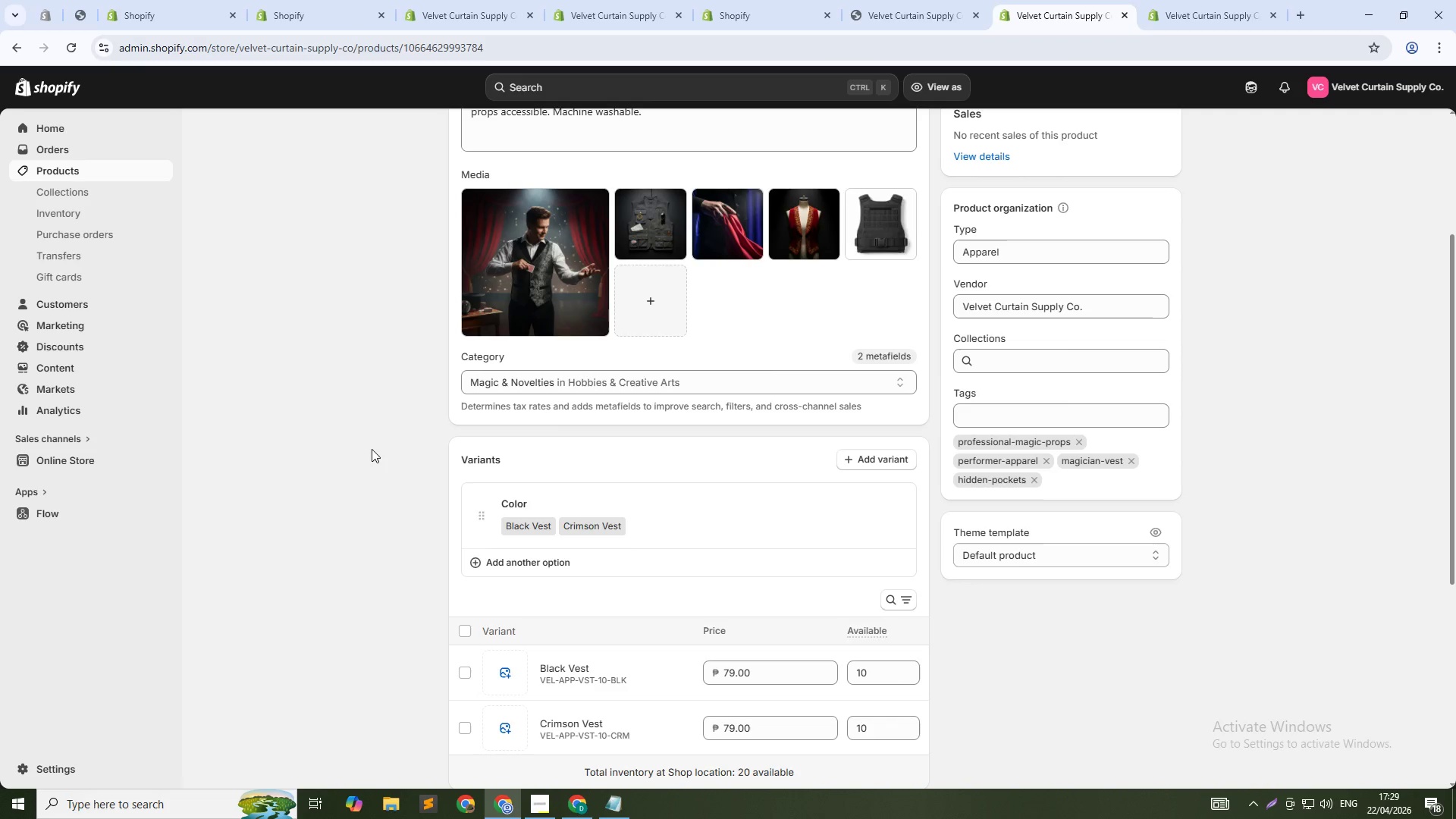 
wait(18.75)
 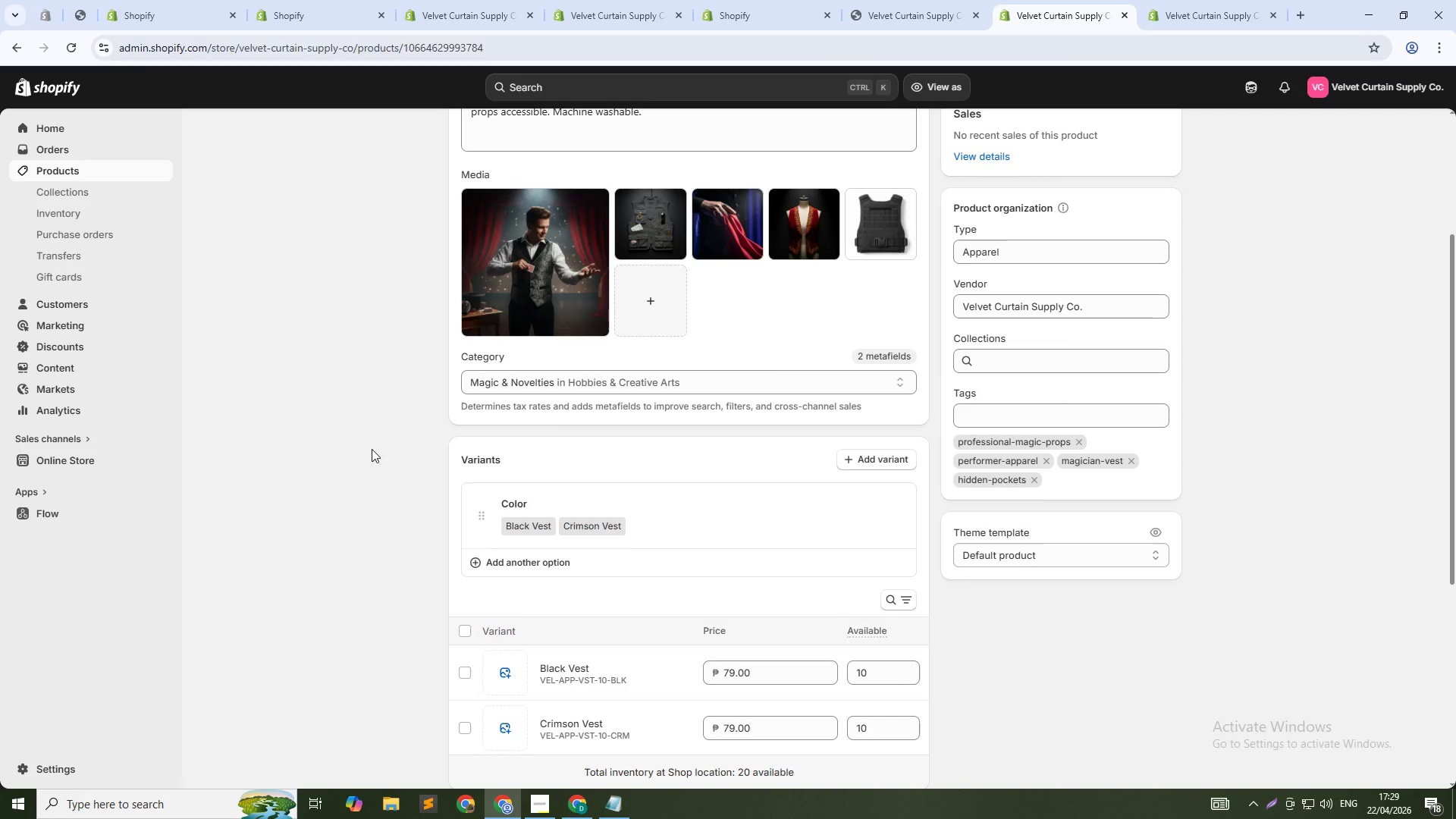 
scroll: coordinate [325, 260], scroll_direction: up, amount: 10.0
 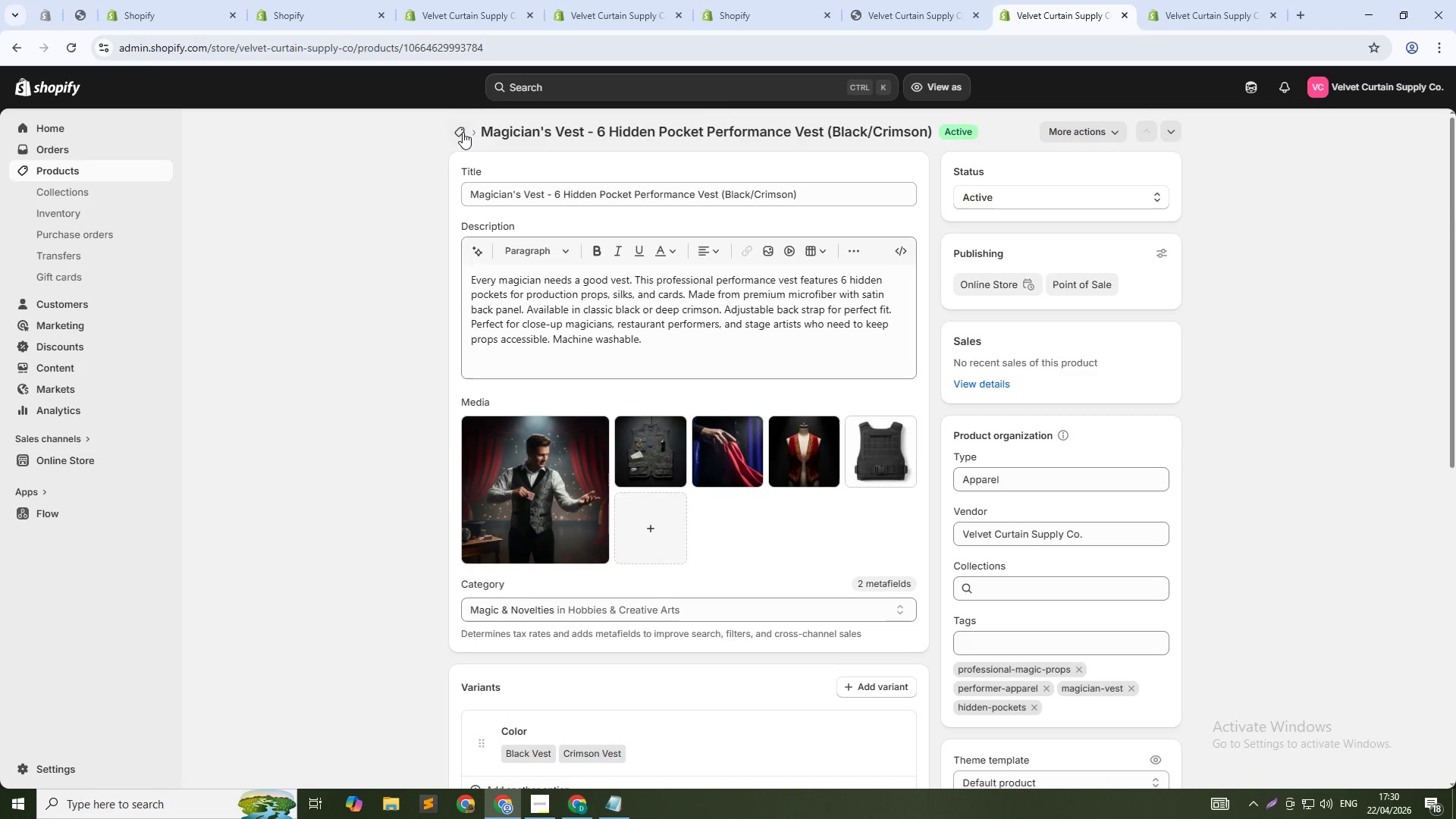 
left_click([463, 131])
 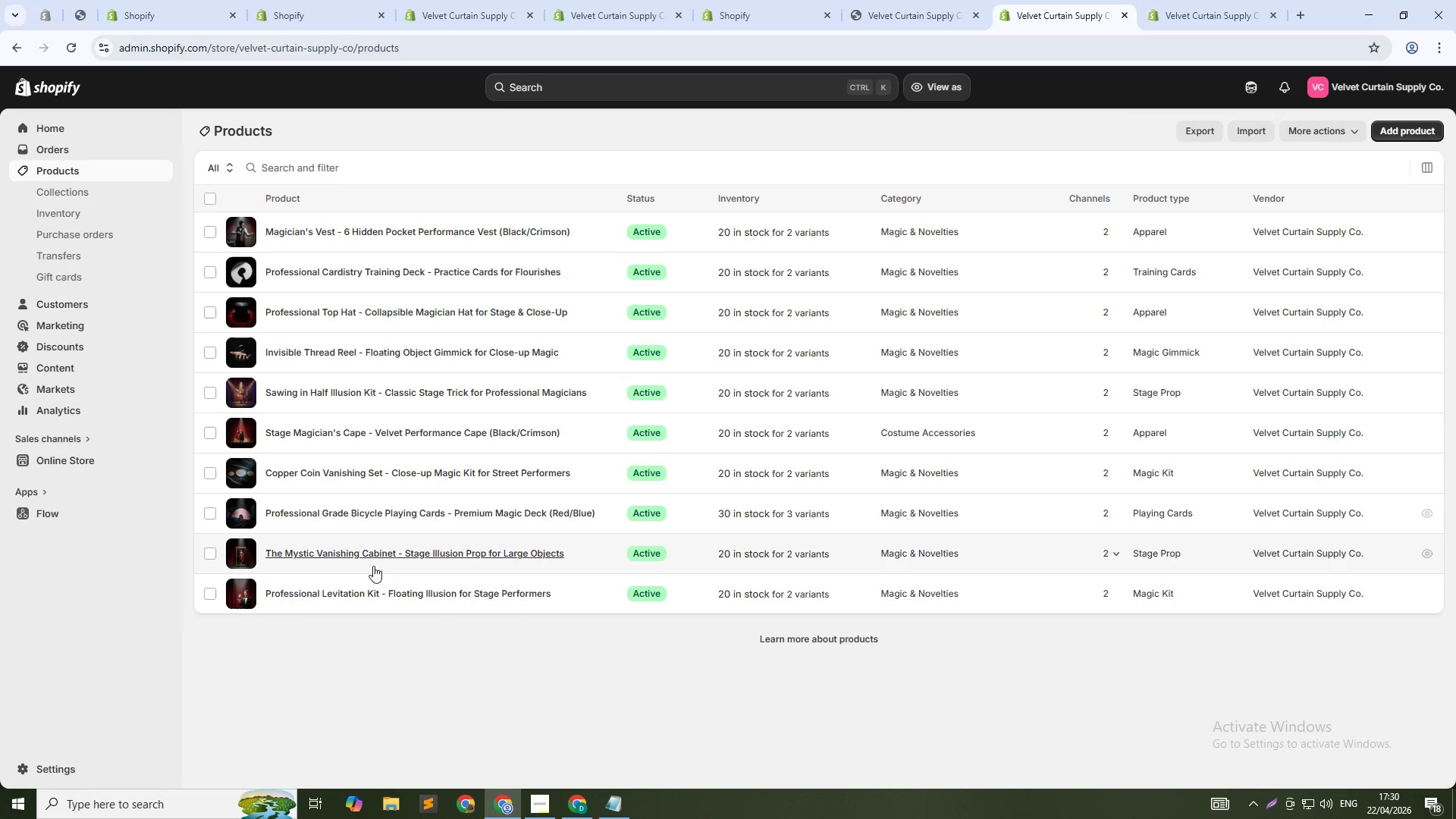 
left_click([406, 592])
 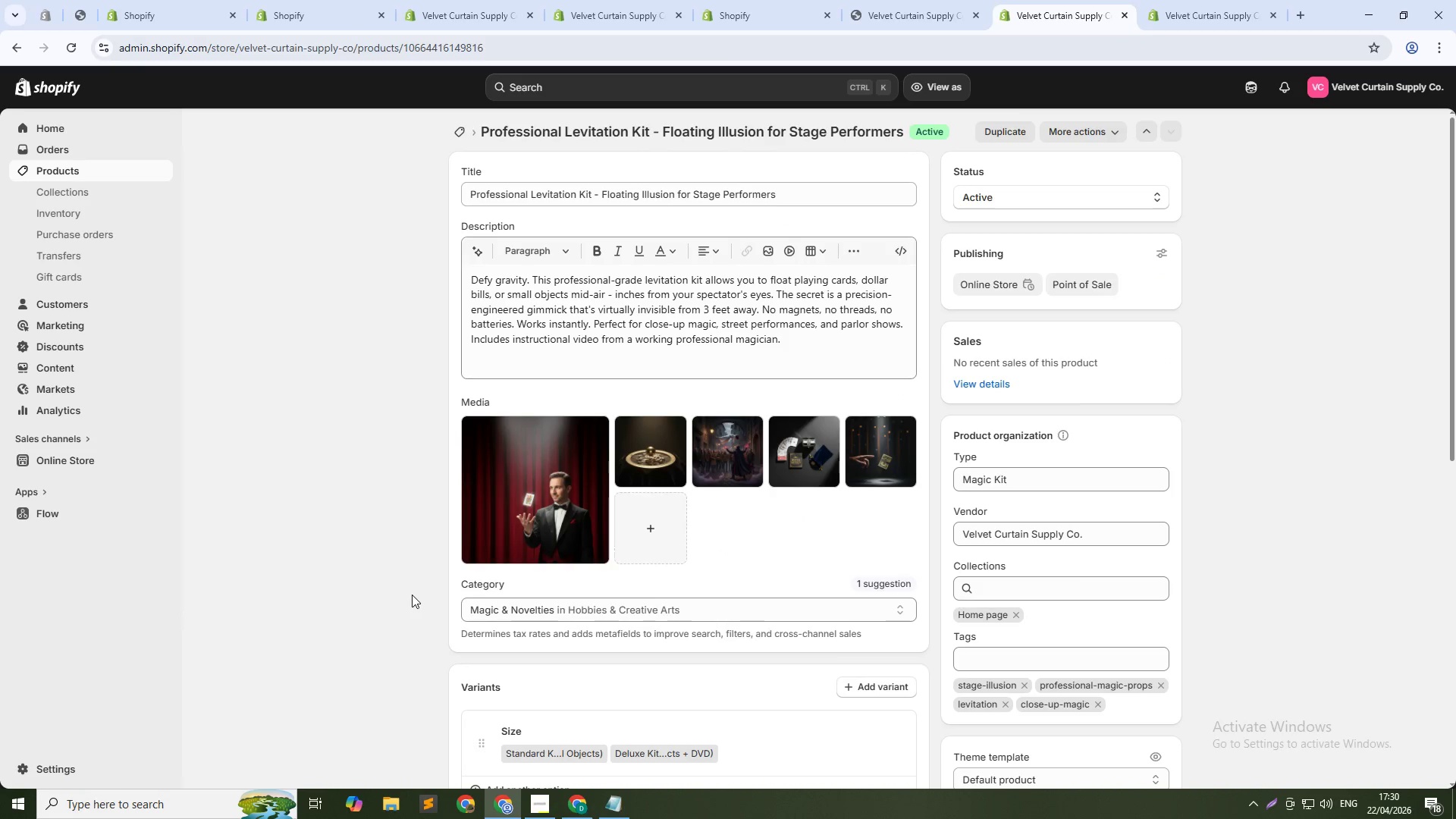 
wait(10.92)
 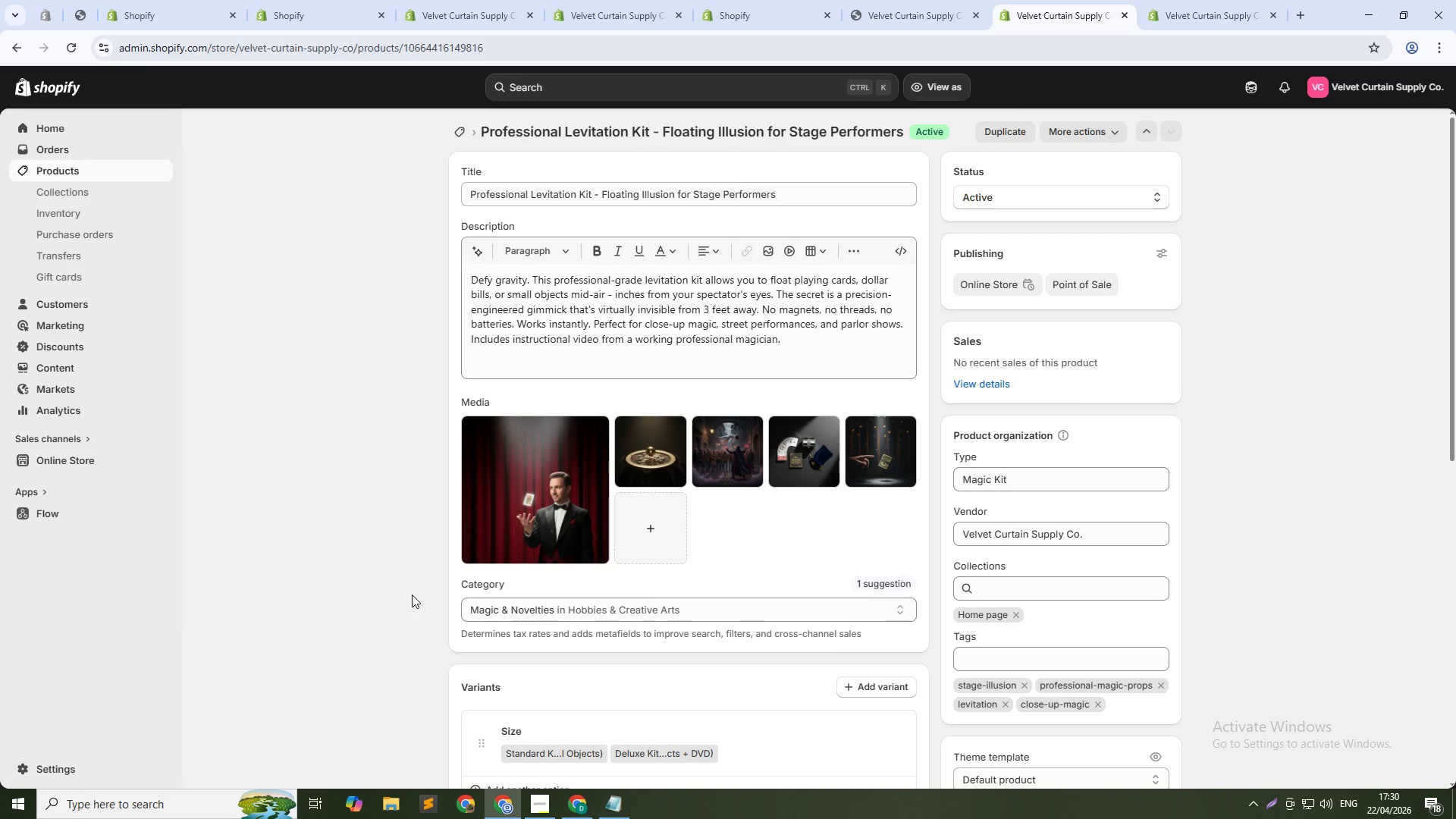 
left_click([561, 489])
 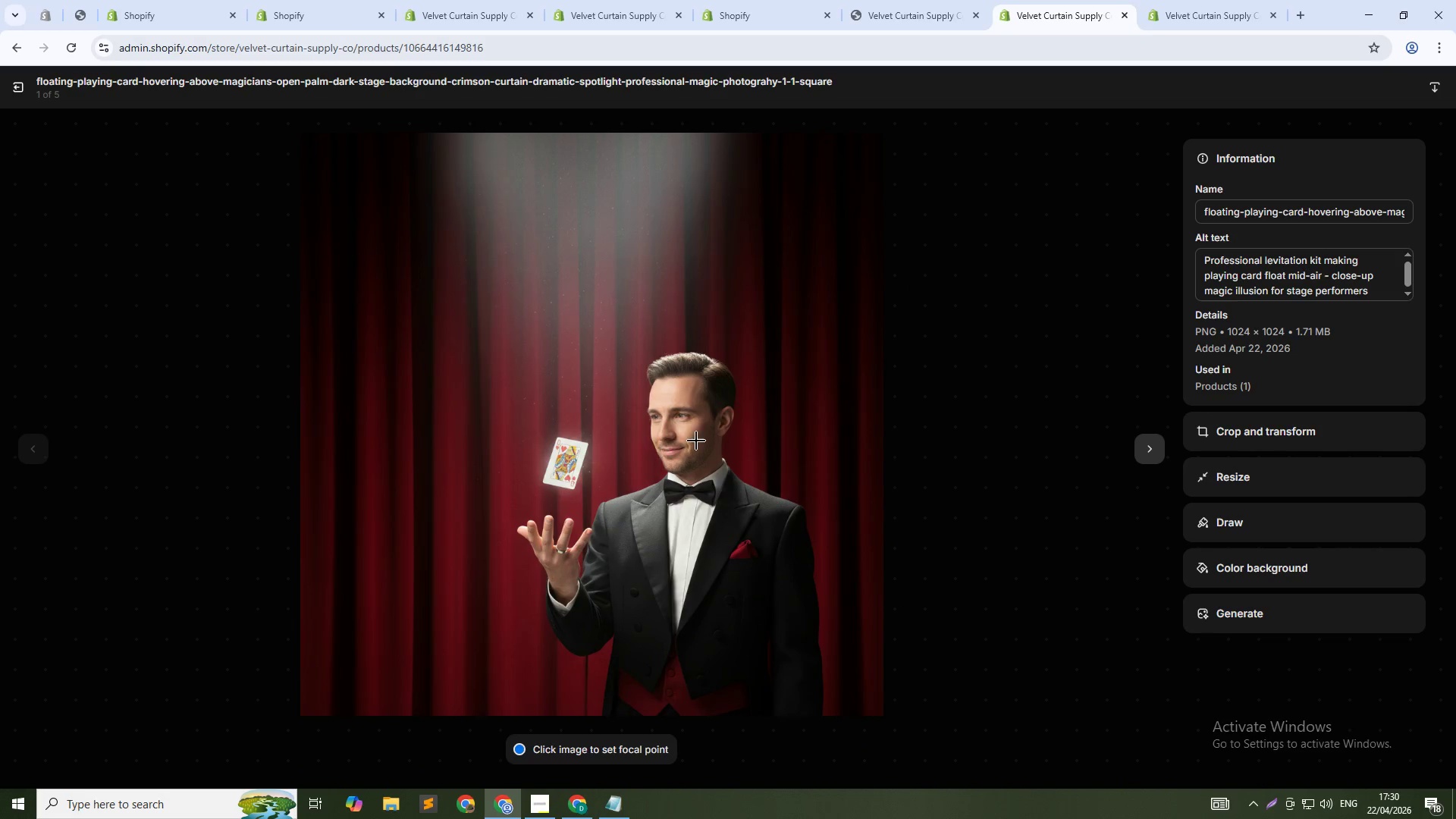 
left_click([1161, 443])
 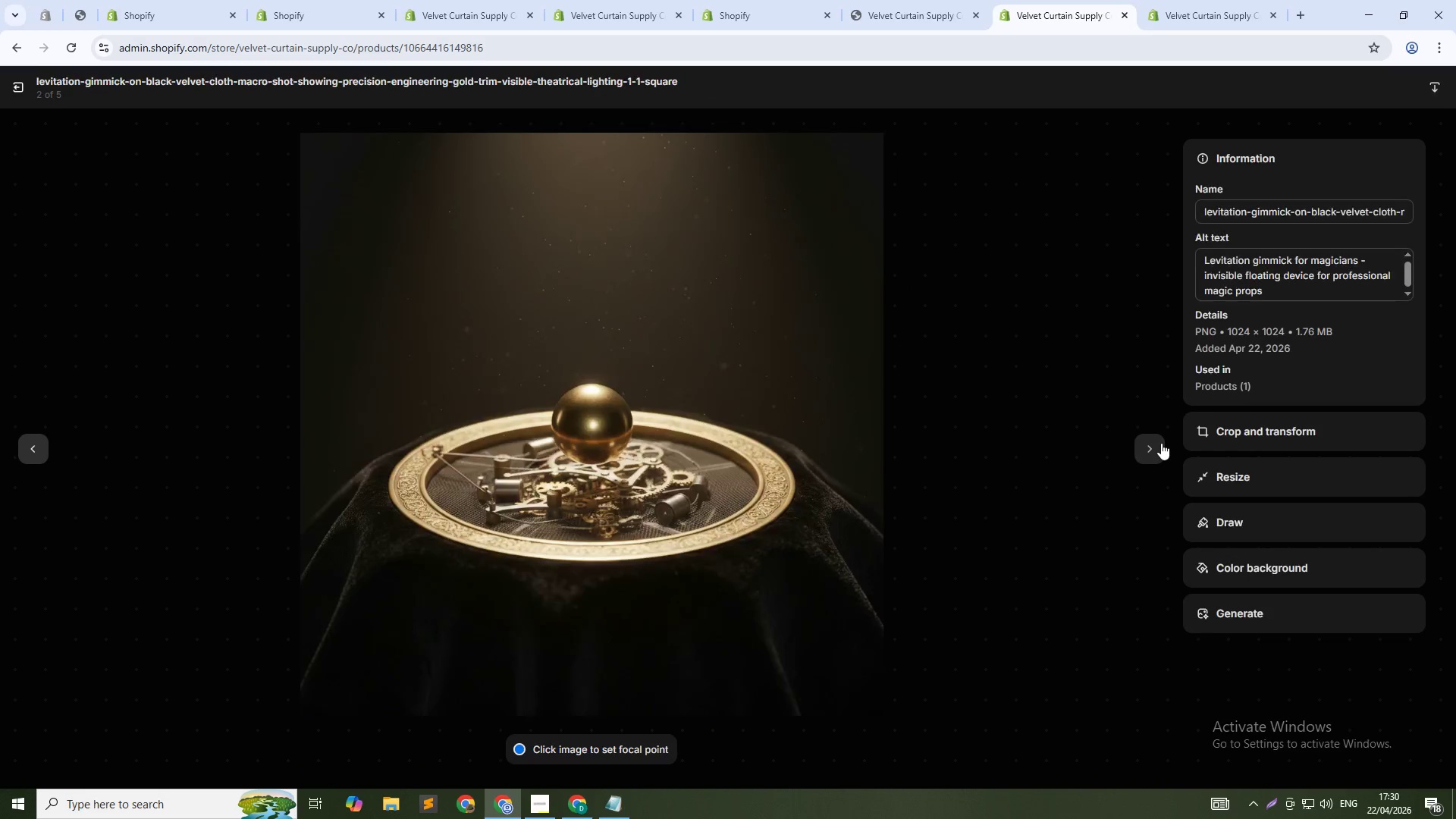 
left_click([1161, 443])
 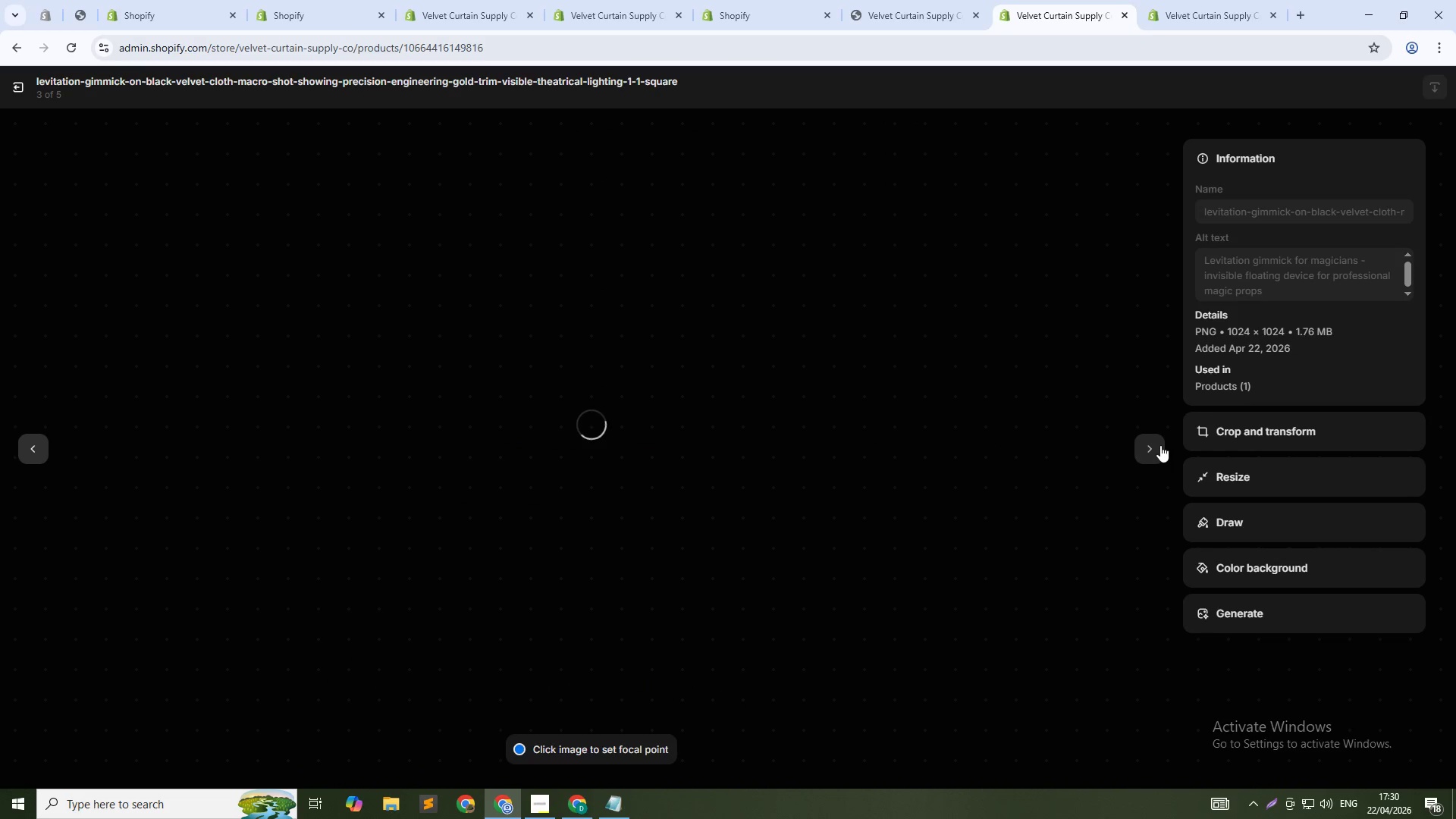 
left_click([1160, 445])
 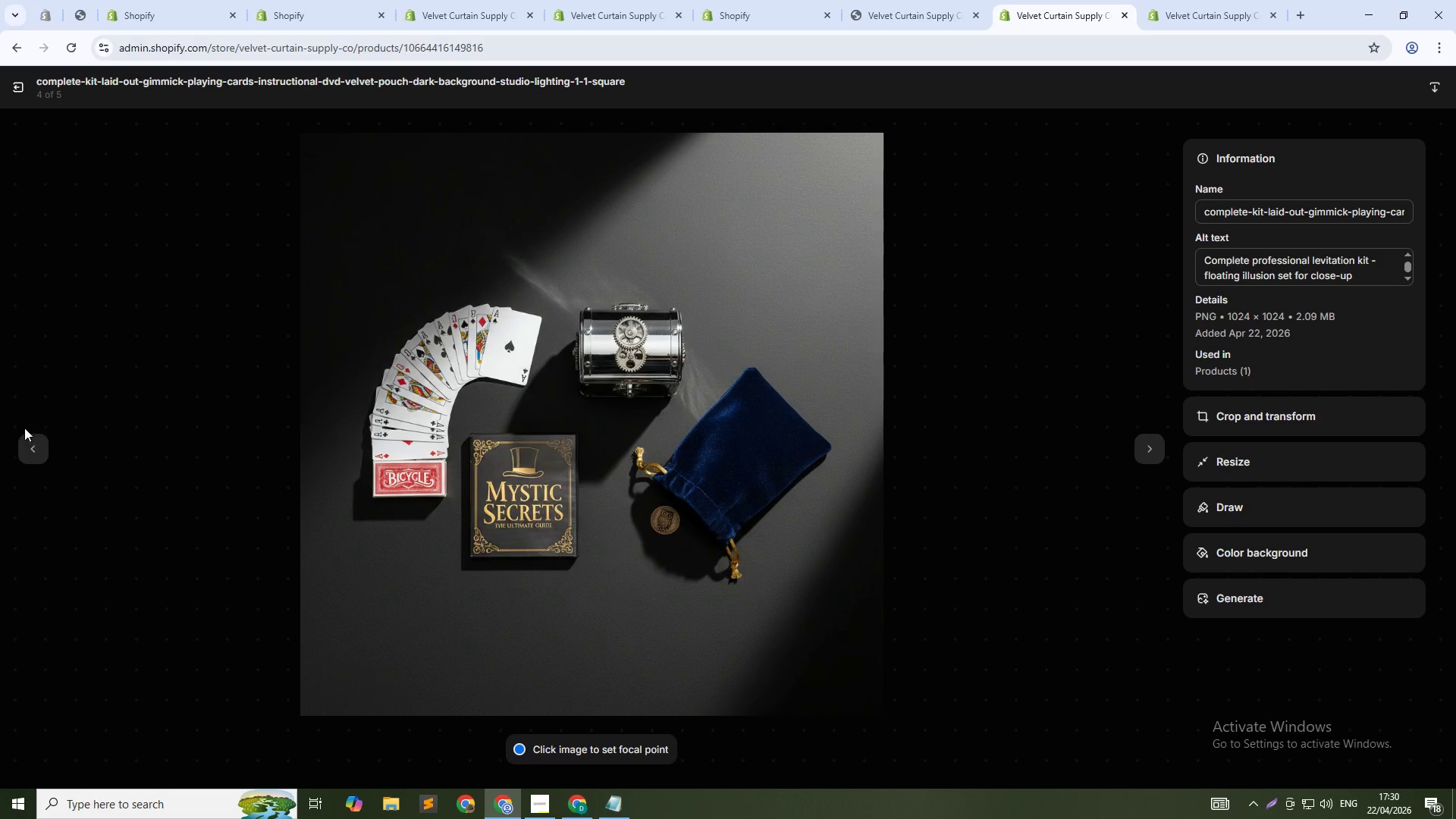 
left_click([27, 440])
 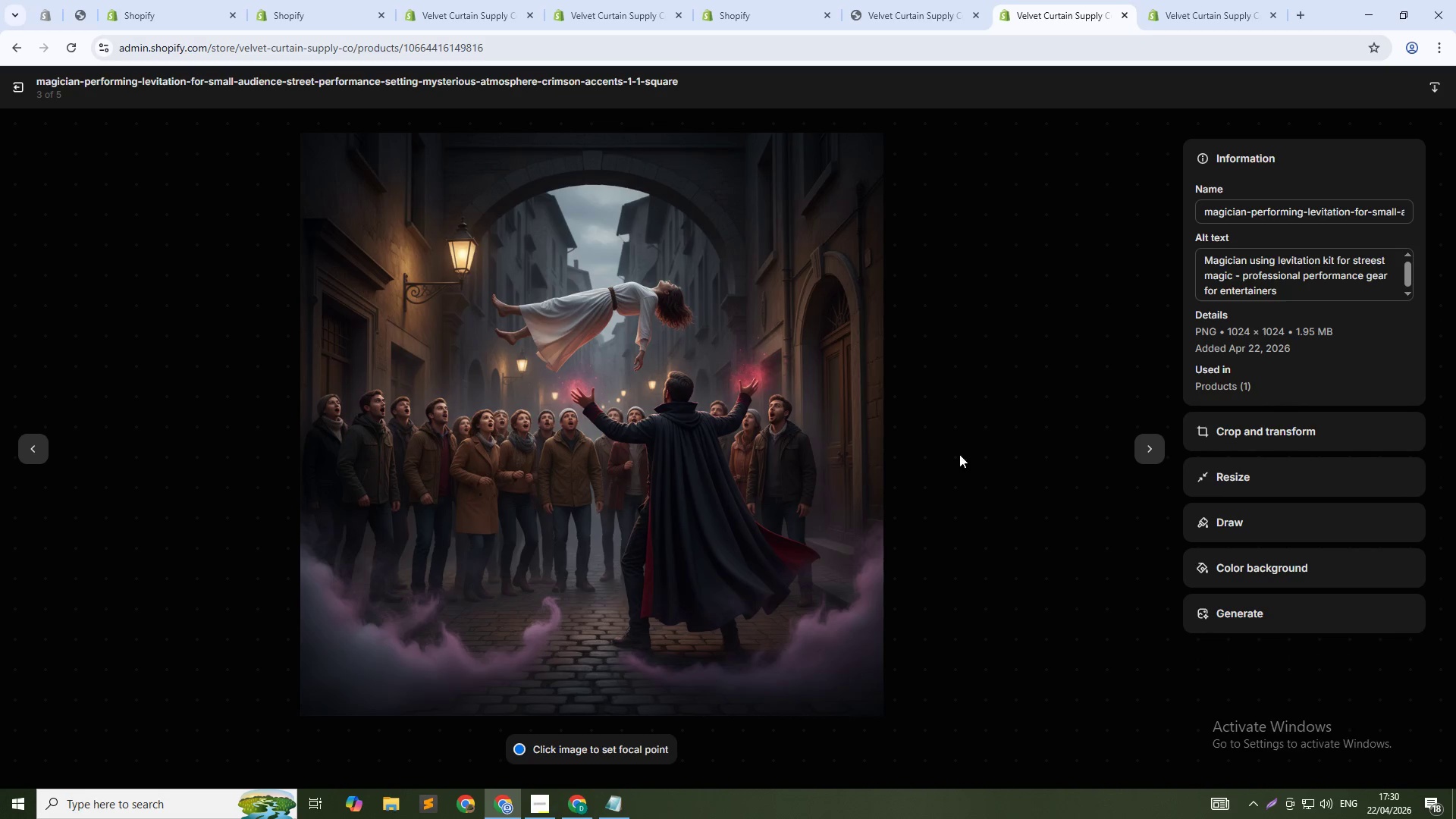 
left_click([1144, 441])
 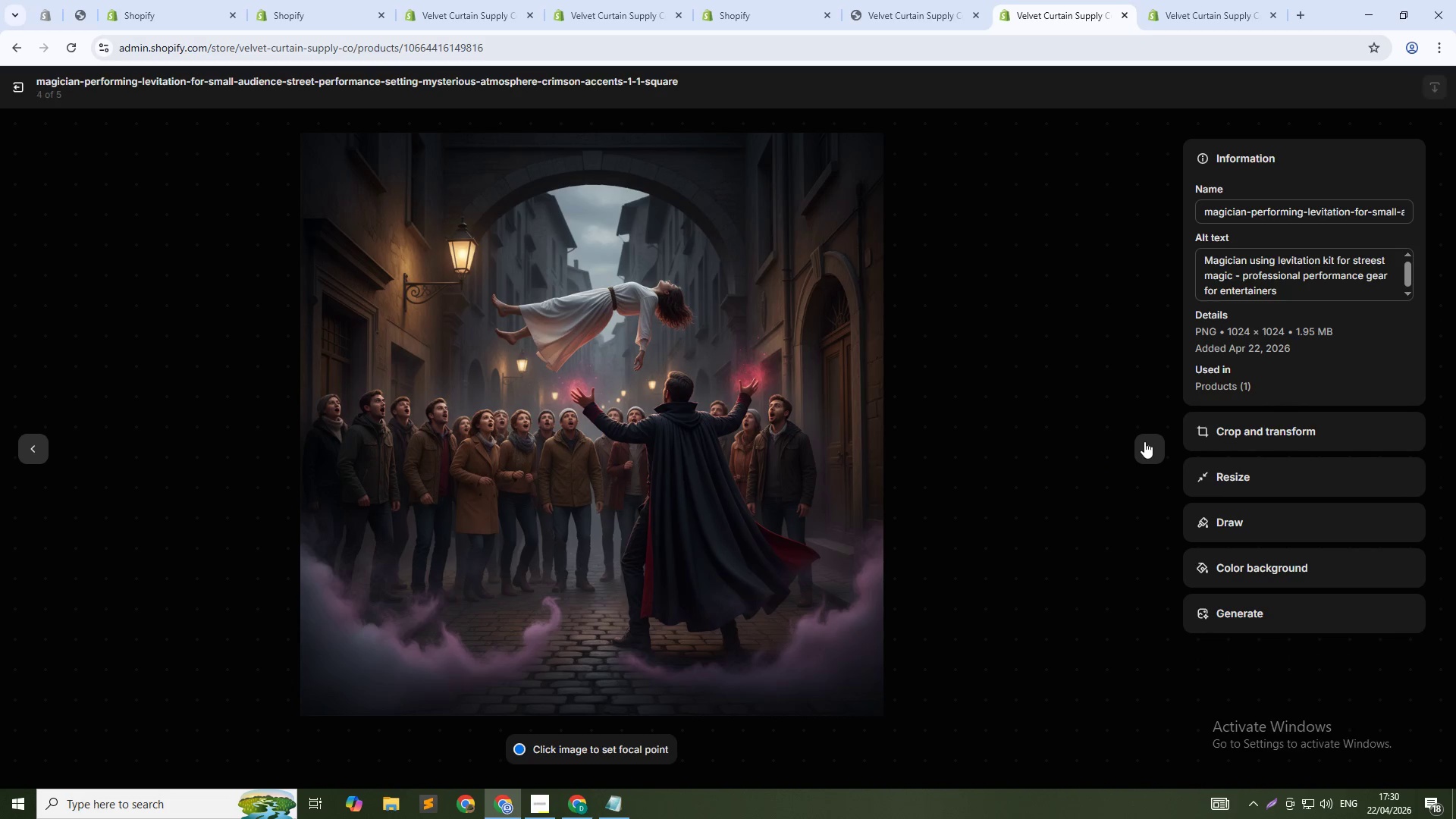 
left_click([1144, 441])
 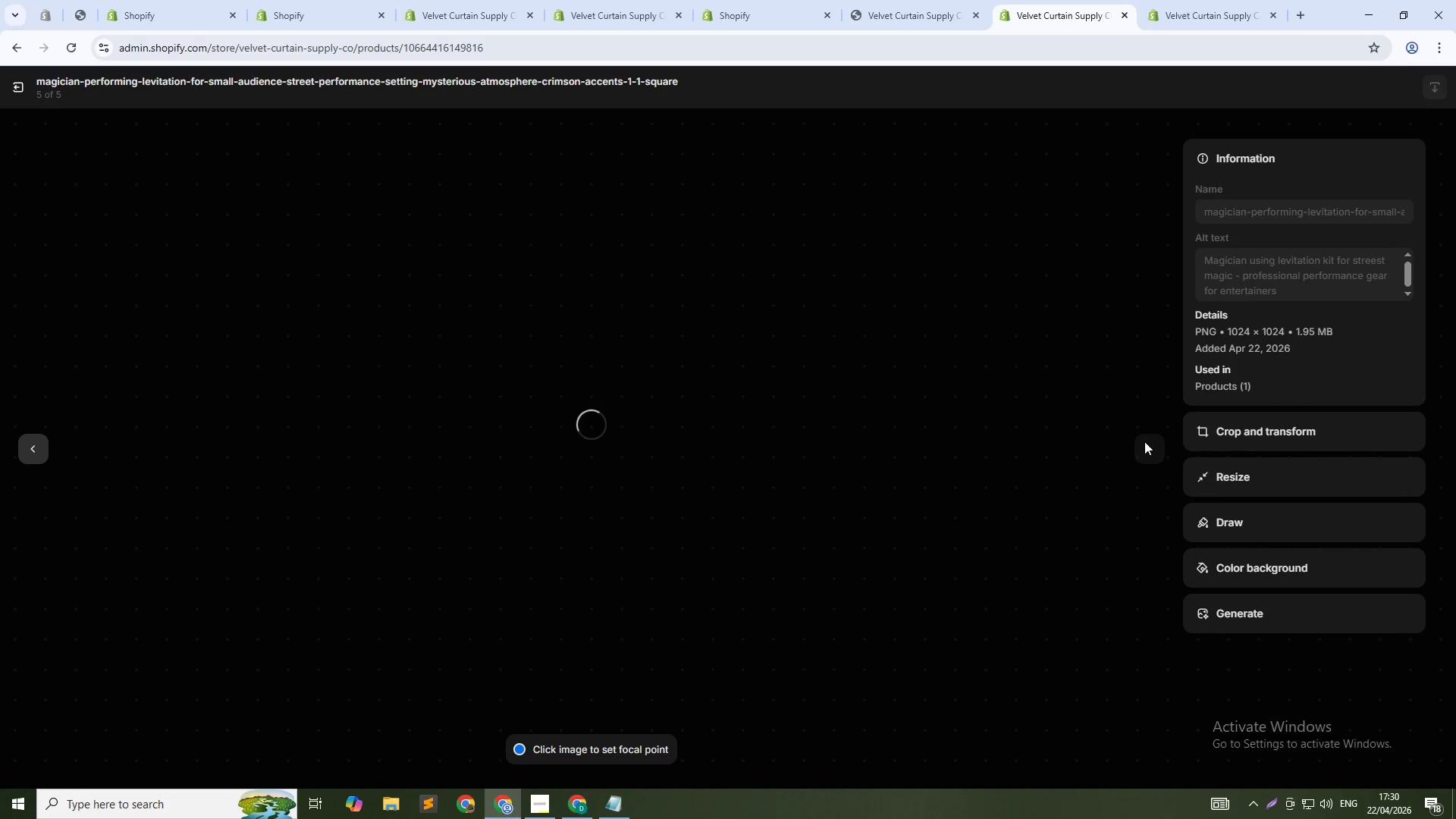 
left_click([1144, 441])
 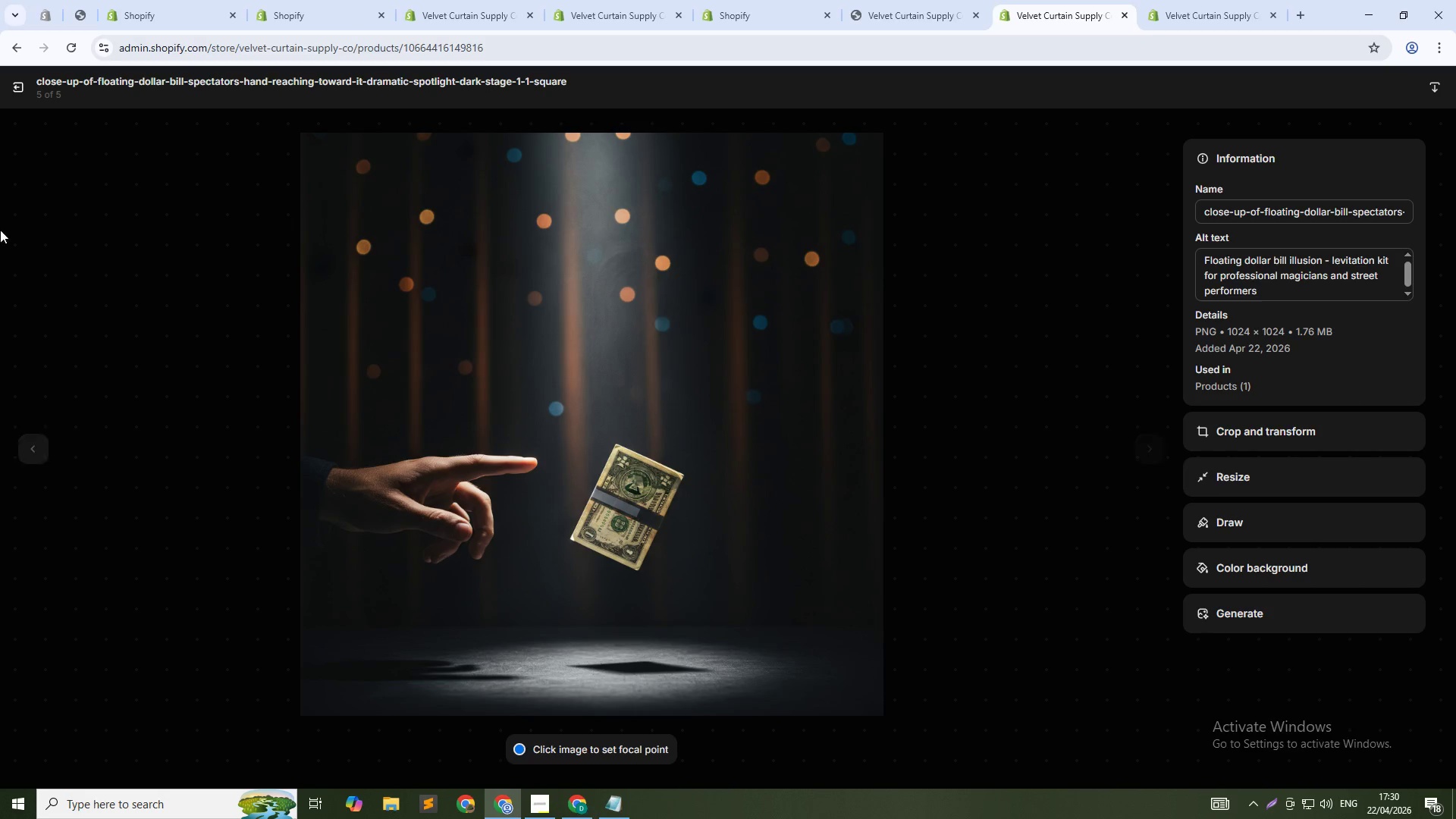 
wait(6.17)
 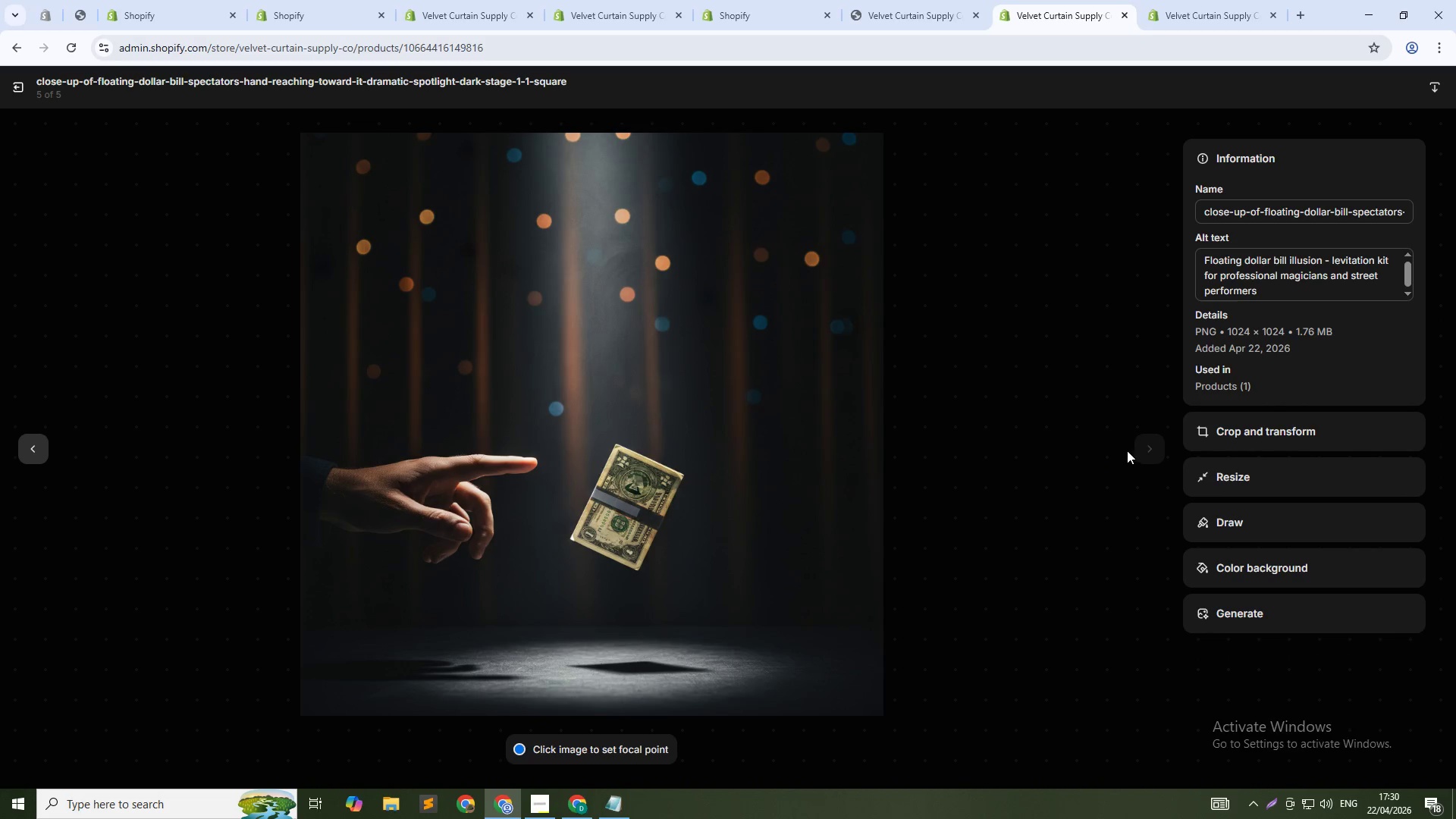 
left_click([13, 93])
 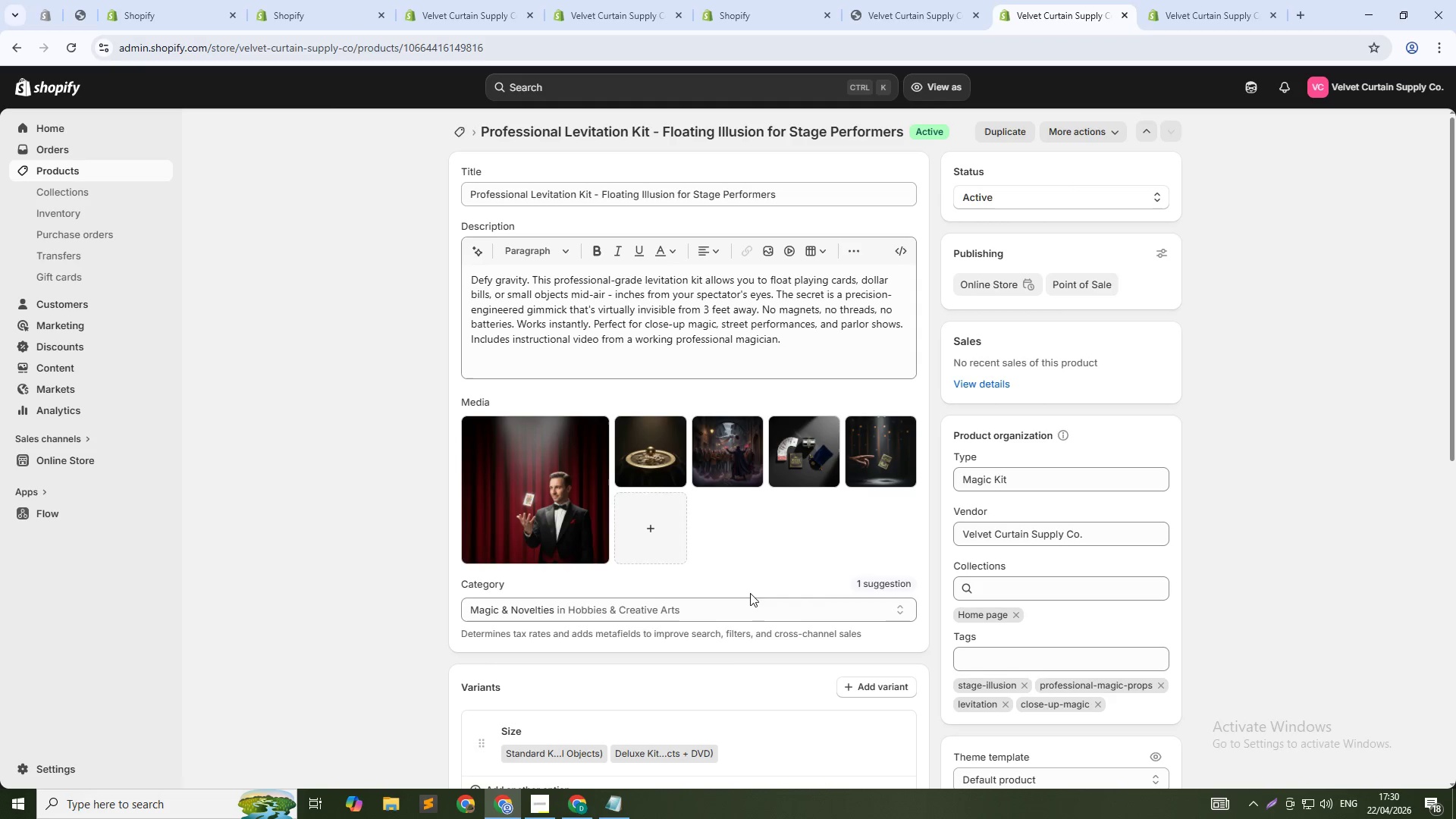 
left_click([677, 519])
 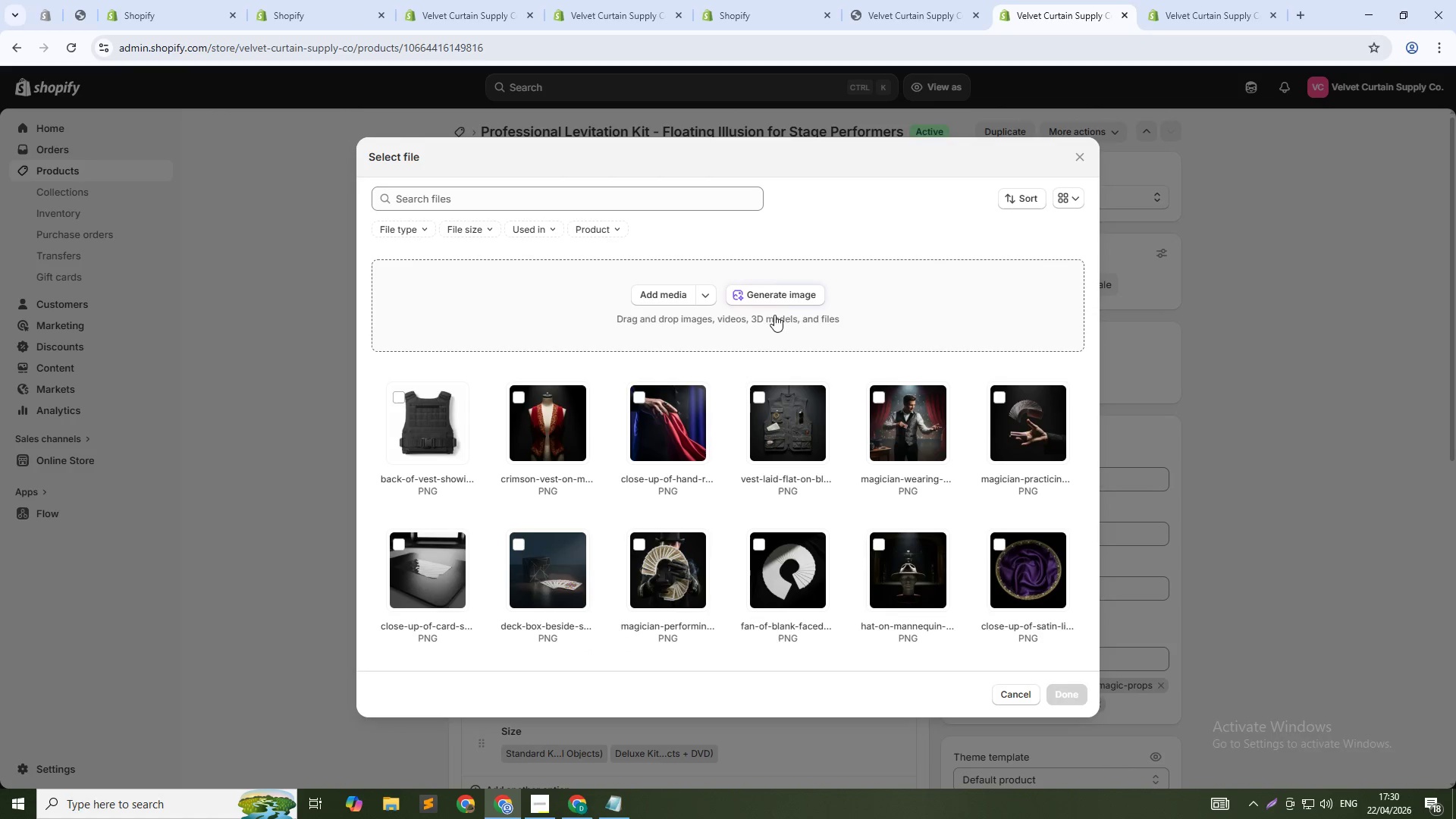 
left_click([780, 295])
 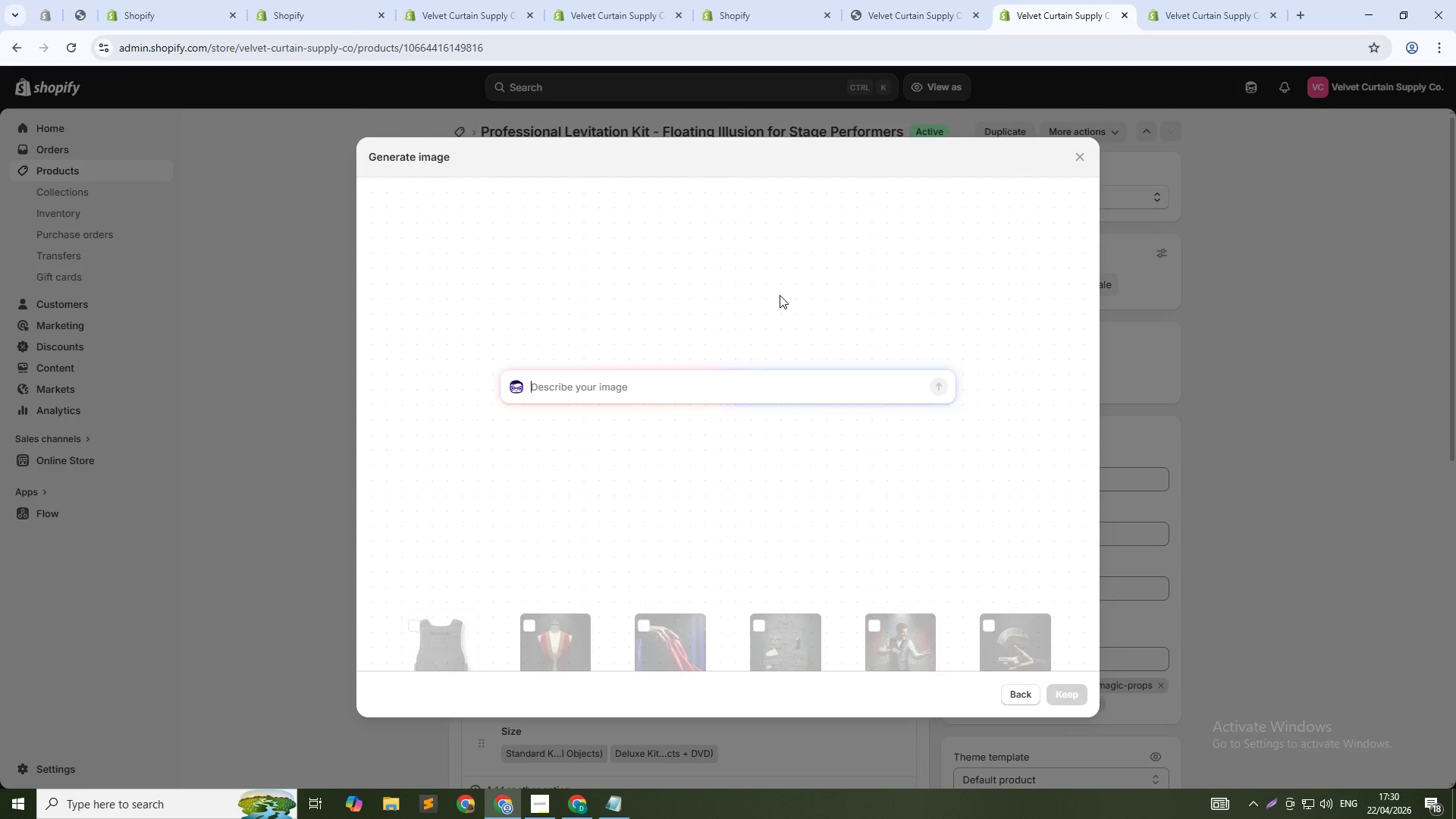 
type(Magician's hands positioning gimmick under jacket, behind-the )
key(Backspace)
type(-scenes shot, theatrical back)
 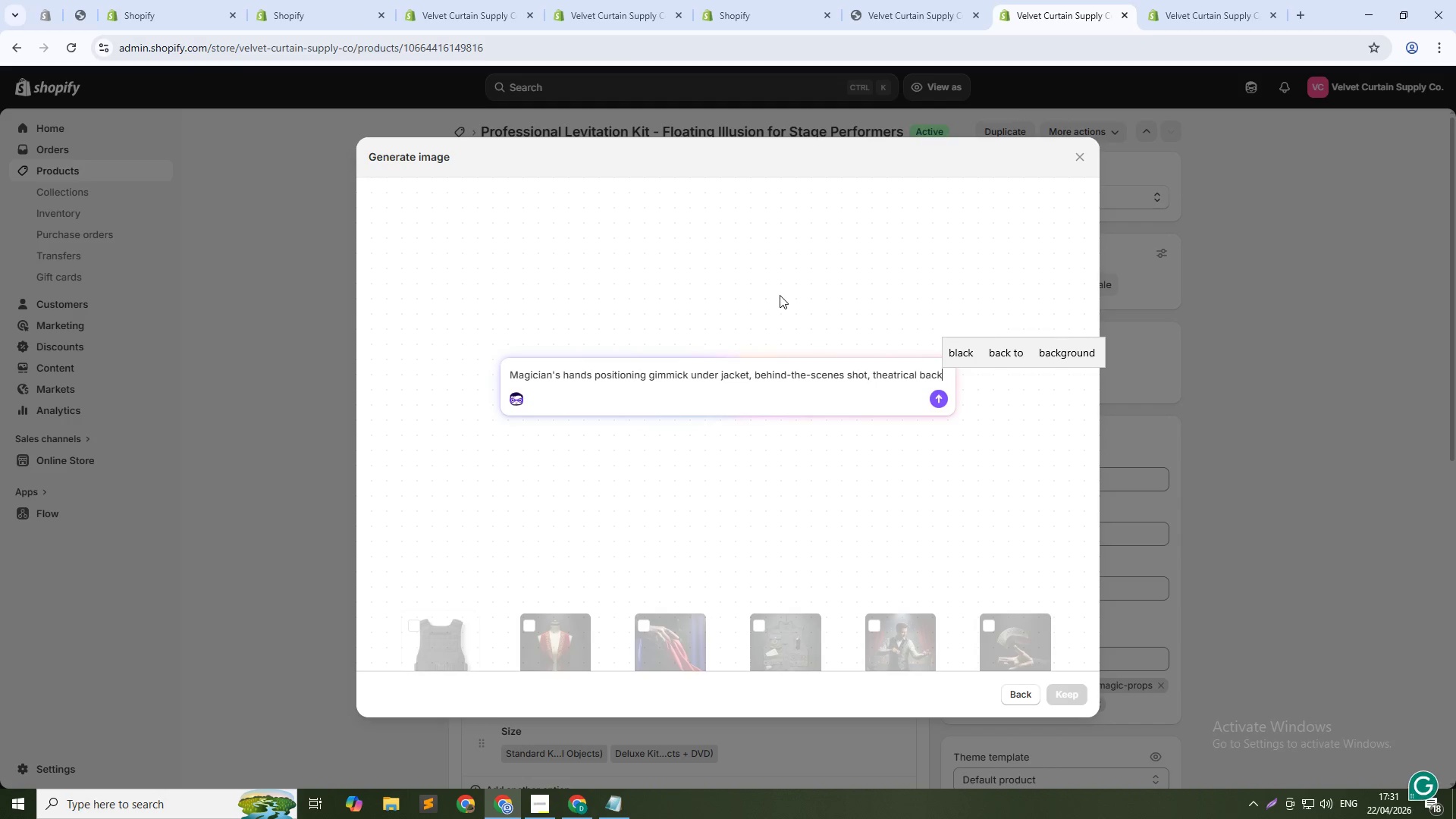 
type(stage lighting, 1:1)
 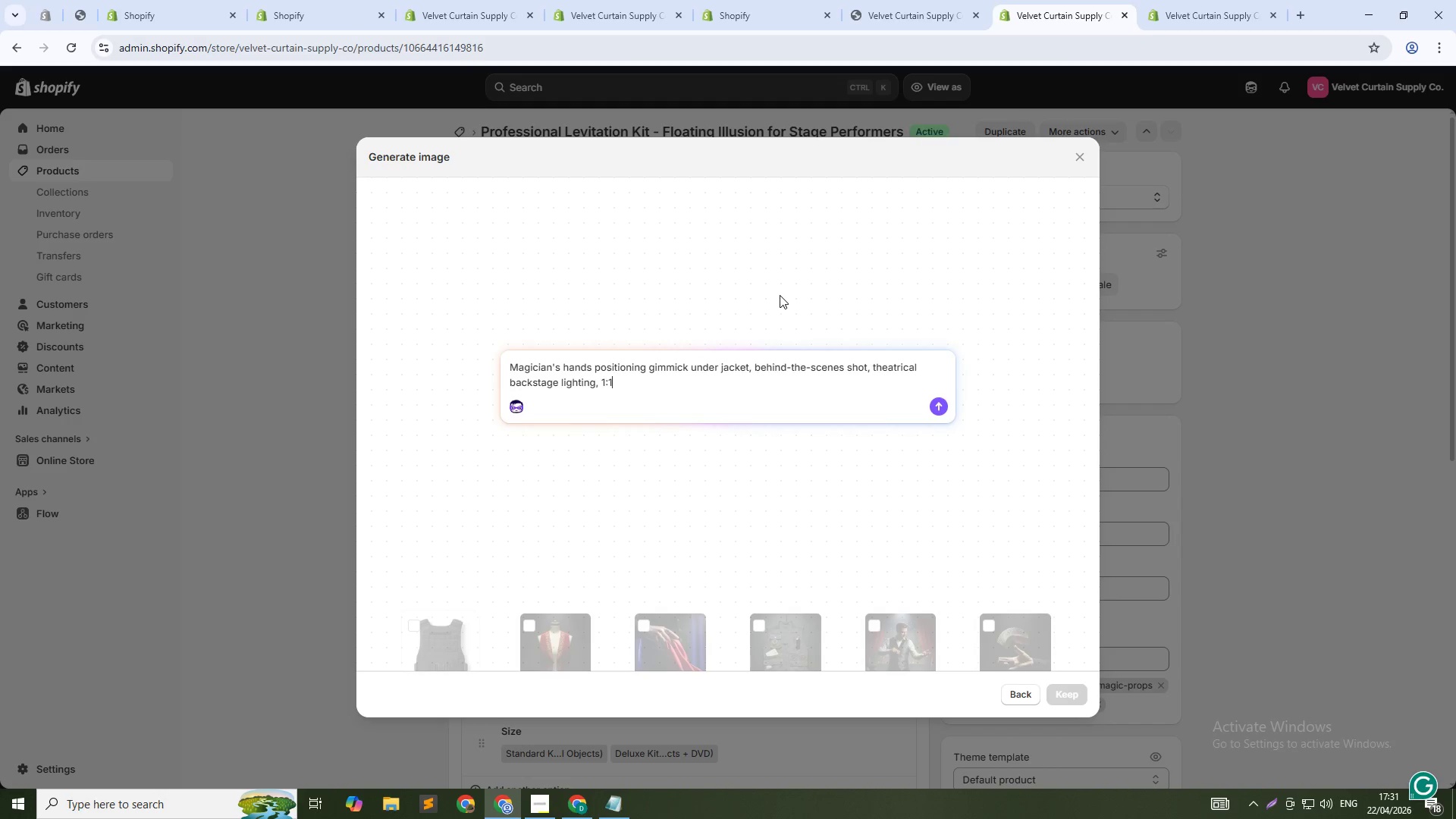 
key(Enter)
 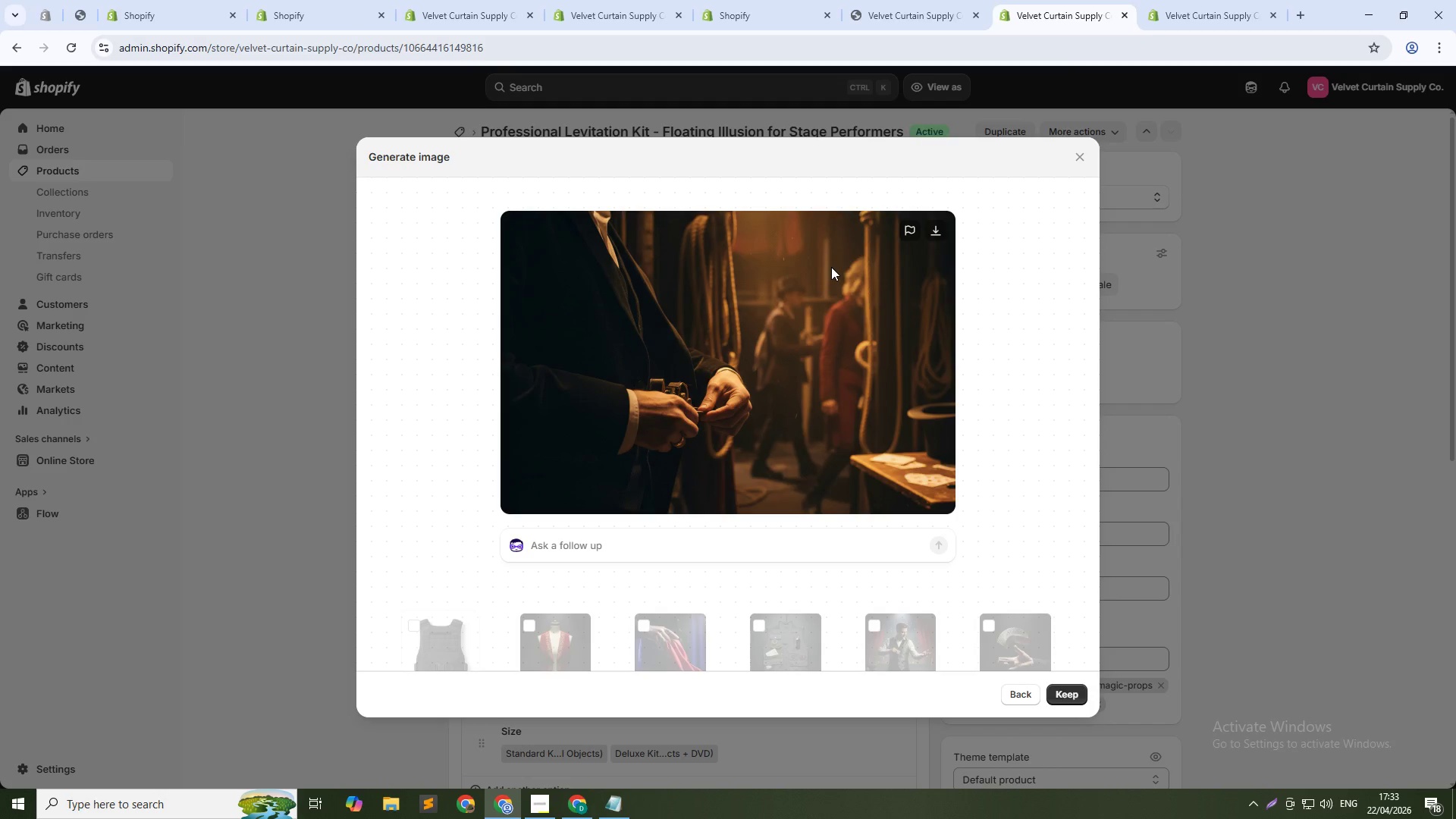 
wait(129.16)
 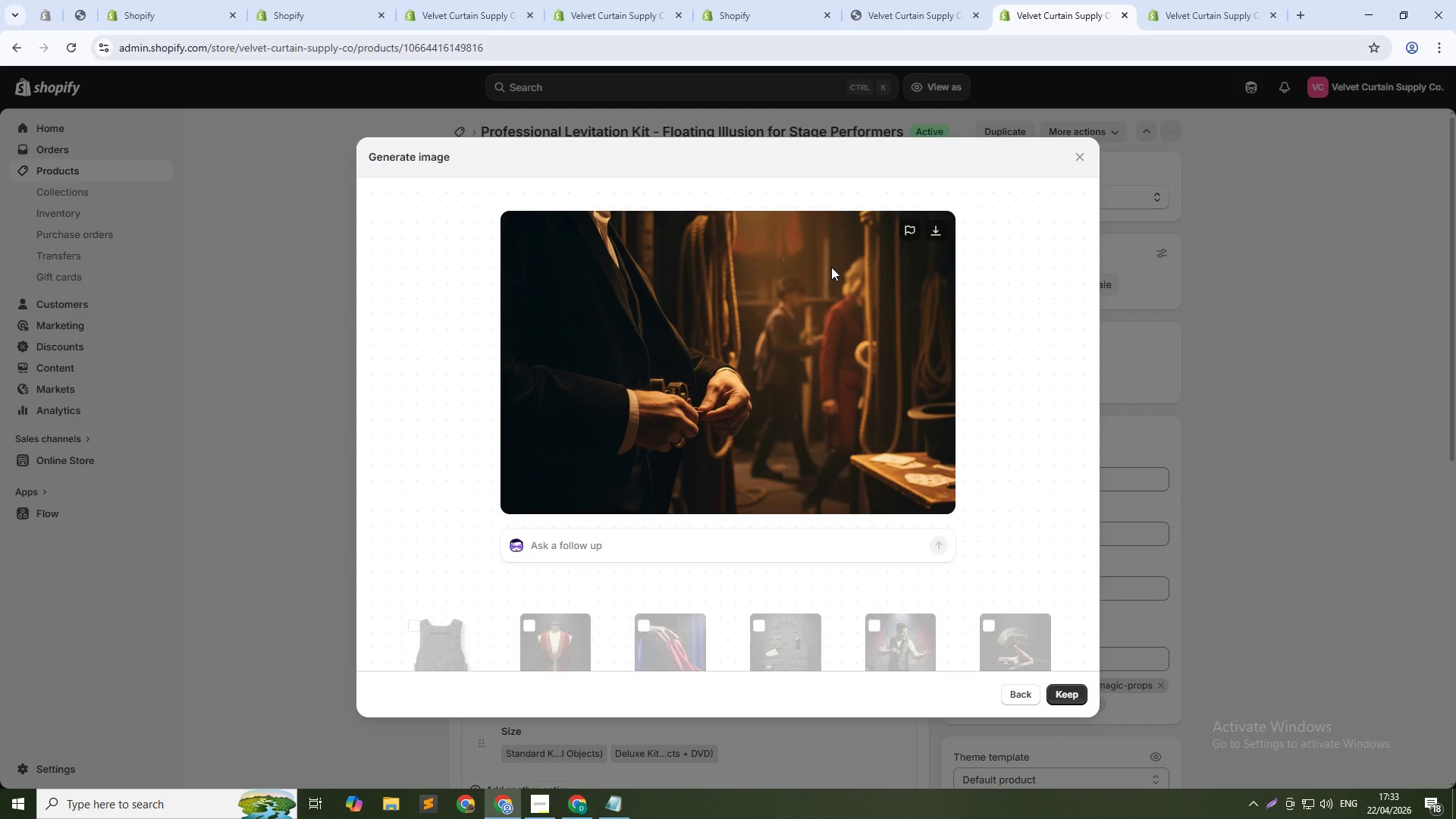 
left_click([1075, 694])
 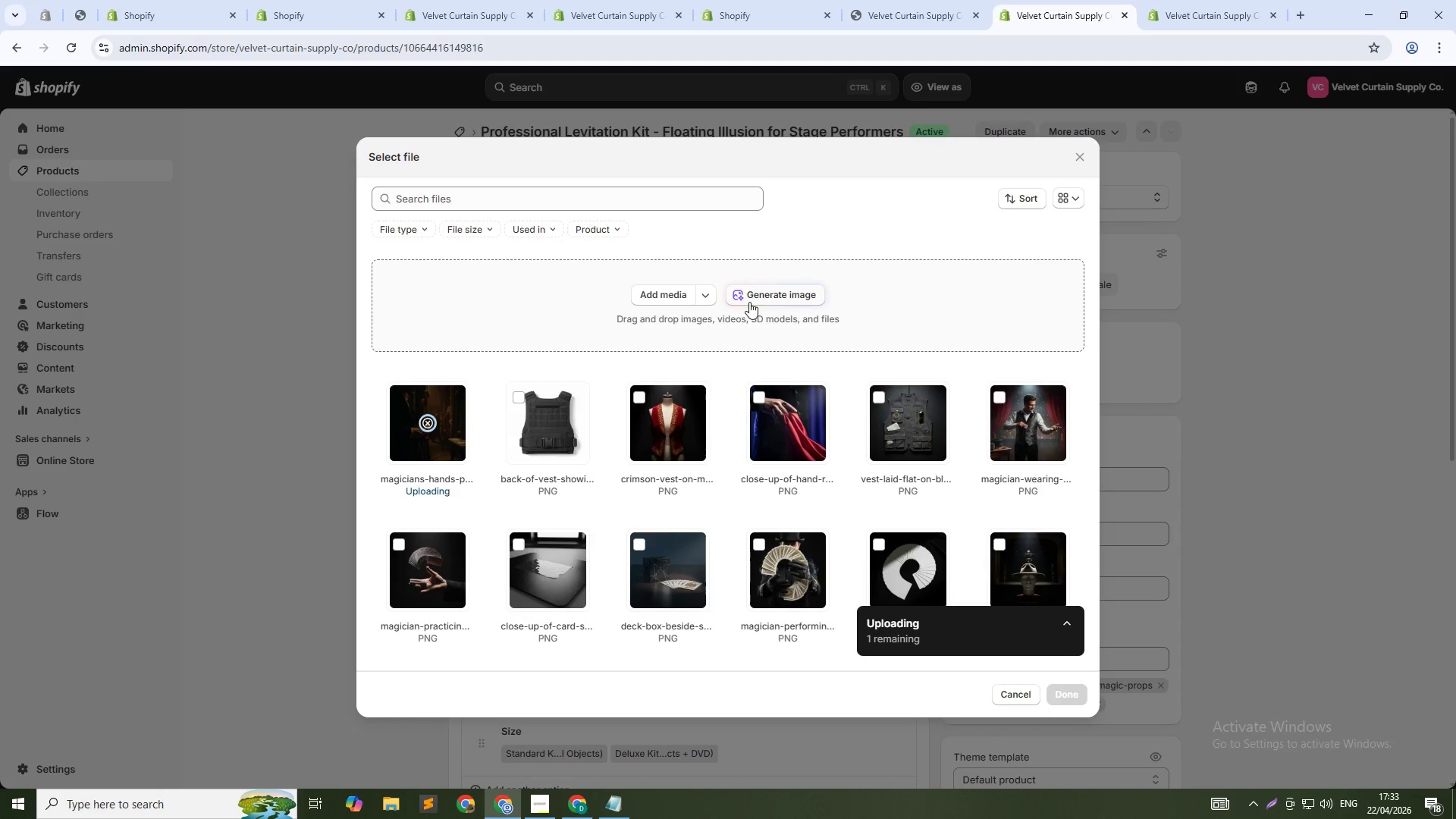 
left_click([752, 302])
 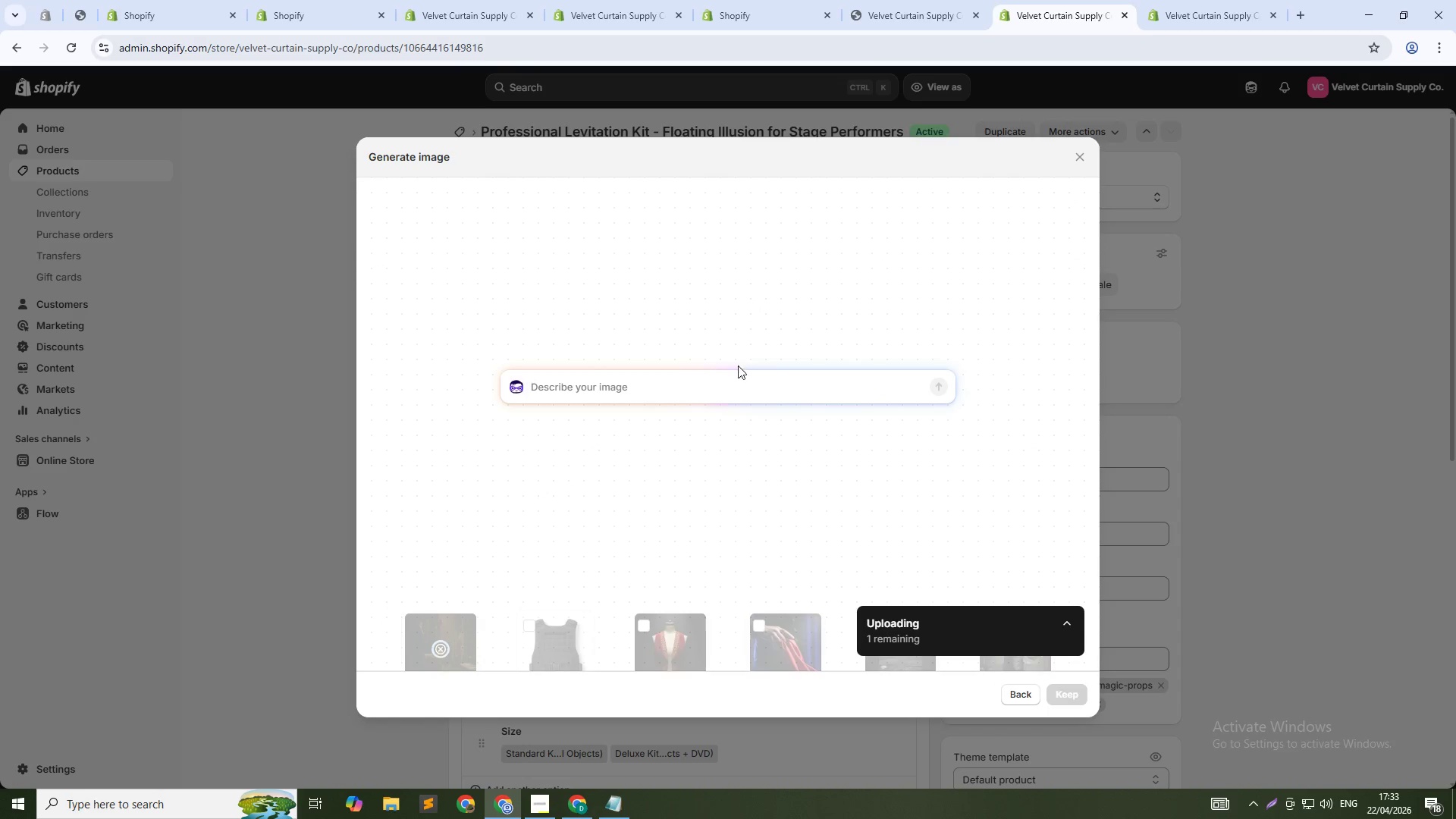 
left_click([738, 378])
 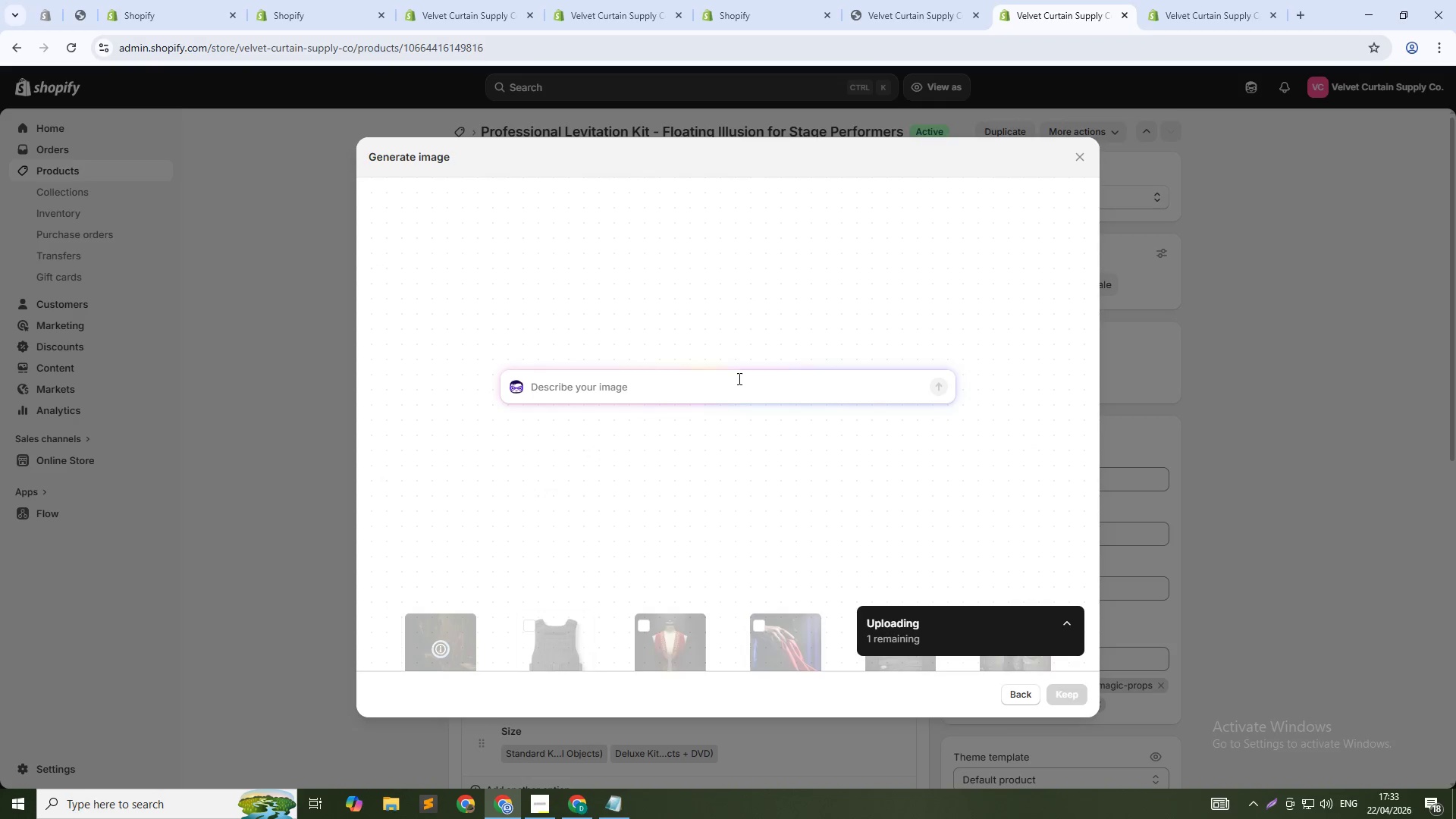 
hold_key(key=ShiftLeft, duration=1.5)
 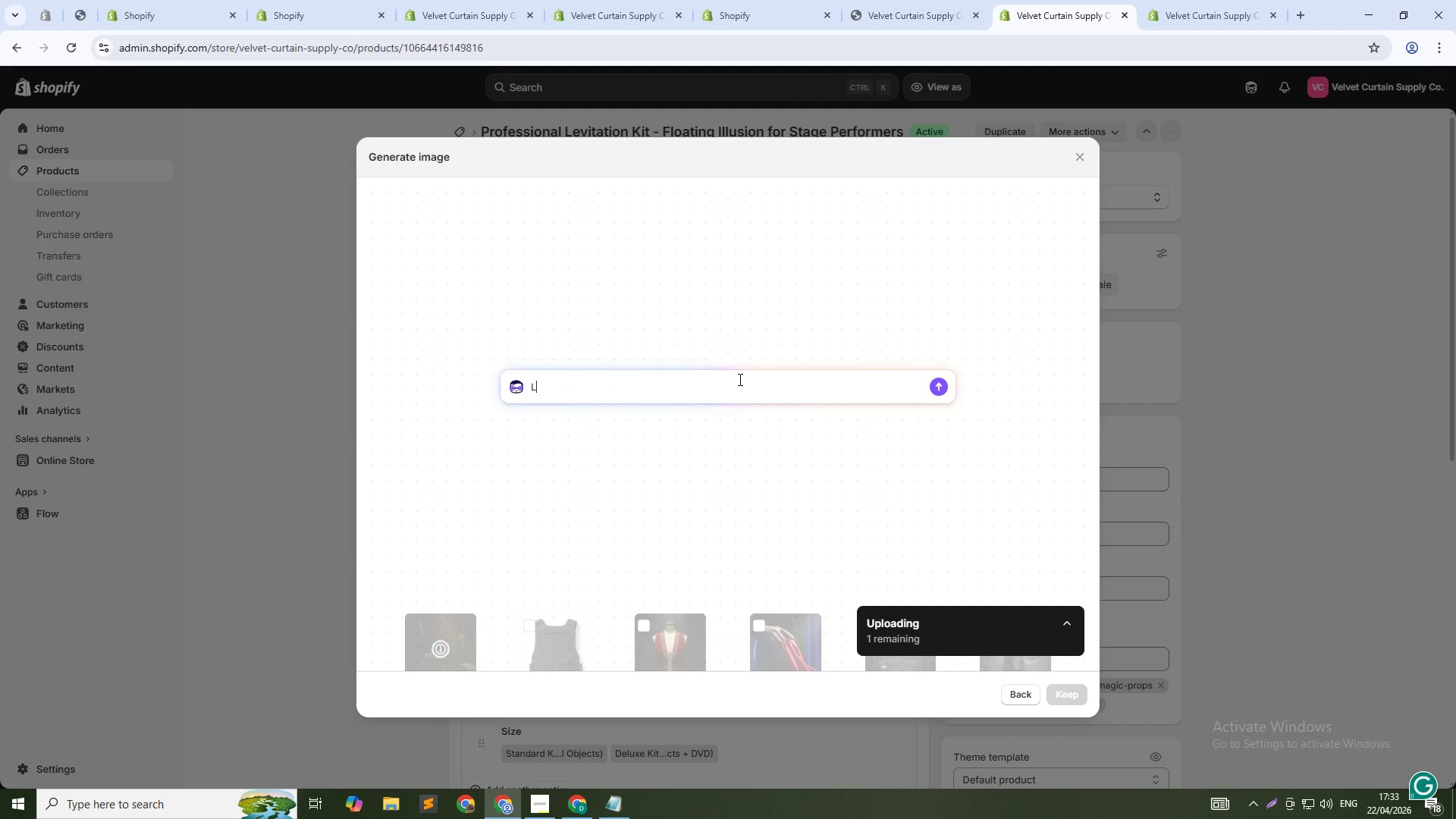 
type(Levitation kit packaging box, gold foil label, black and crimson design, studio product shot, 1:1)
 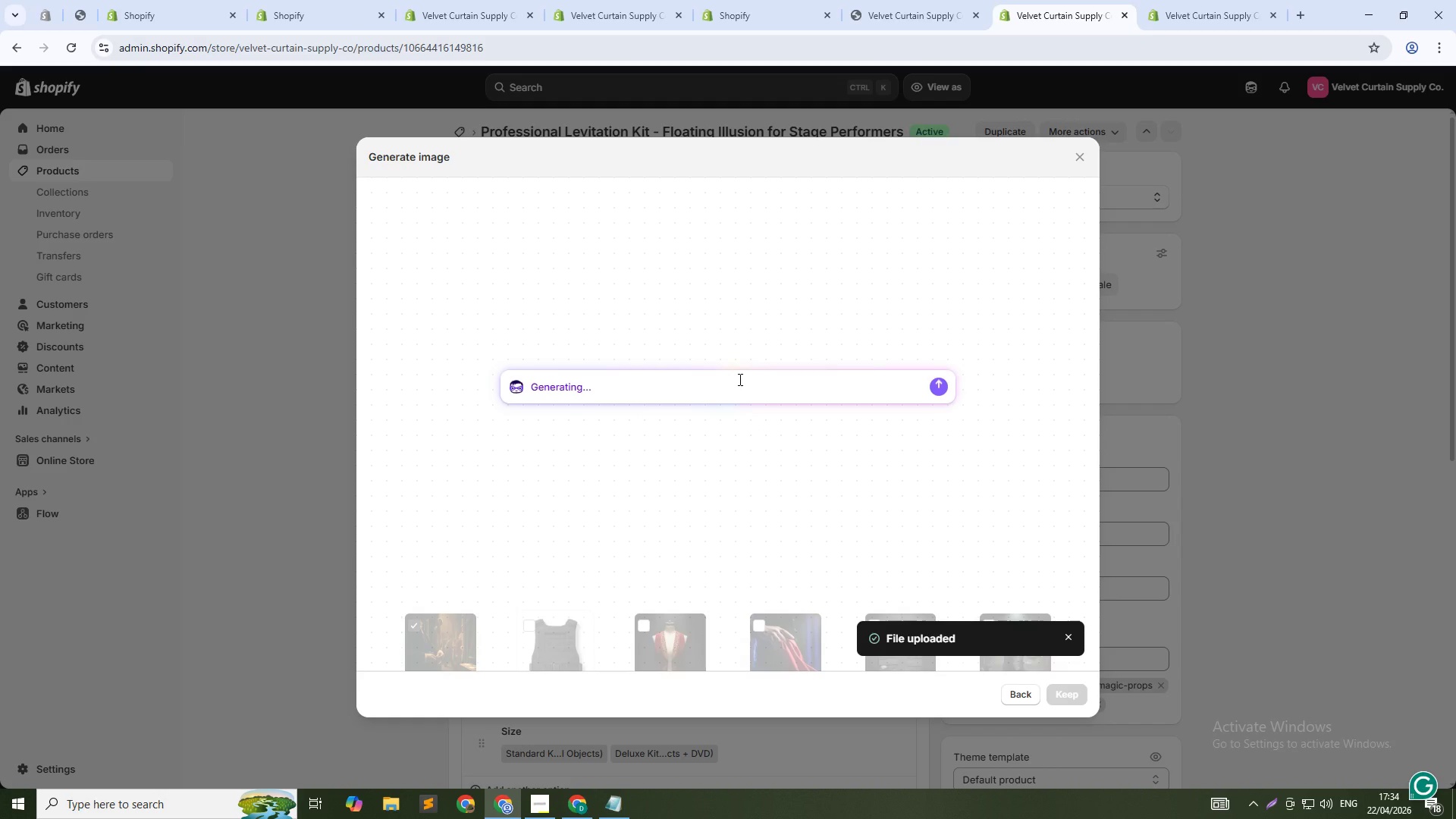 
 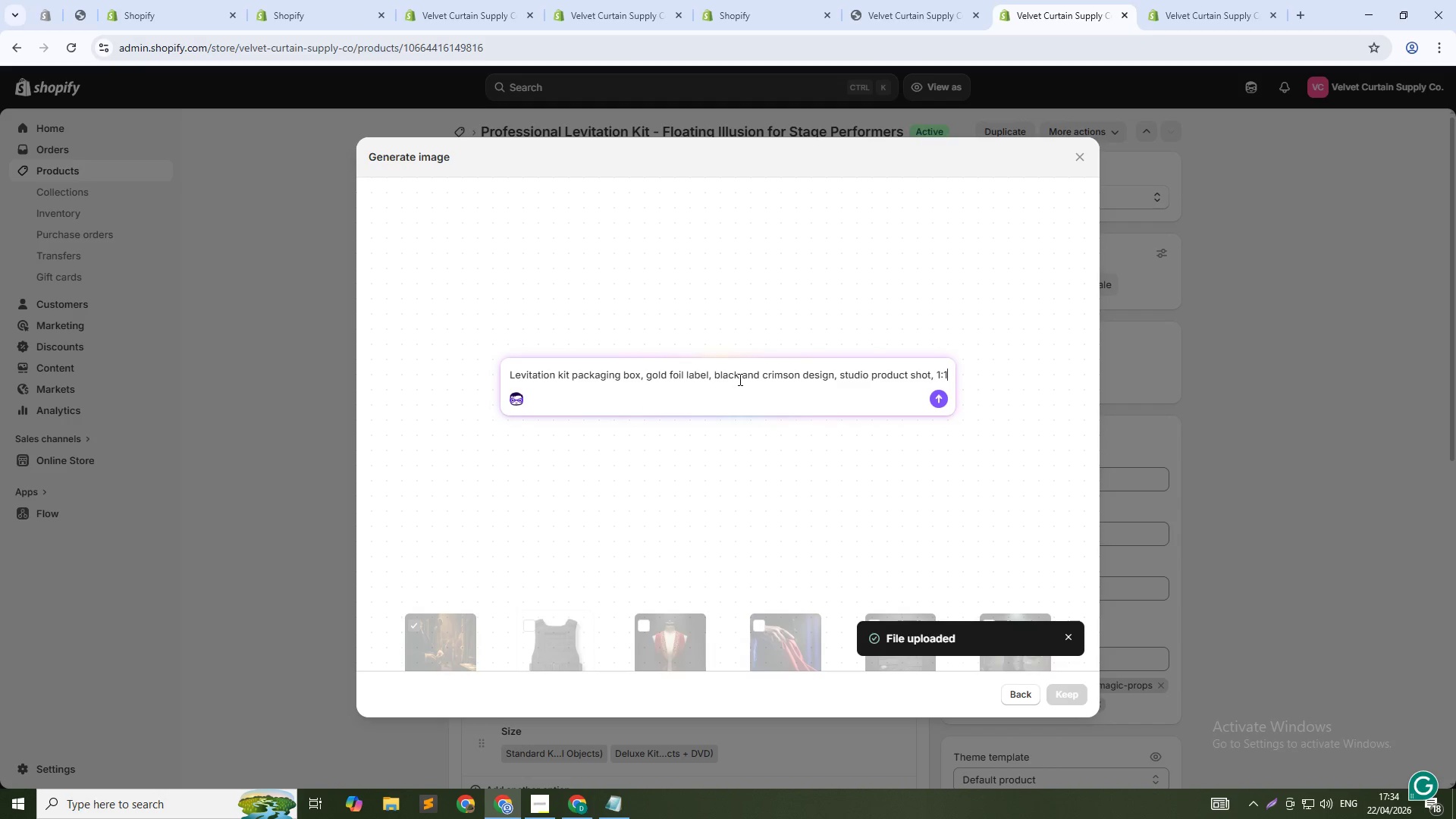 
key(Enter)
 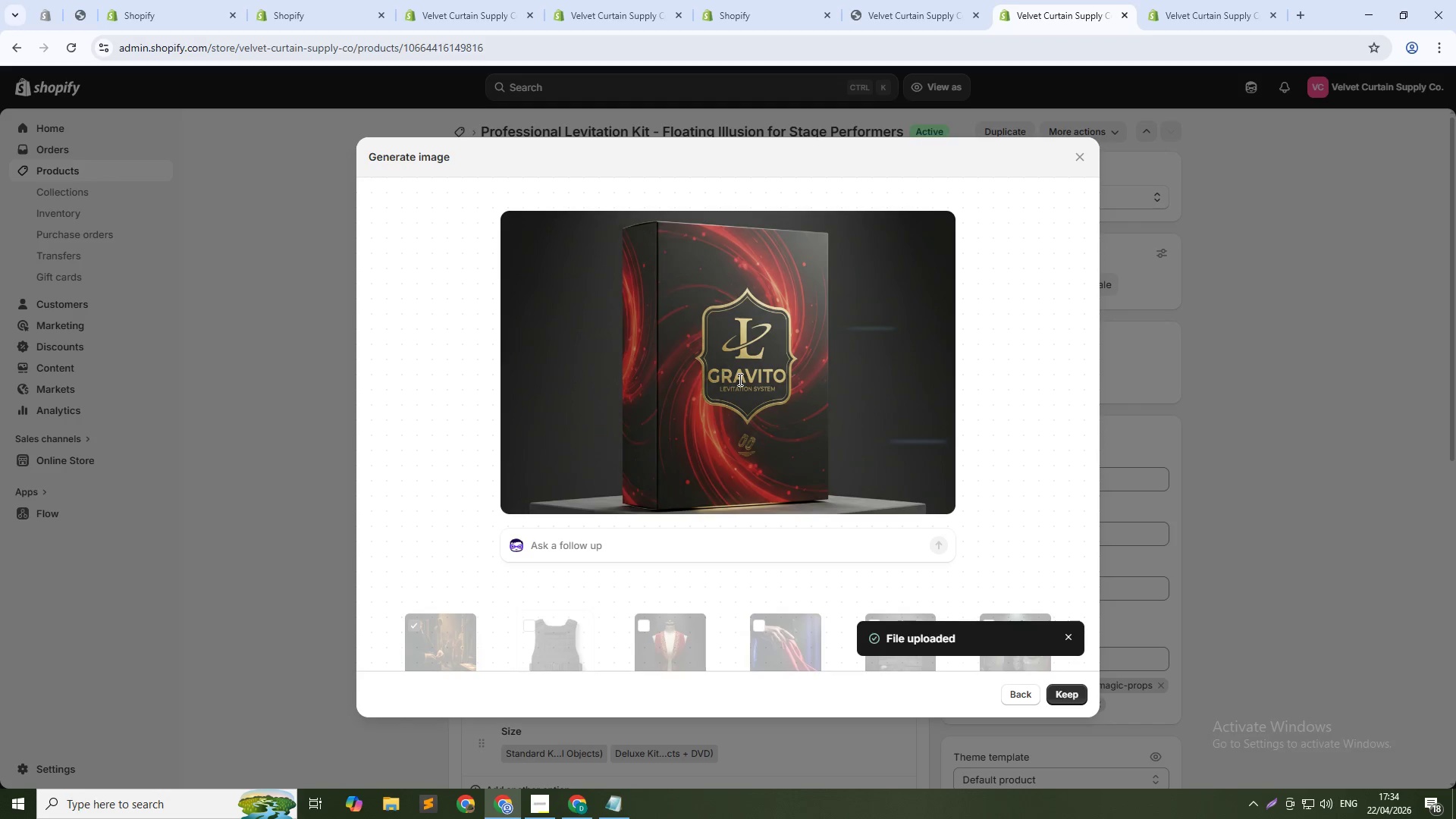 
wait(49.5)
 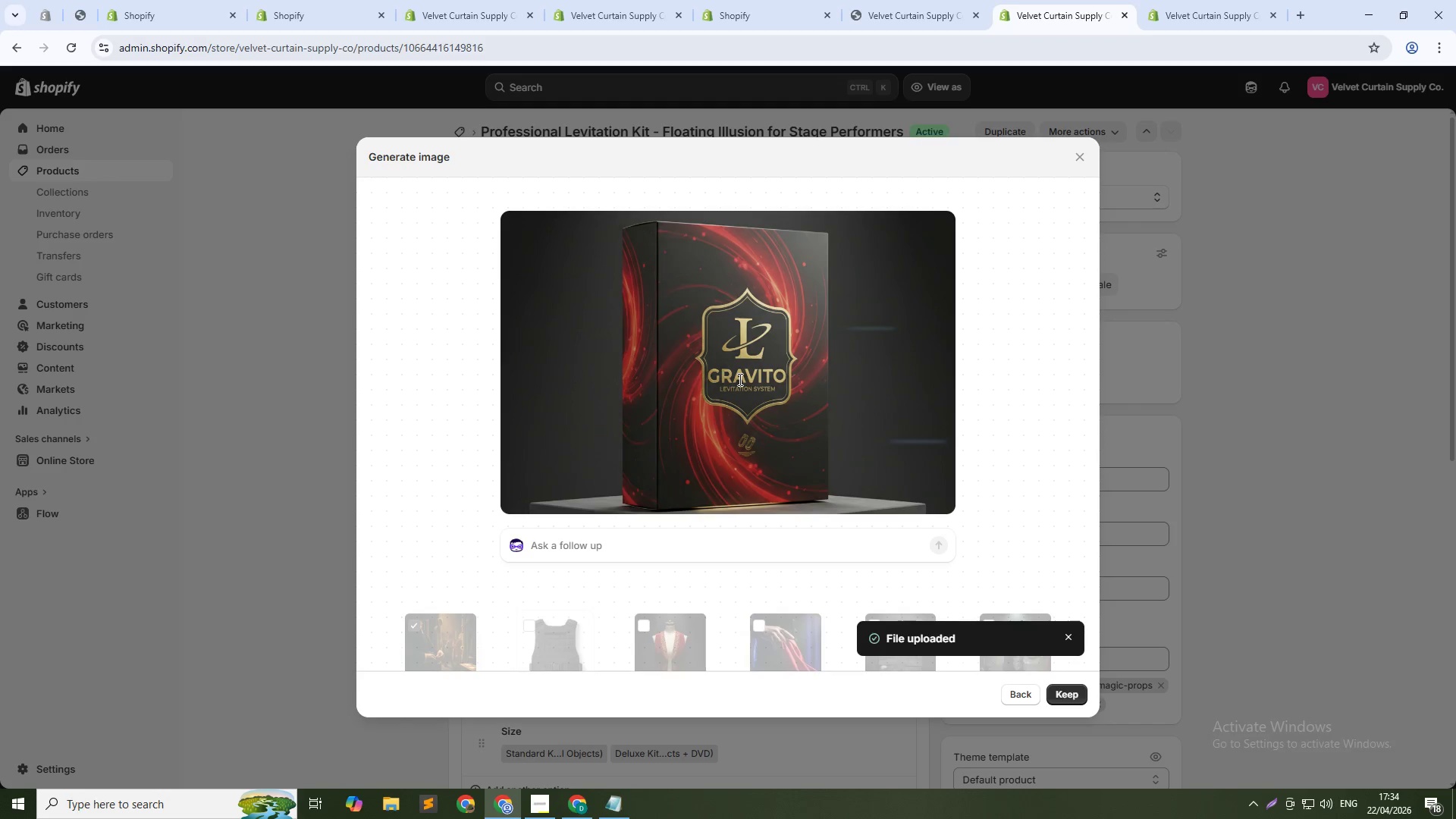 
left_click([1068, 696])
 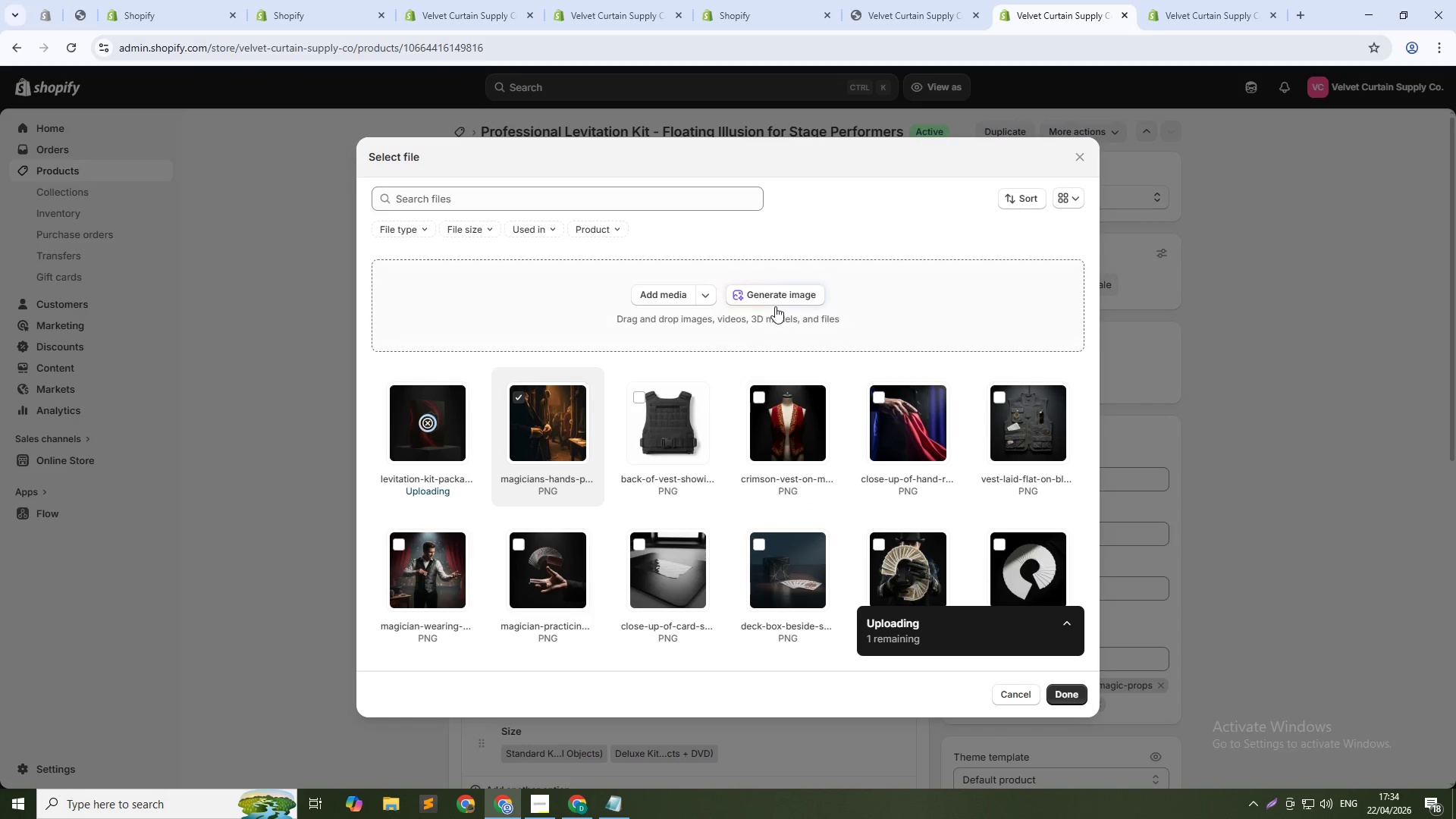 
left_click([783, 292])
 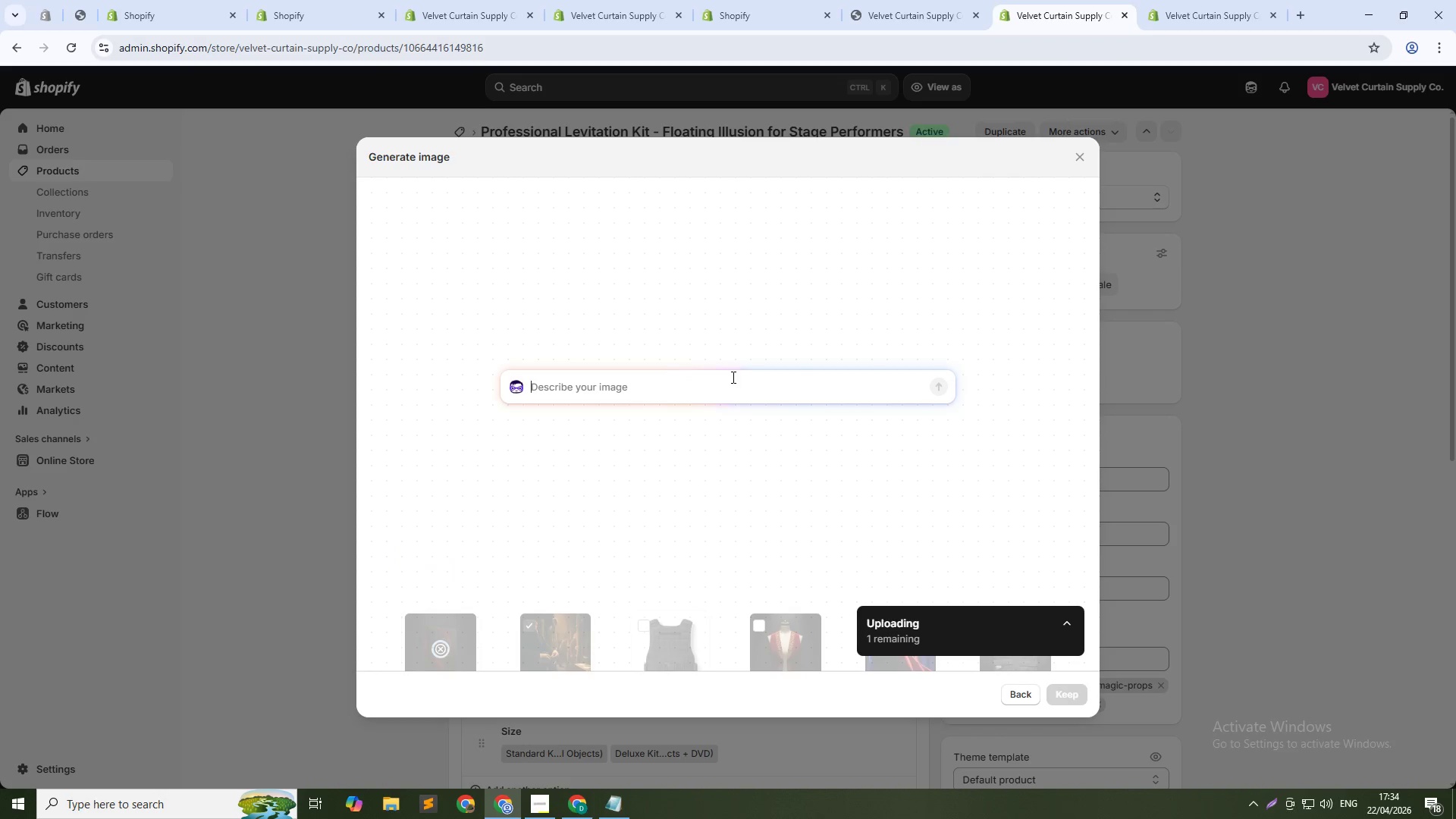 
left_click([727, 376])
 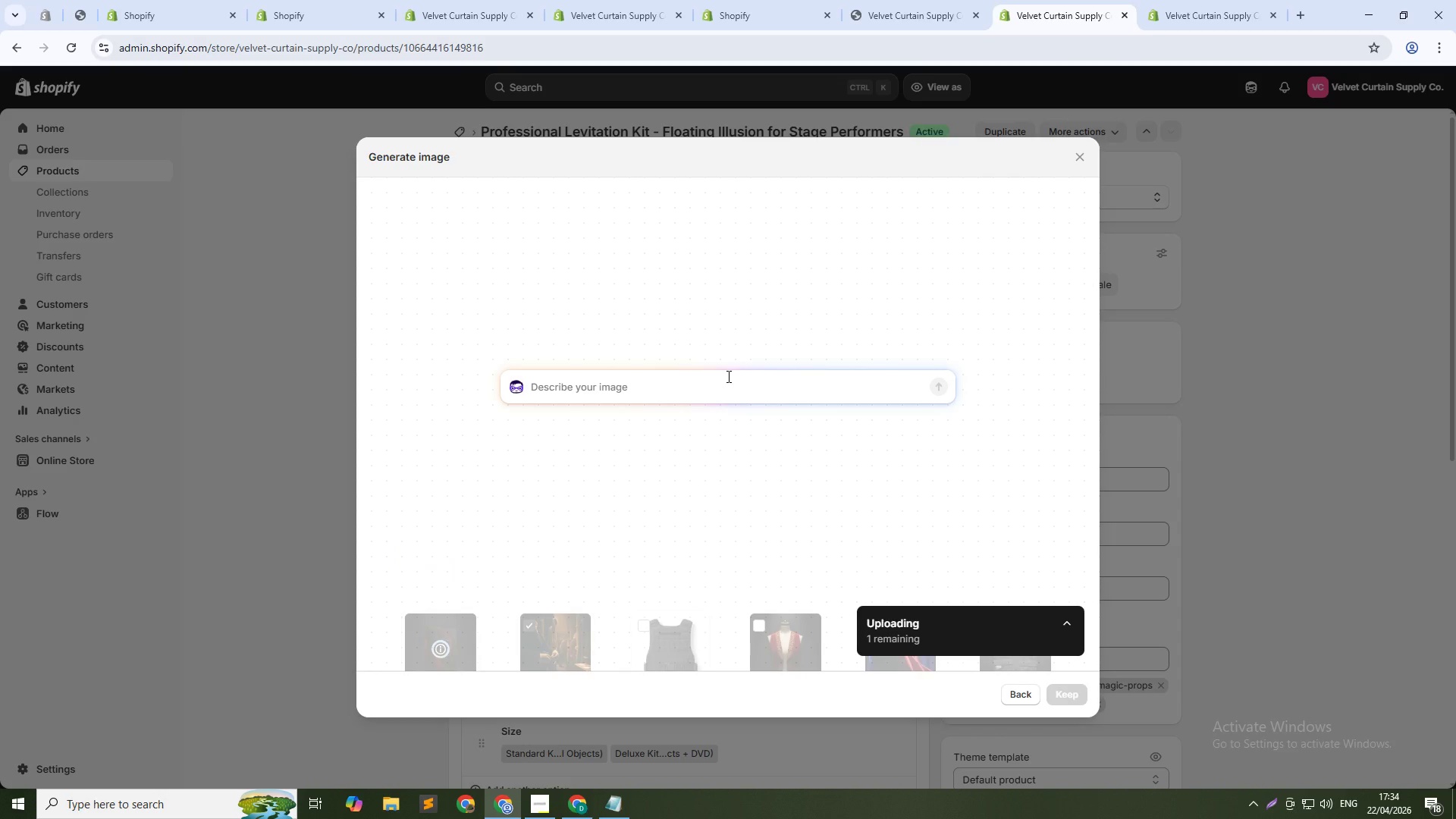 
type(Magician floating playing card)
 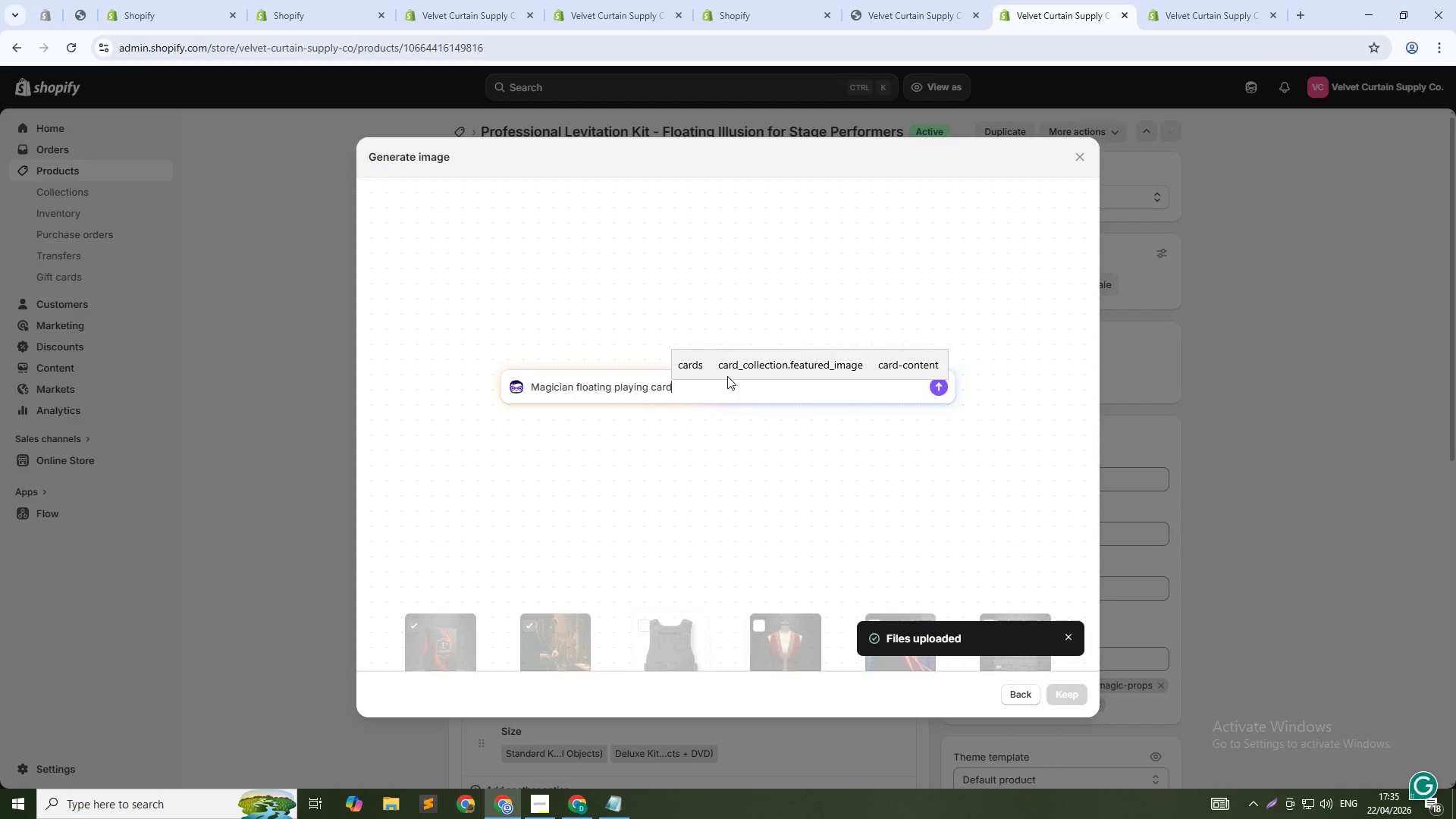 
wait(42.22)
 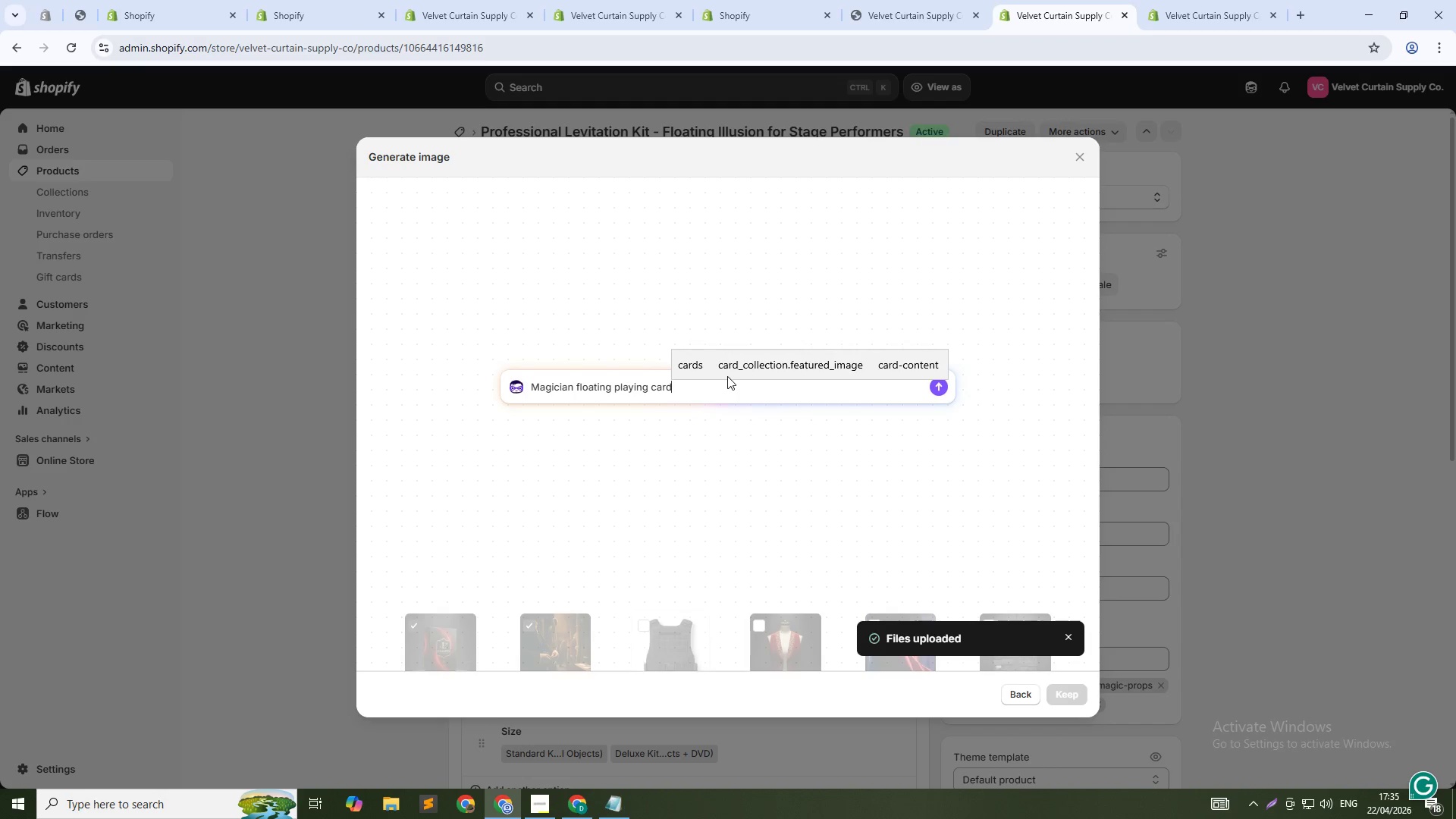 
type( above spectator's hand, reaction shot, audience amazement, theatrical lighting, 1:1)
 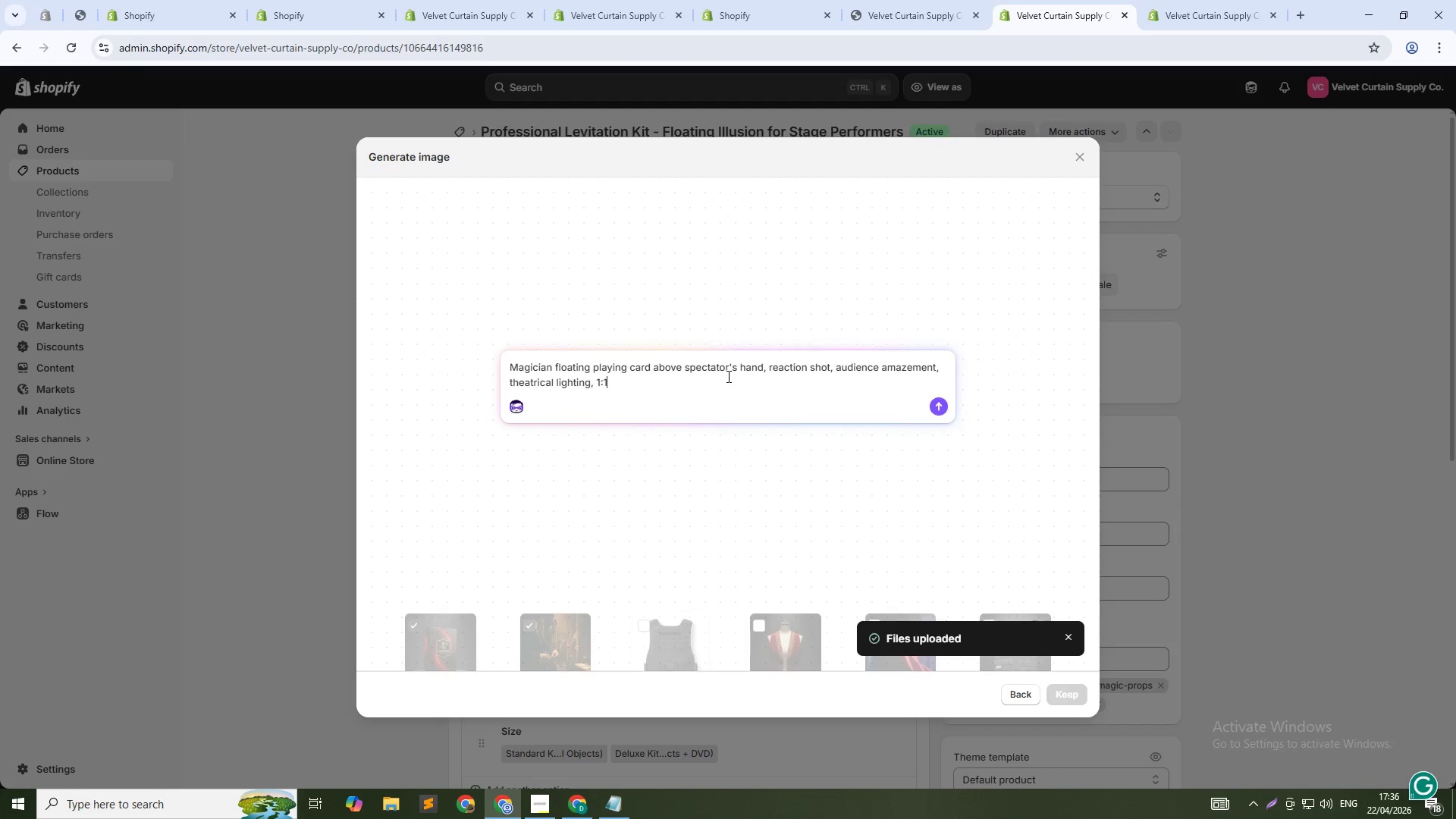 
key(Enter)
 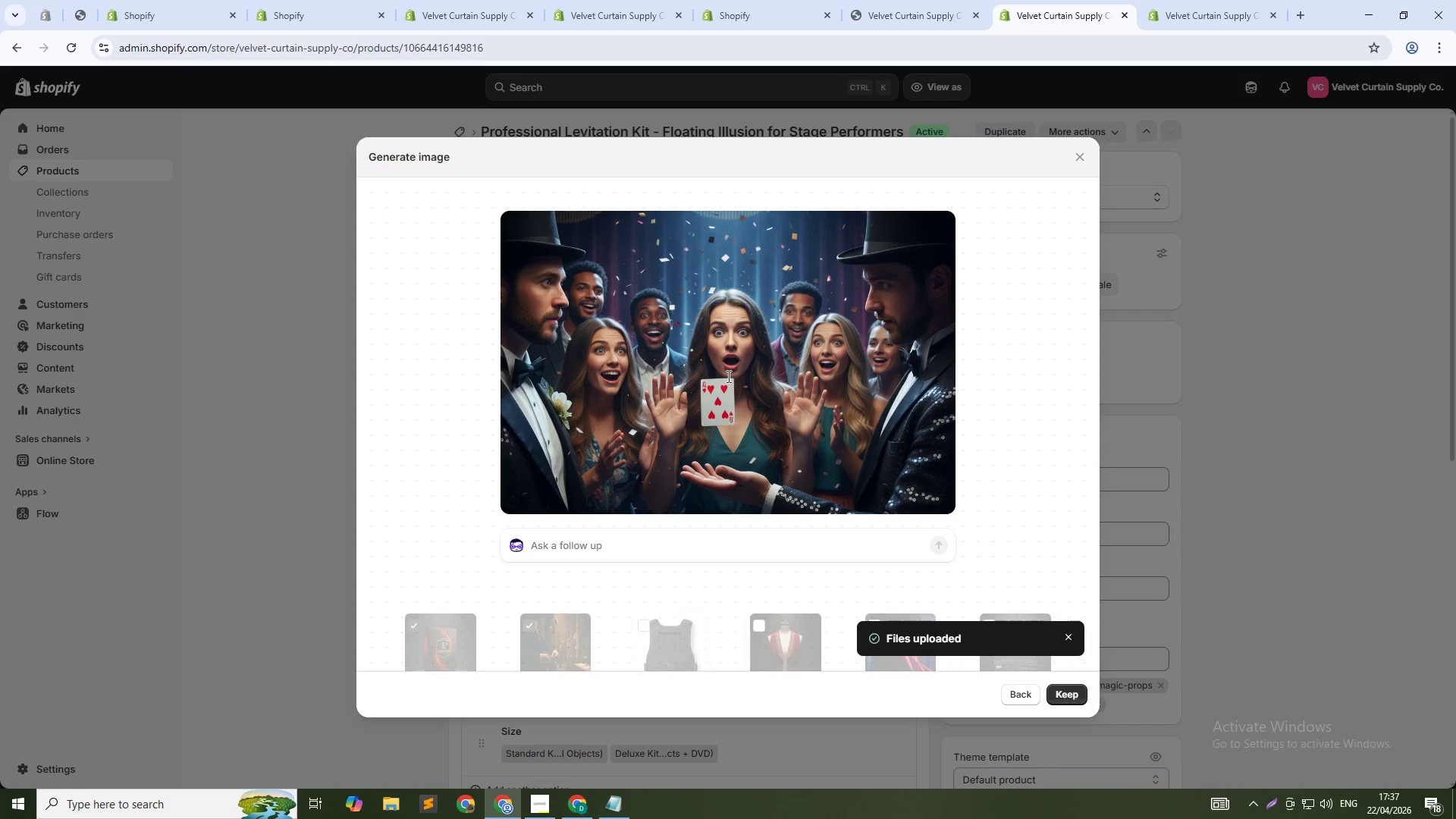 
wait(88.84)
 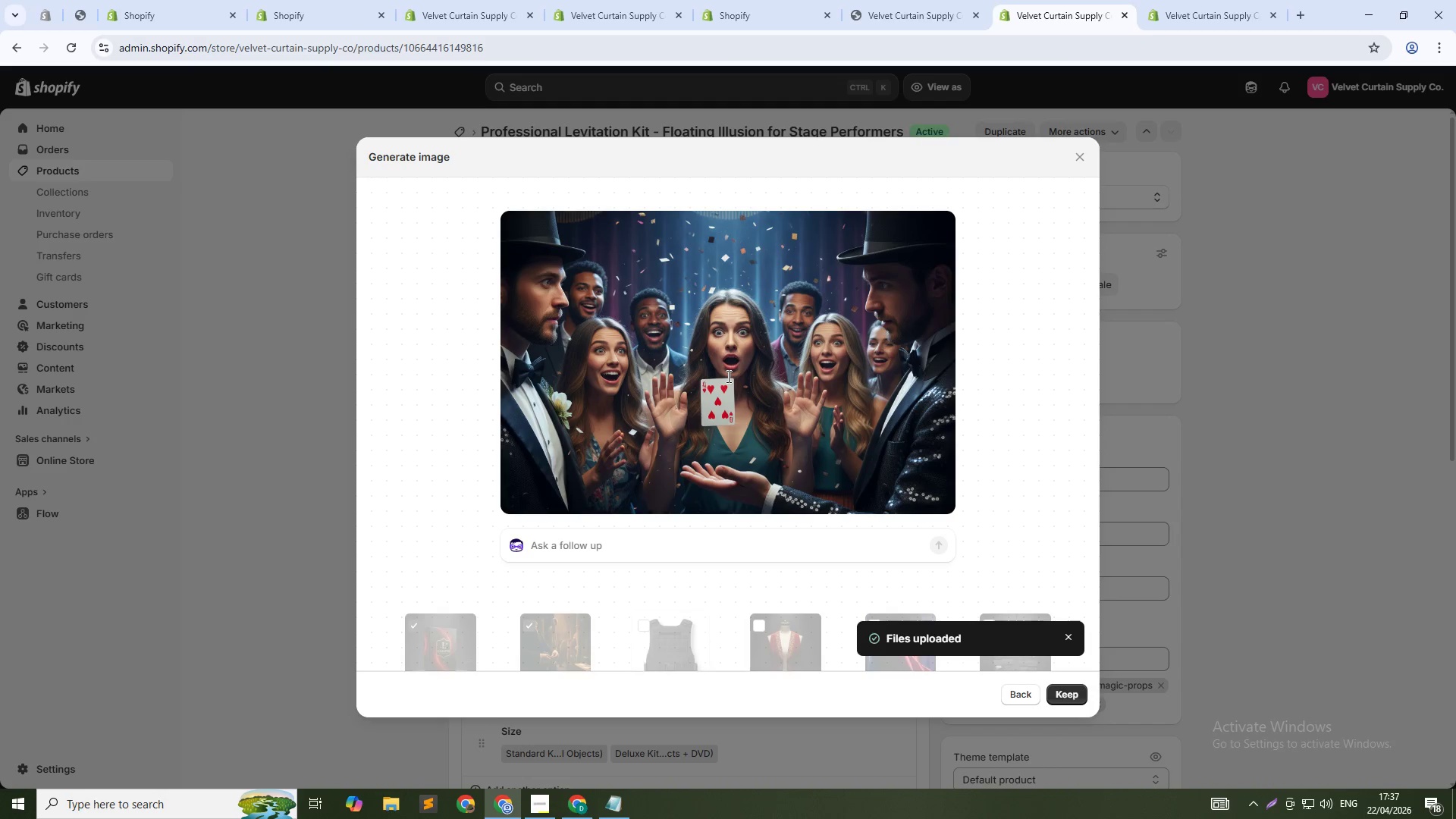 
left_click([1062, 701])
 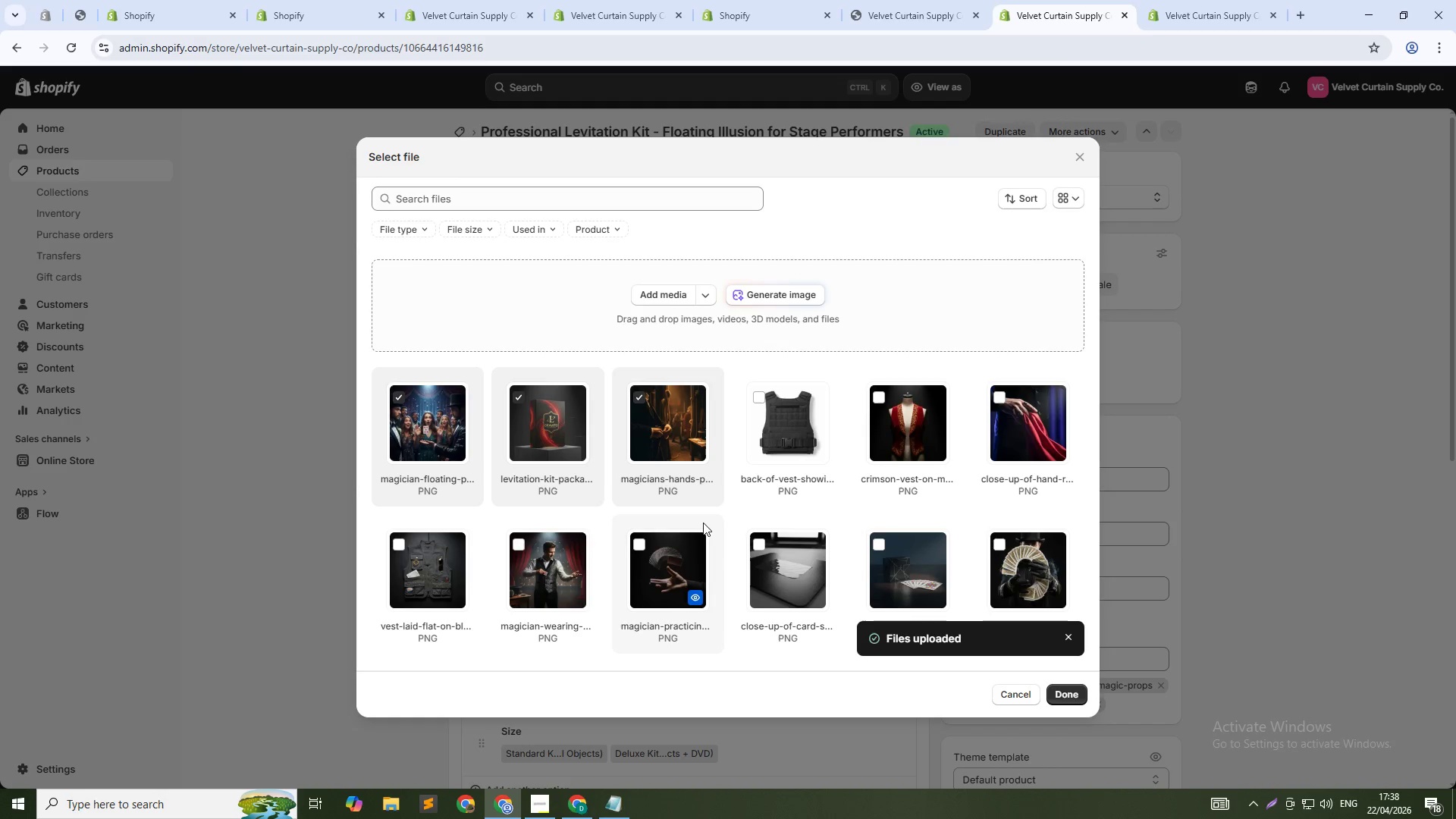 
wait(31.75)
 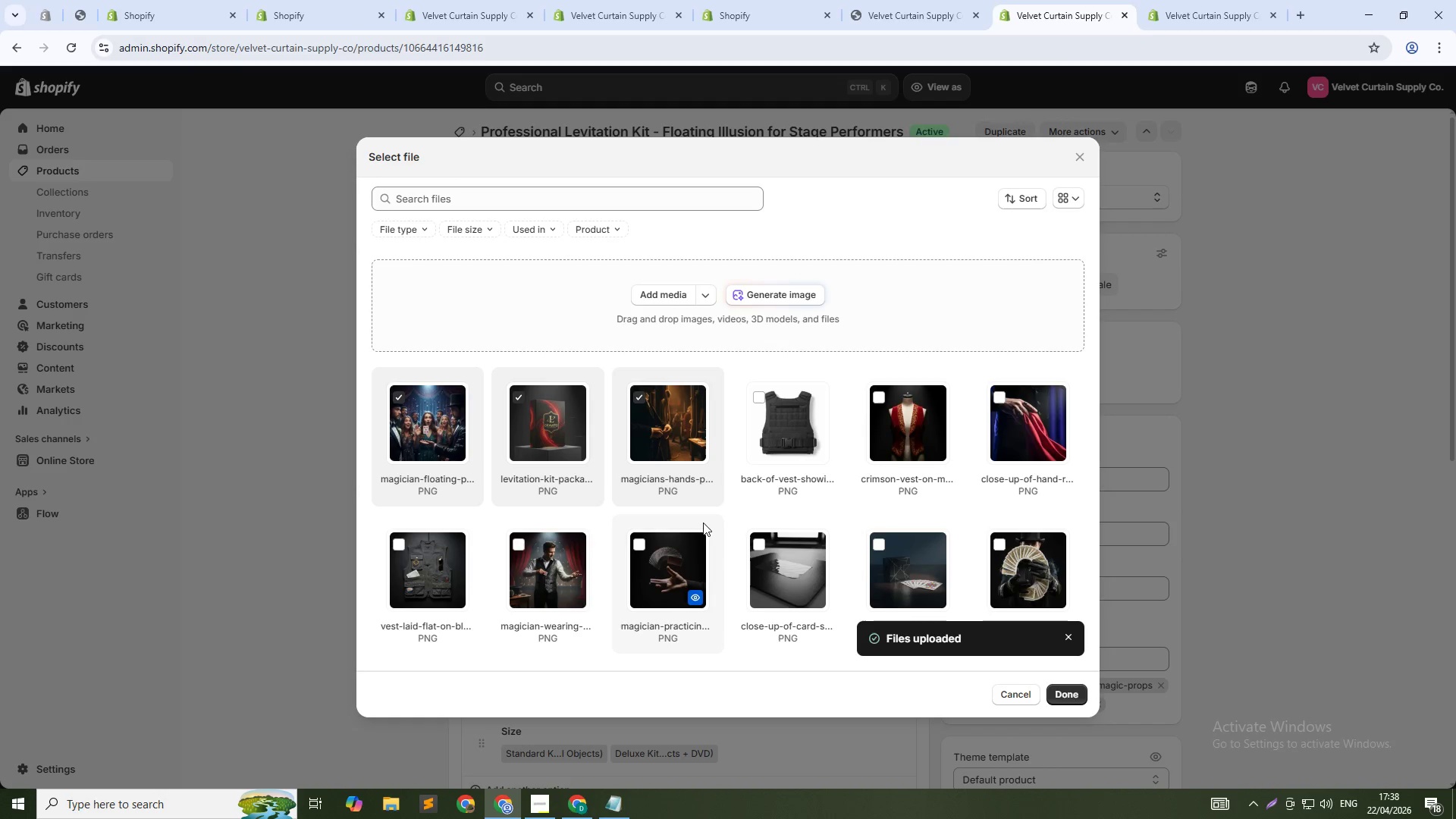 
left_click([1063, 693])
 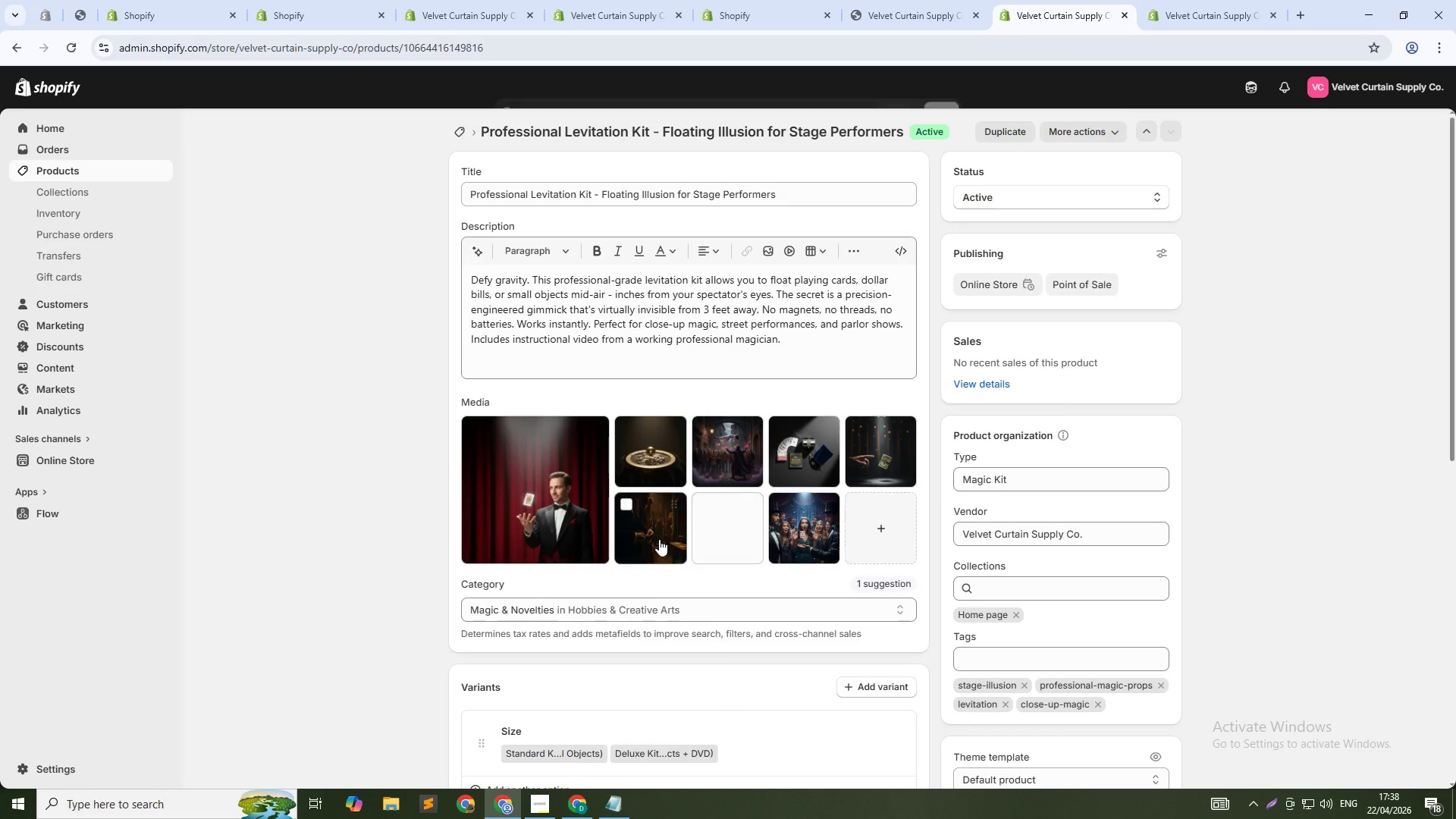 
left_click([659, 539])
 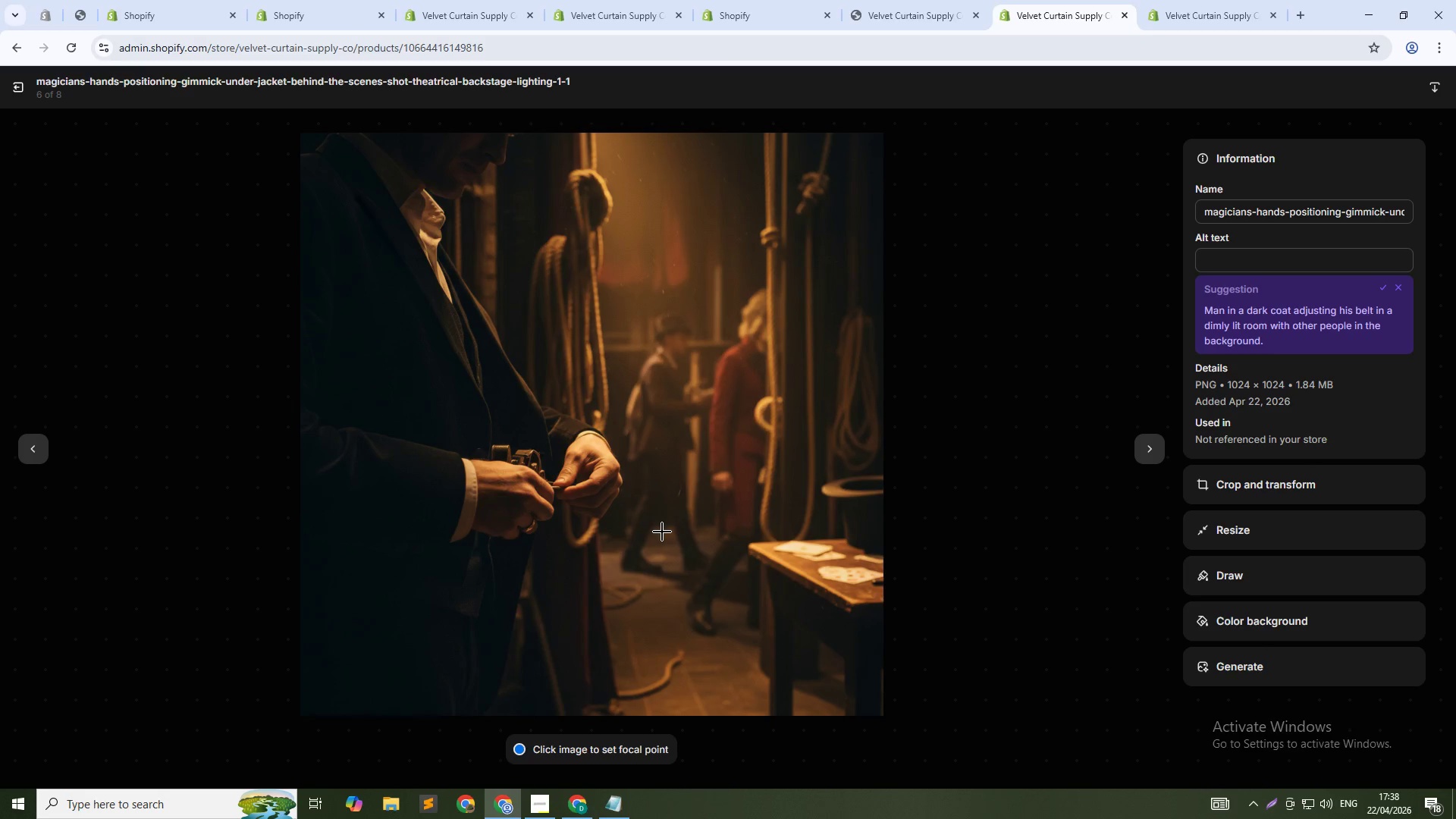 
wait(6.62)
 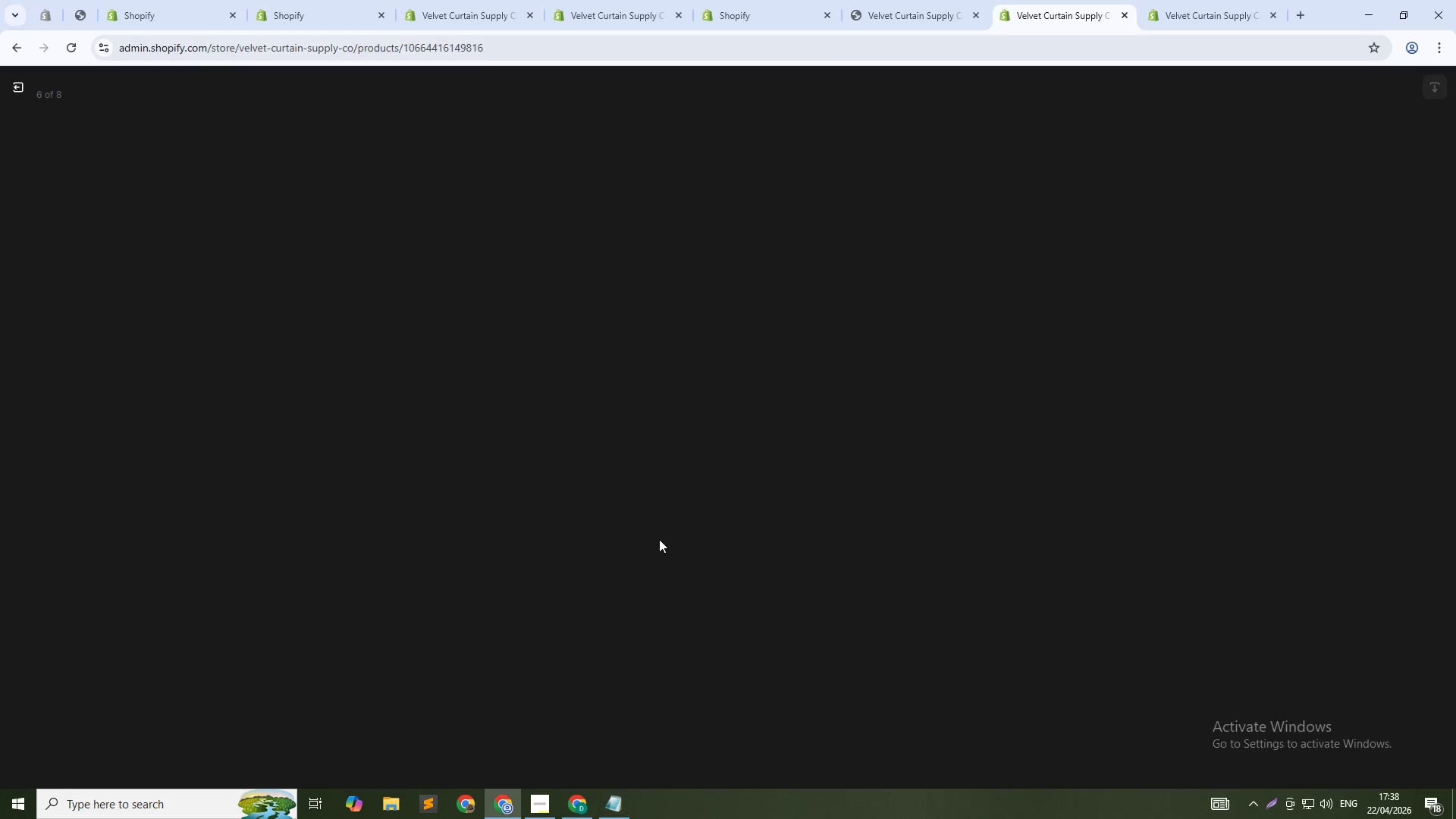 
left_click([1302, 261])
 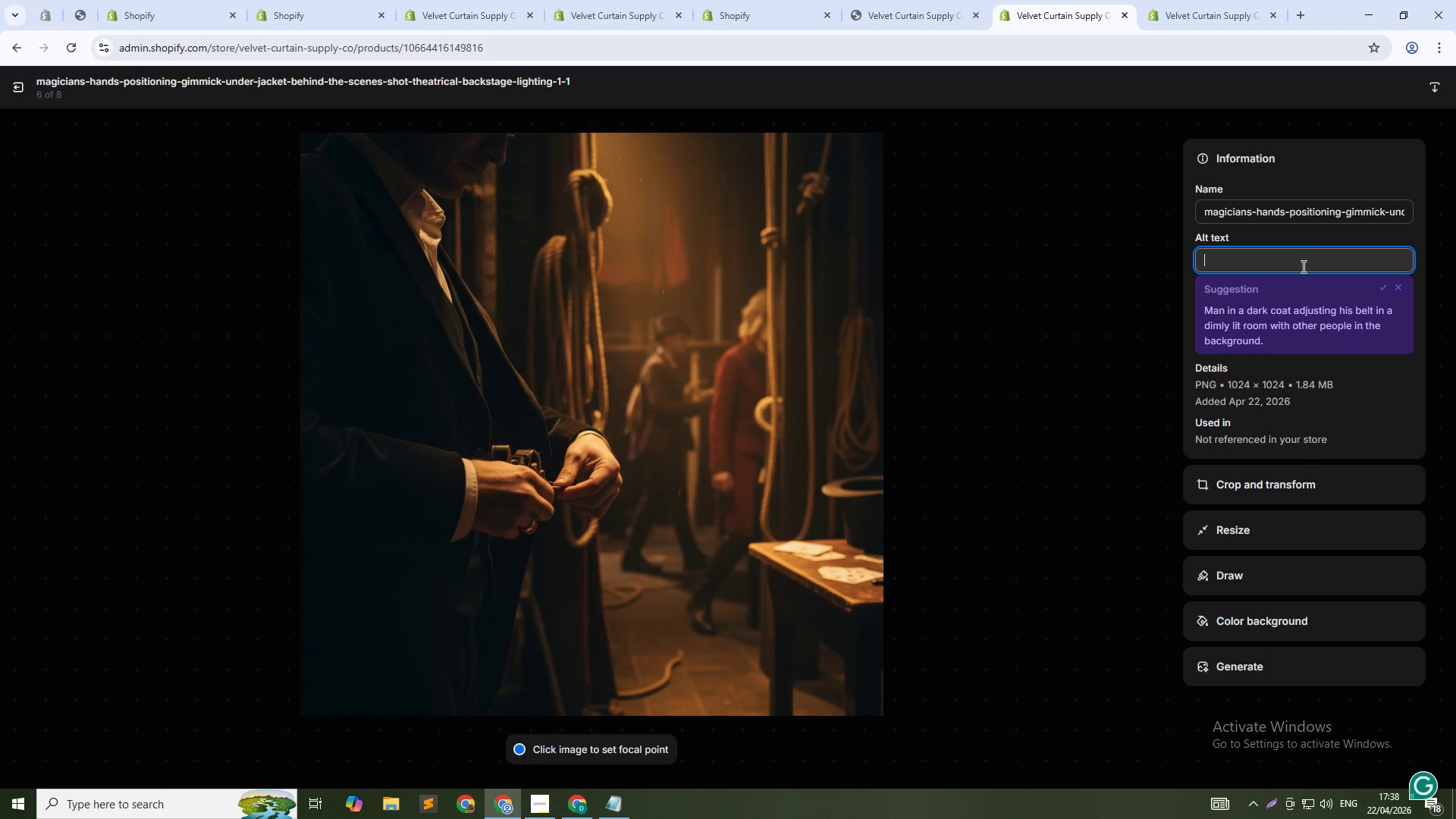 
type(Gimmick positioning for levitation trick - professional magic equipment)
 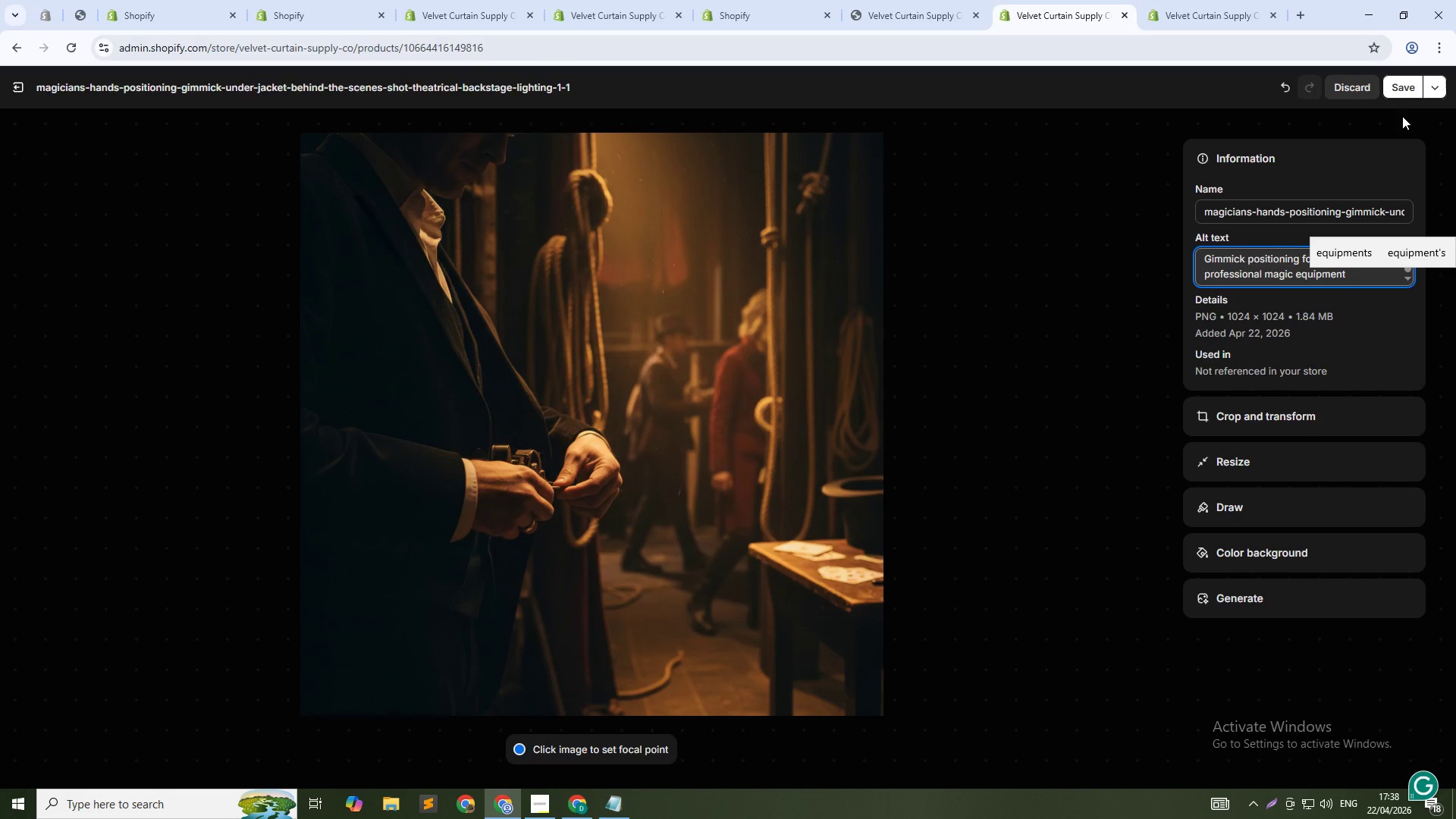 
left_click([1401, 93])
 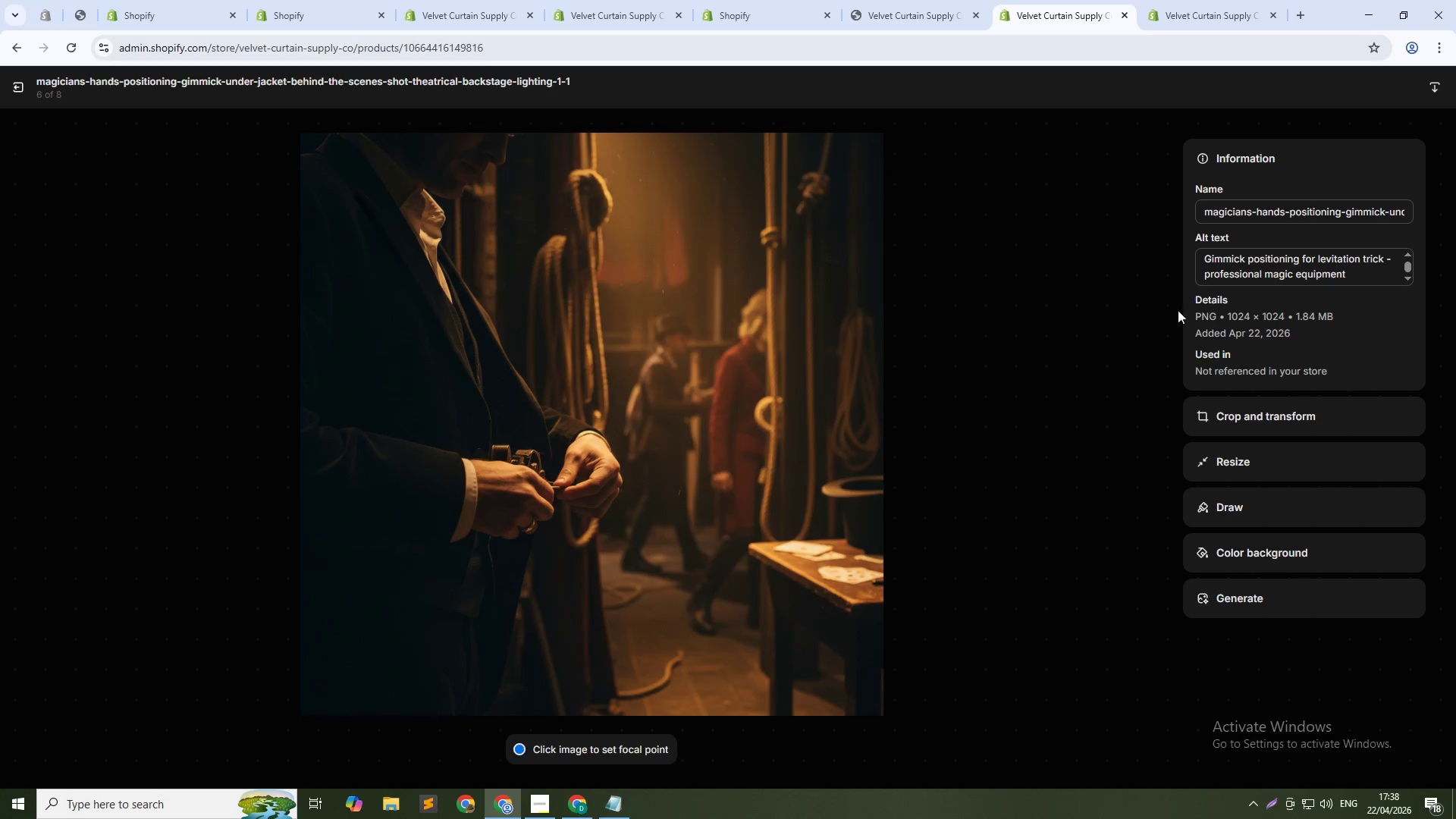 
left_click([1144, 443])
 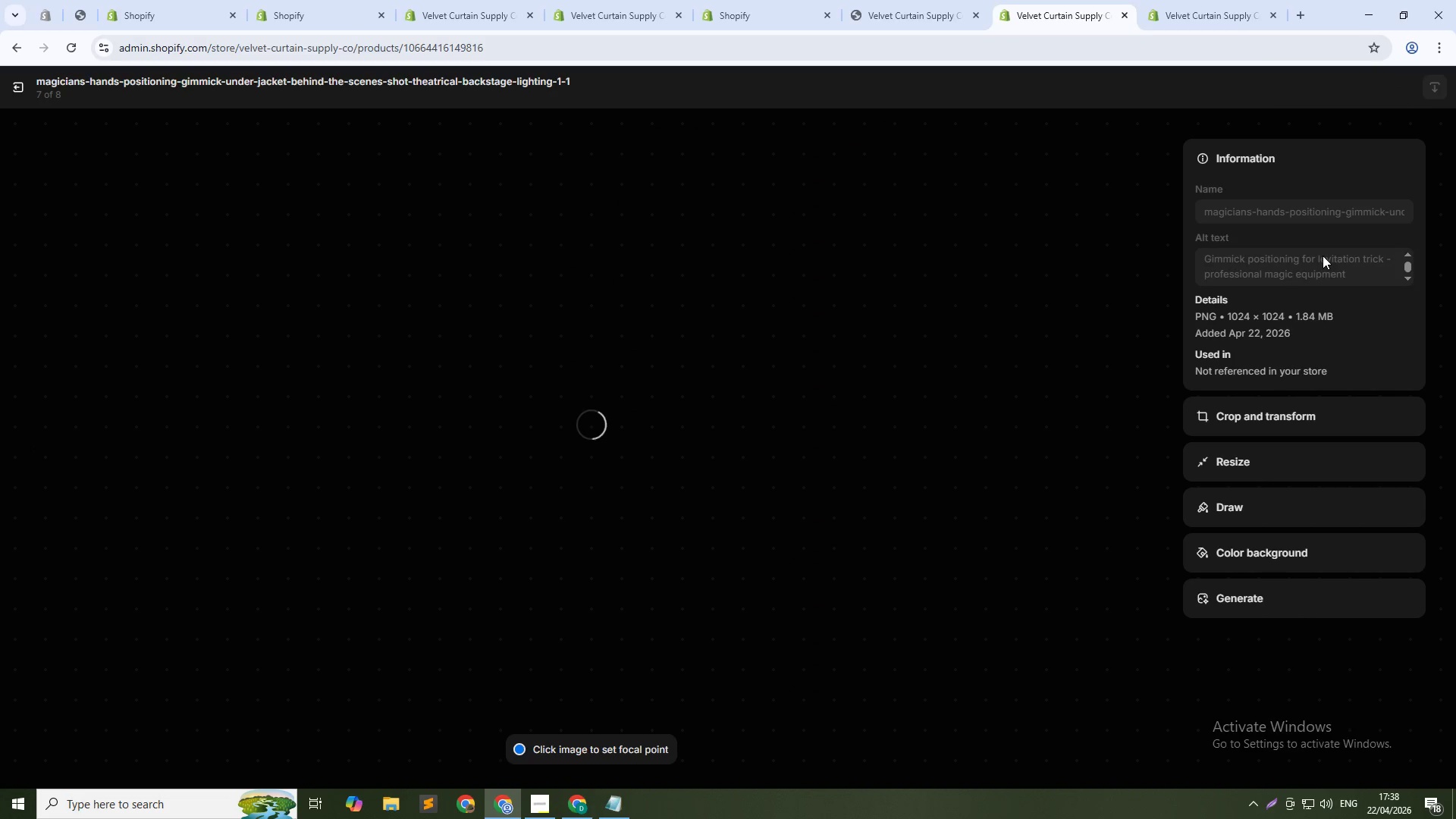 
left_click([1323, 260])
 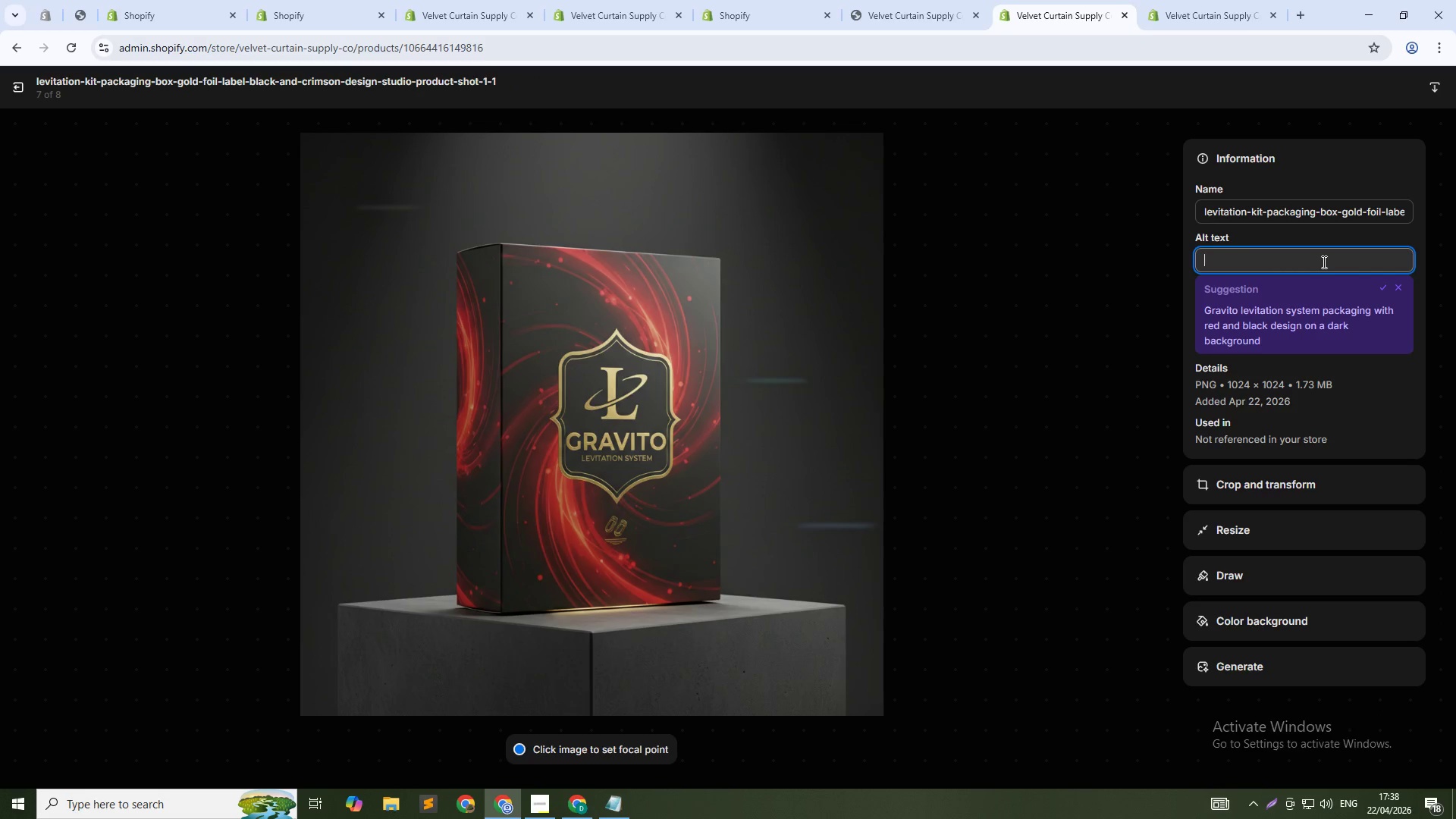 
type(Professional levitation)
 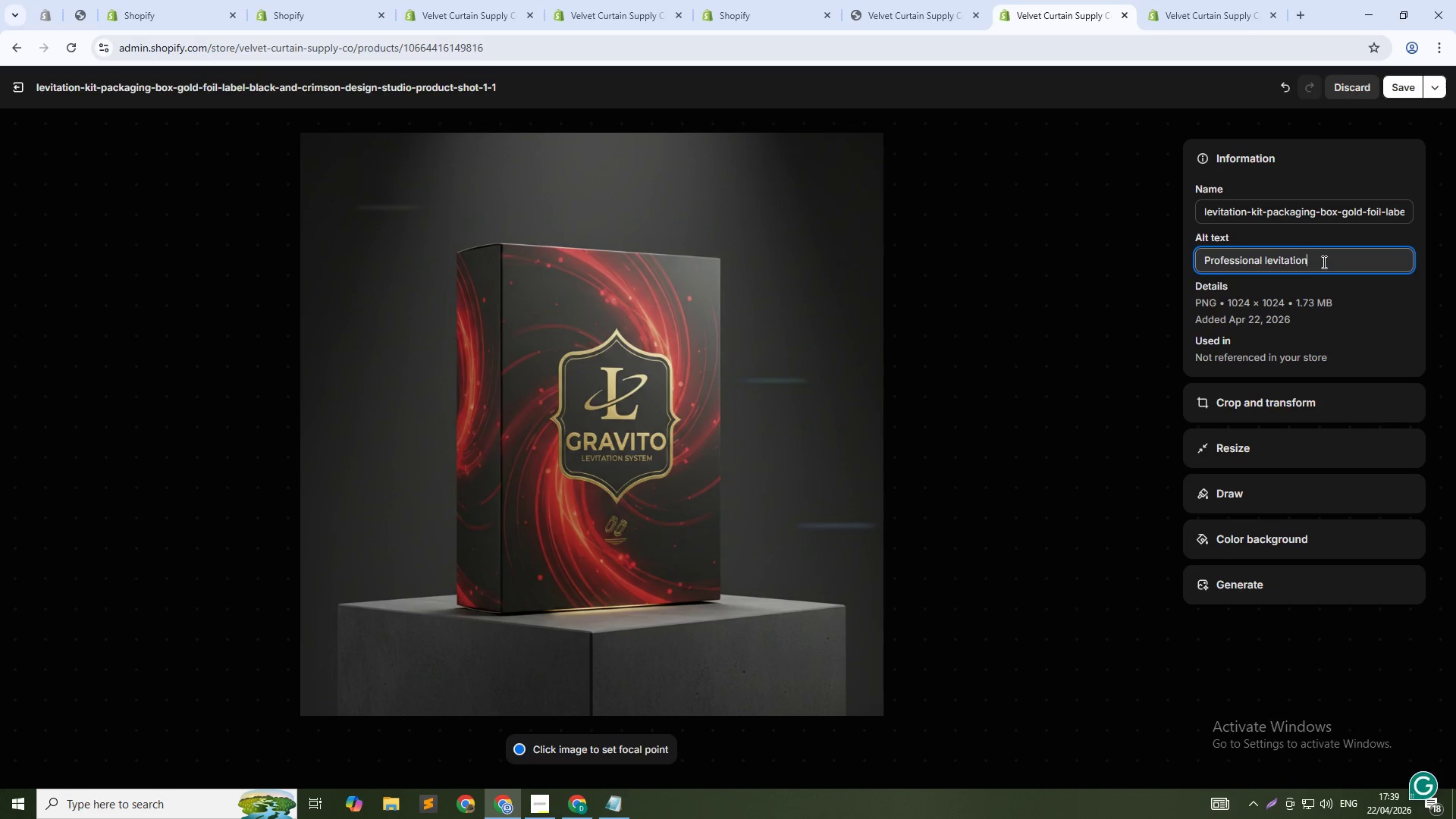 
type( kit packaging - magic supplies for stage performers)
 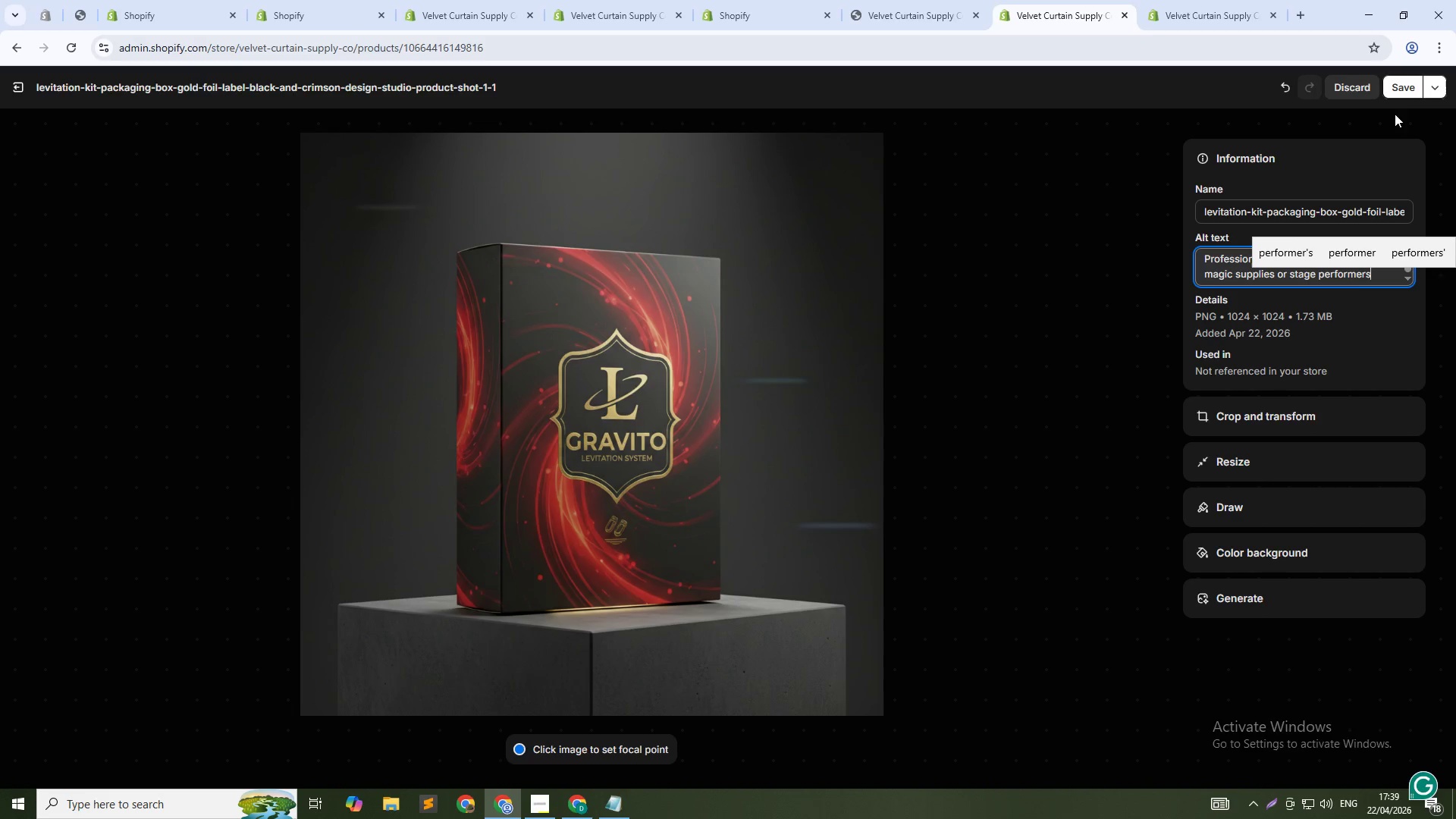 
left_click([1402, 94])
 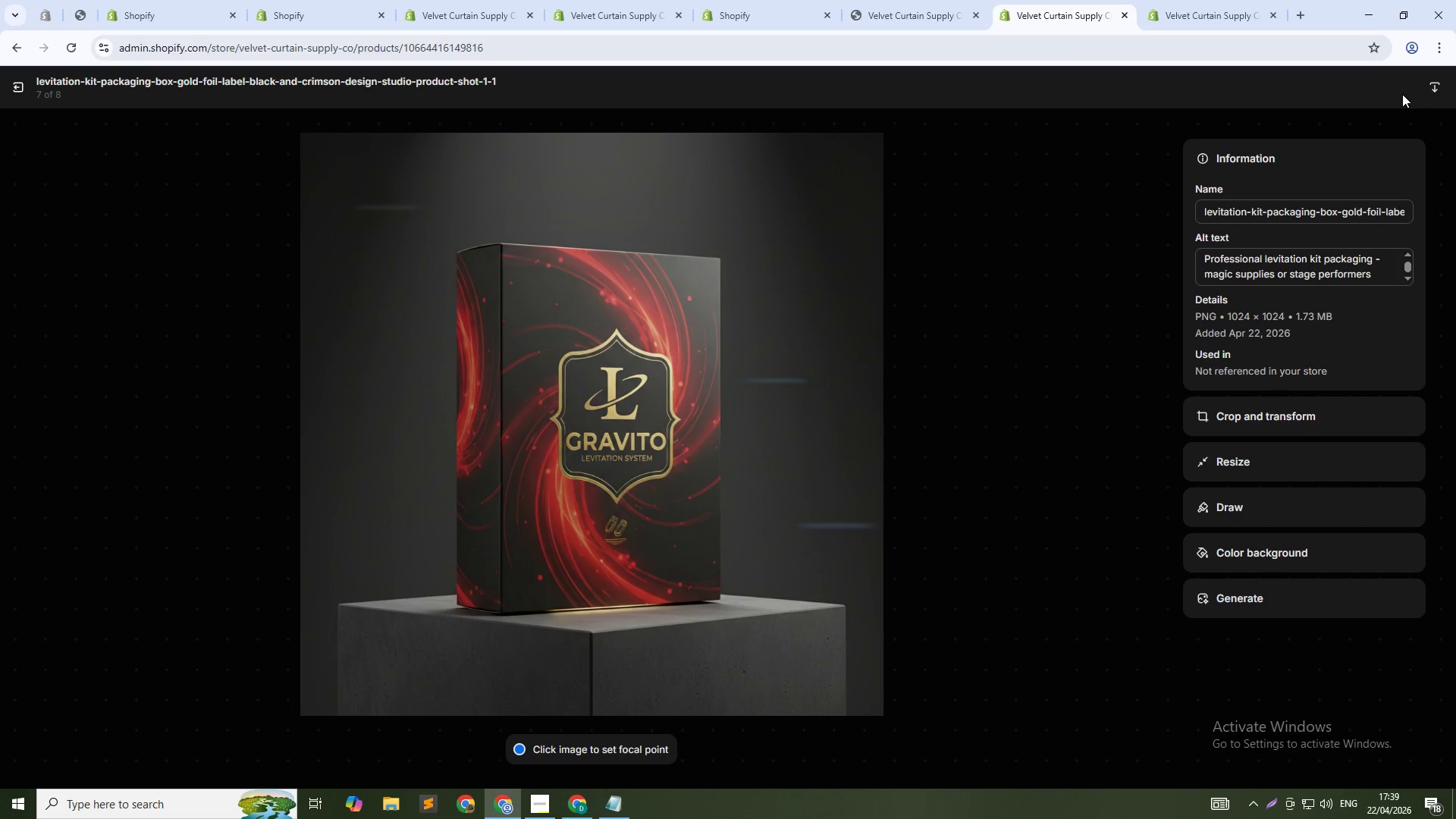 
wait(16.92)
 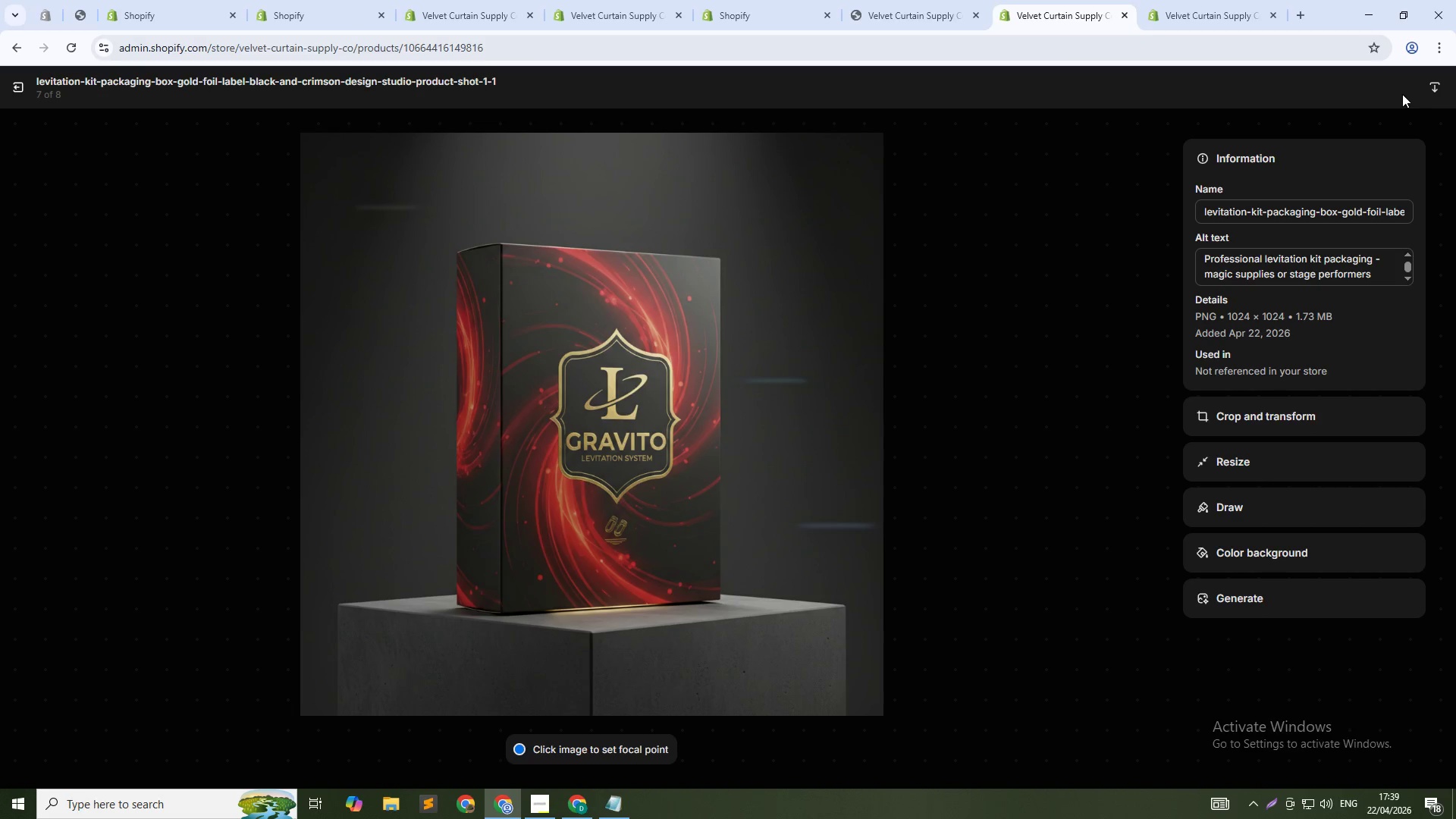 
left_click([1149, 446])
 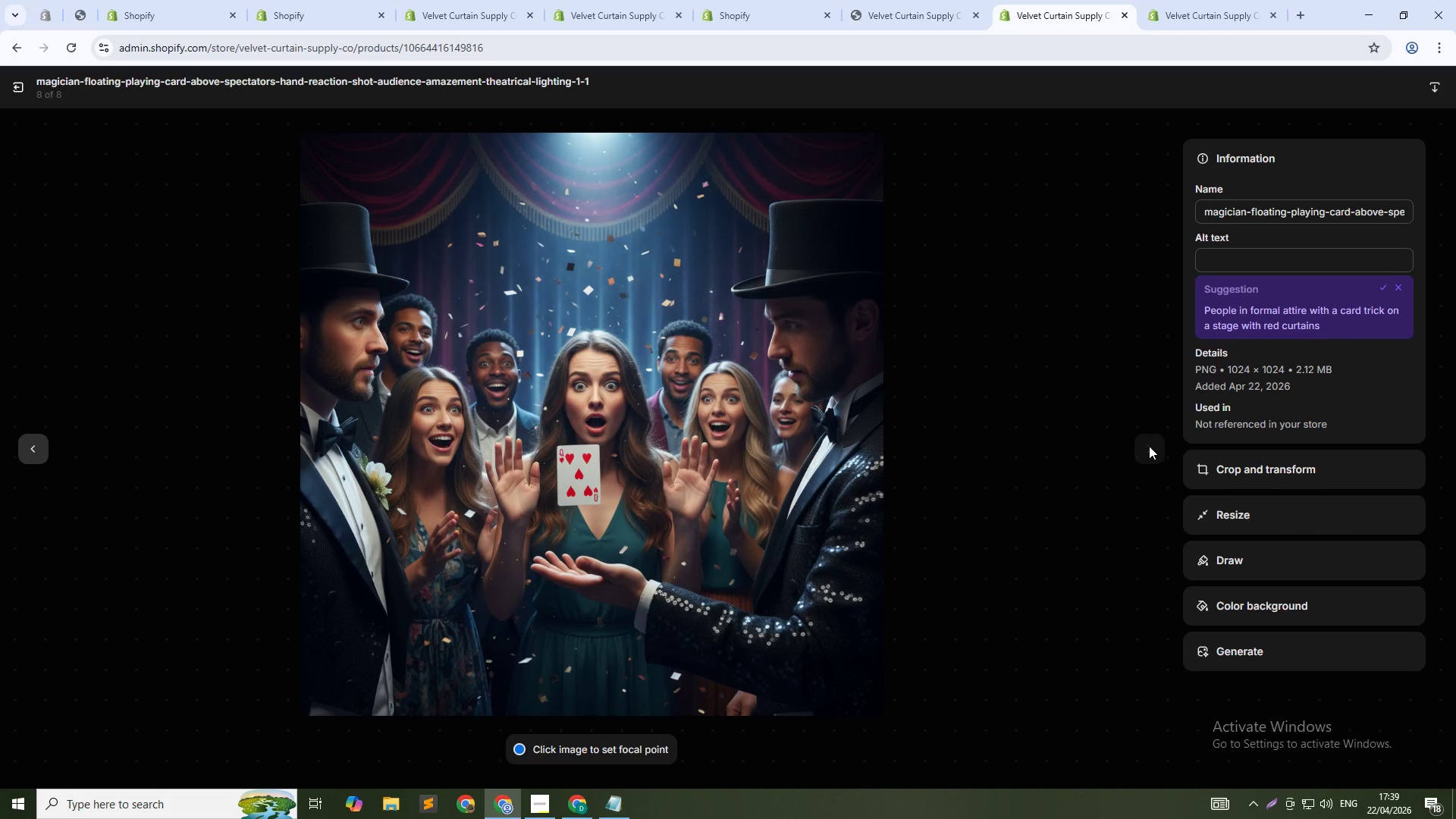 
wait(10.33)
 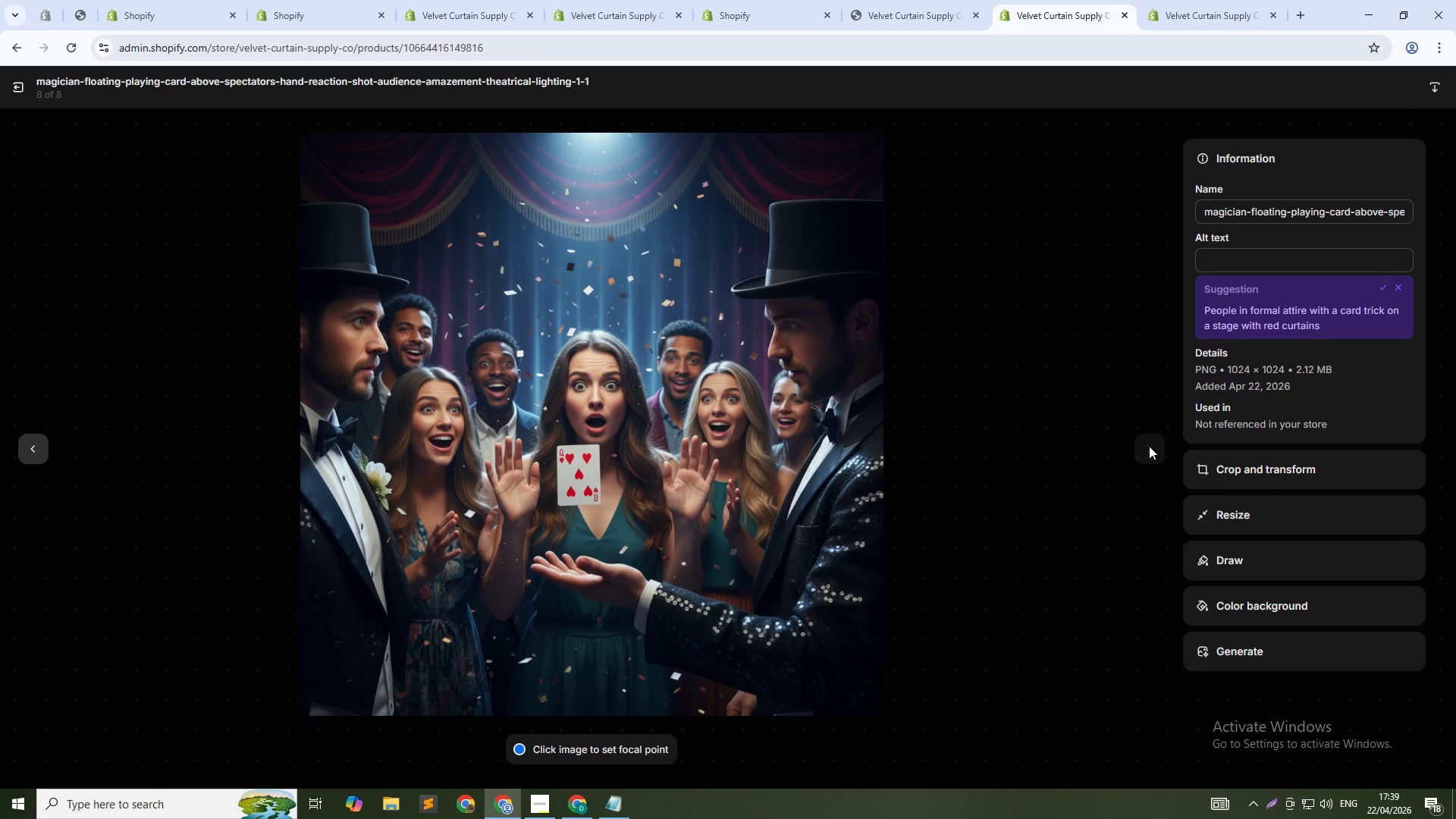 
left_click([1244, 261])
 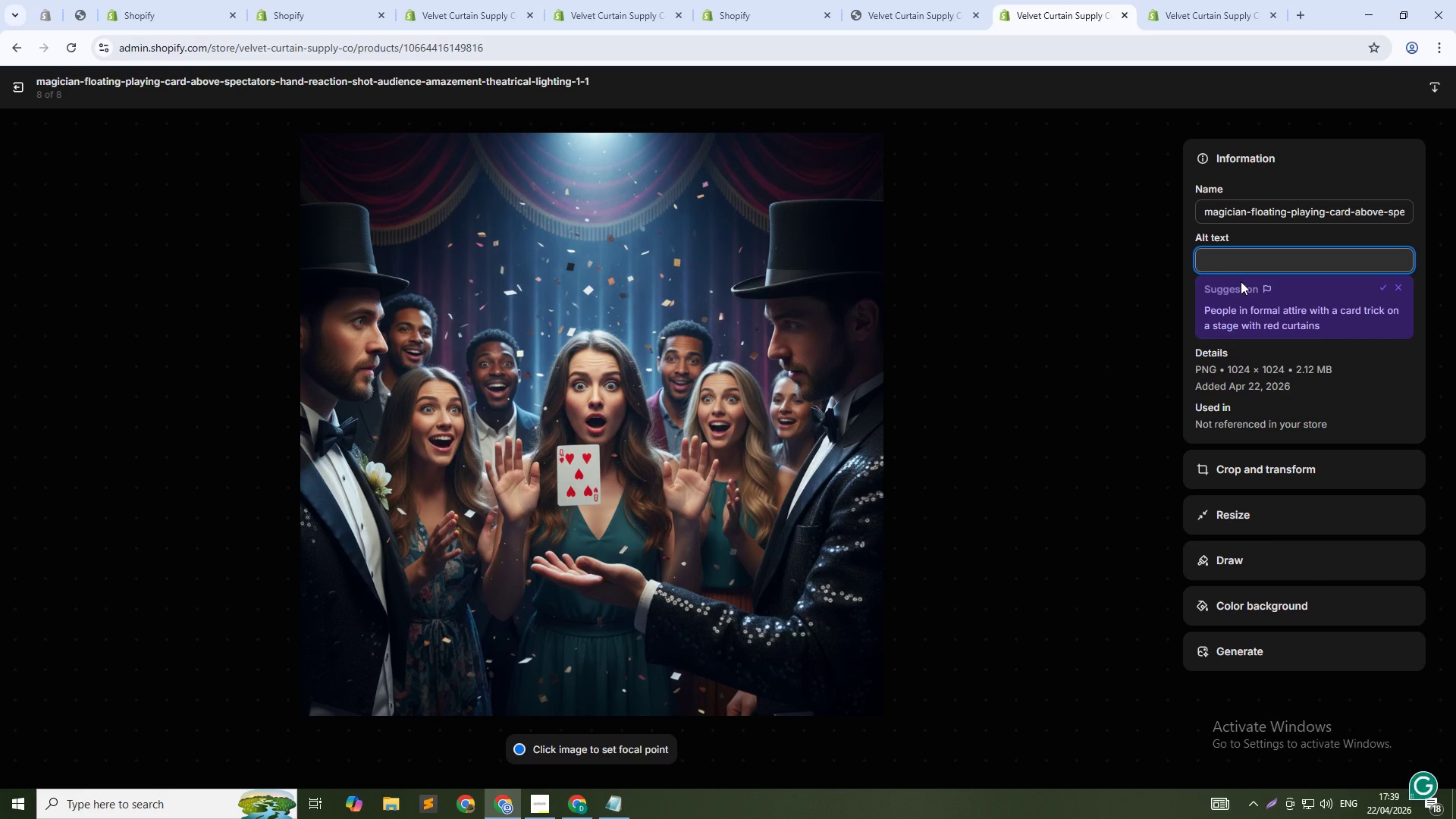 
type(Spectaotr)
 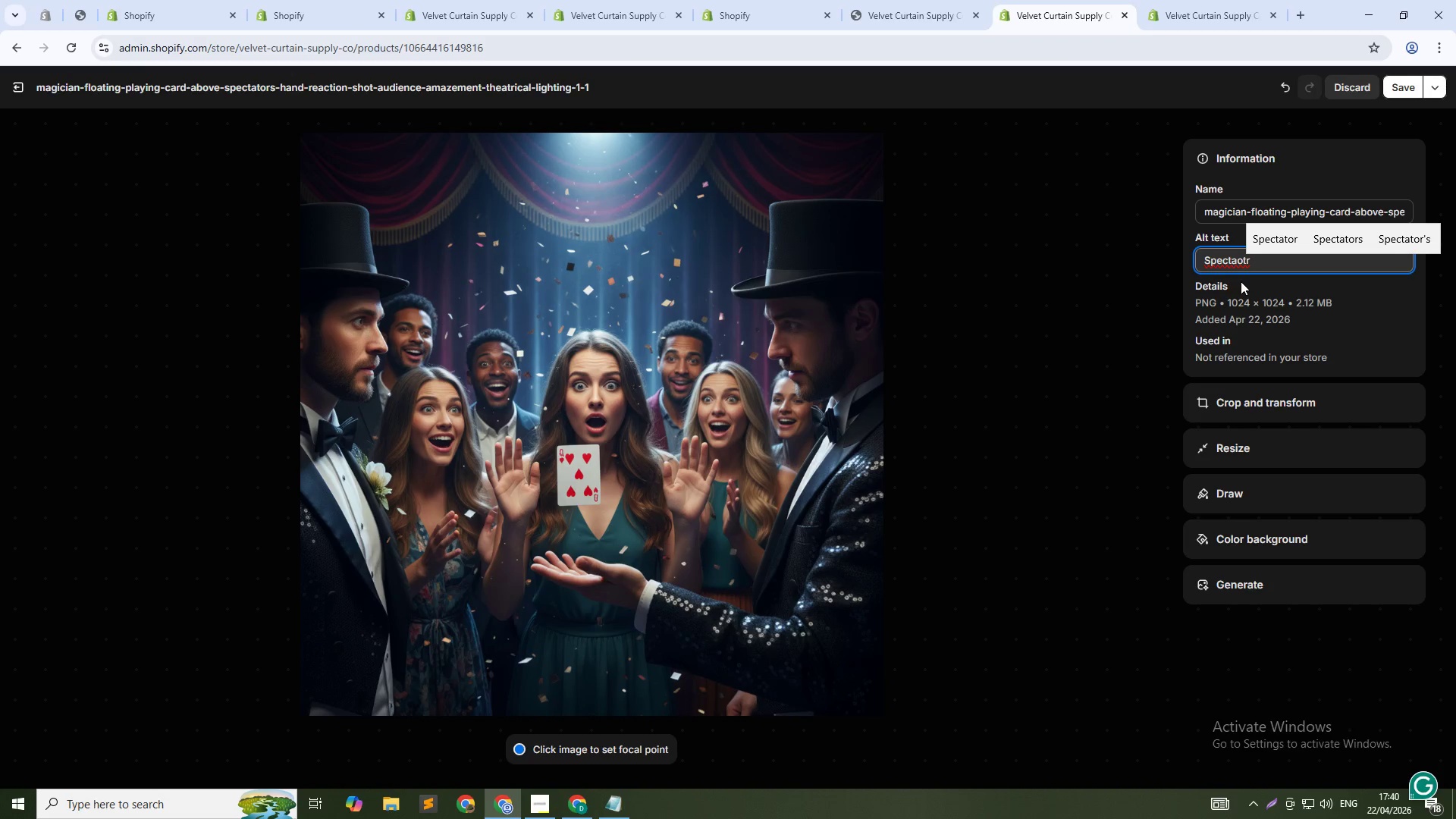 
wait(13.34)
 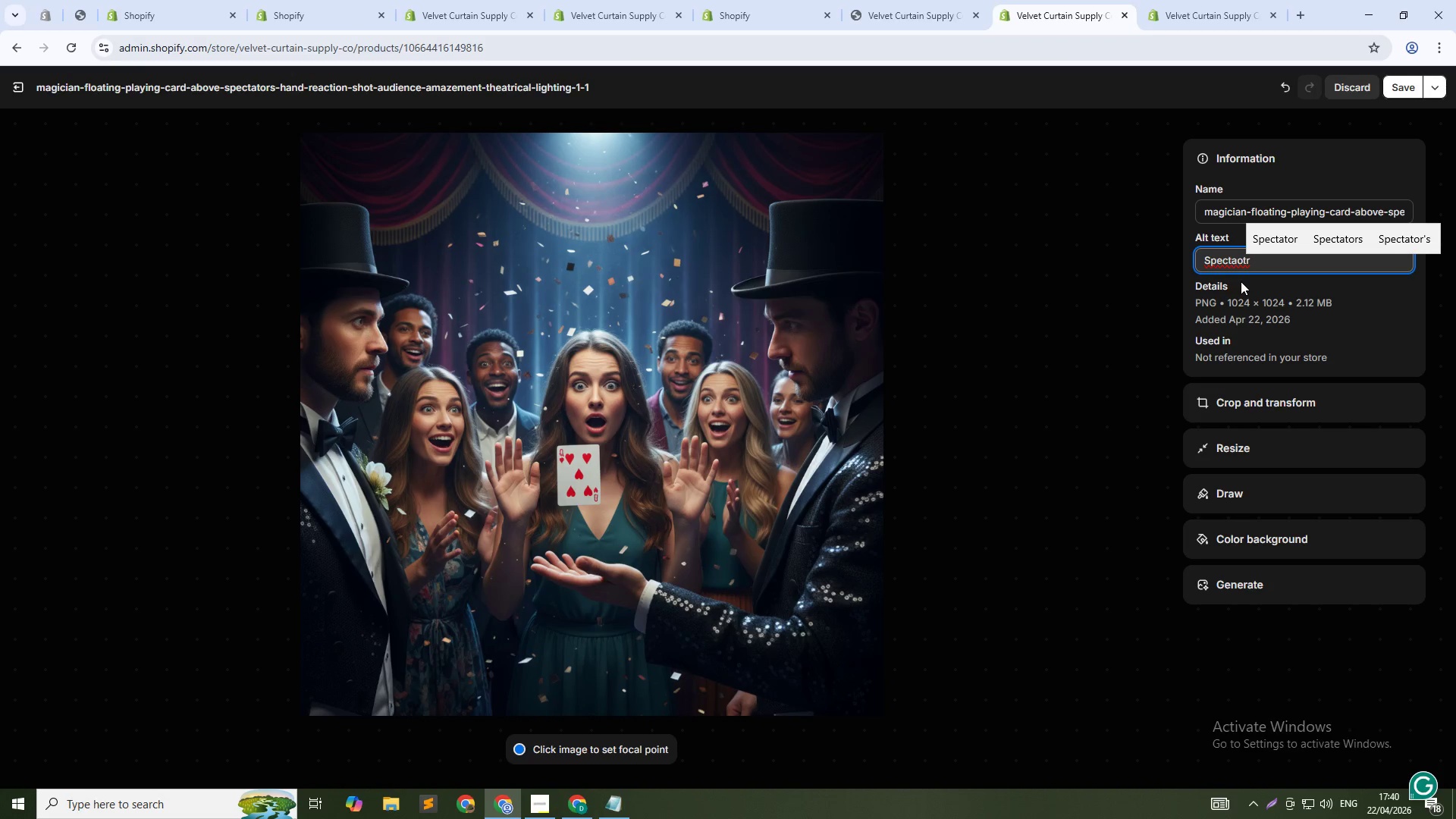 
key(Backspace)
type(or reacting to flaoting card - close-up mai)
key(Backspace)
type(gic illusion fo )
 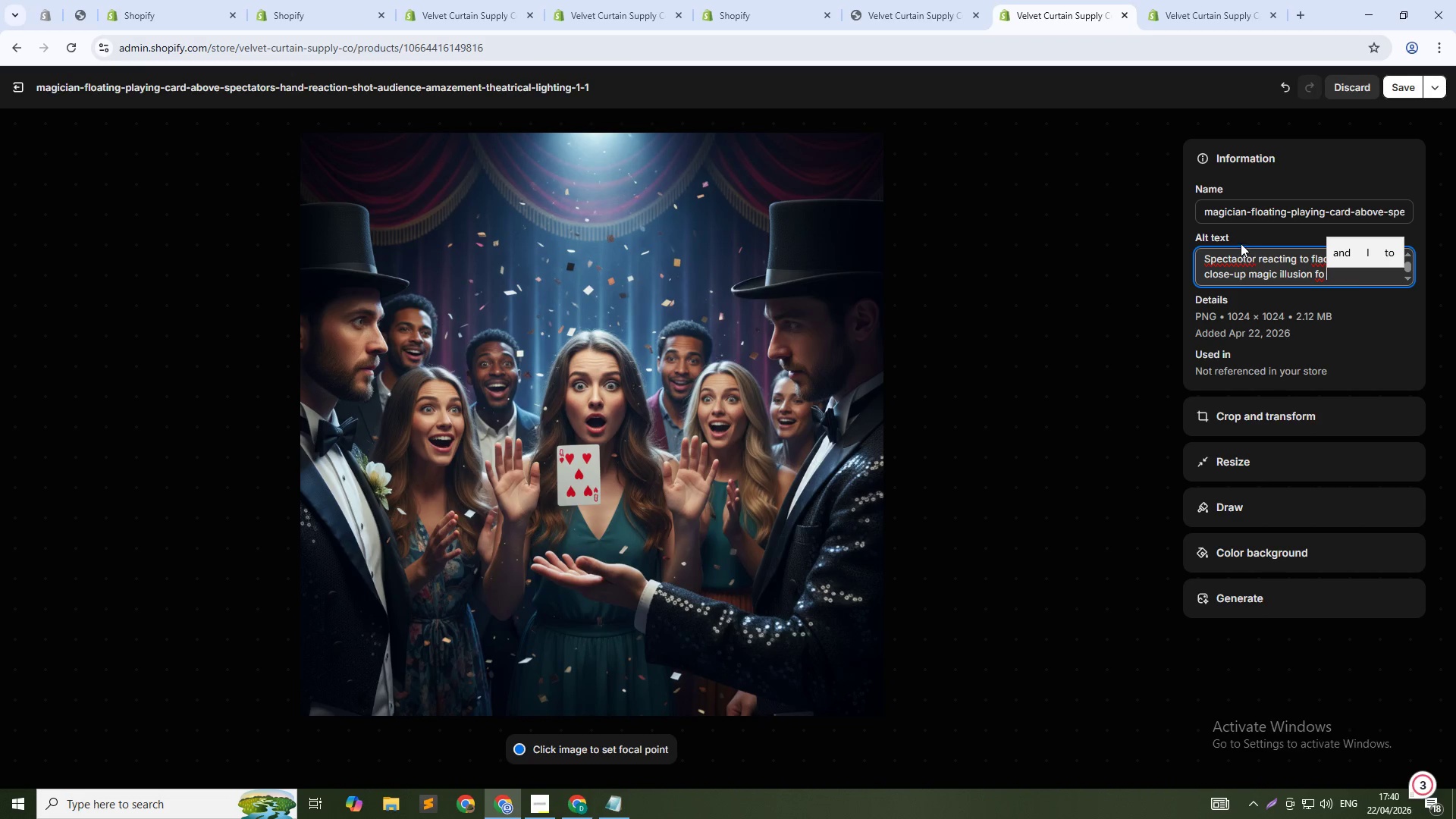 
wait(33.02)
 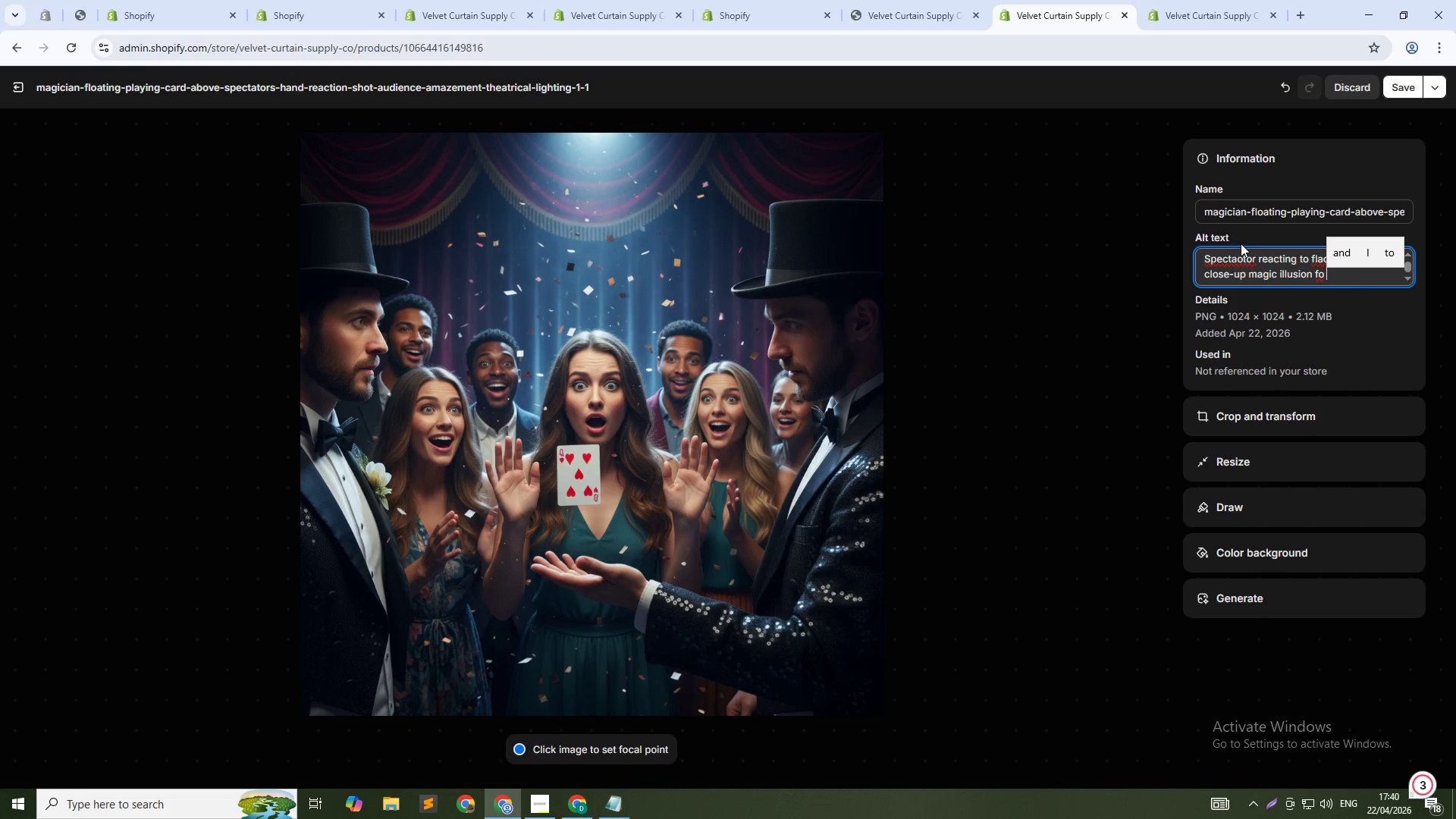 
key(R)
 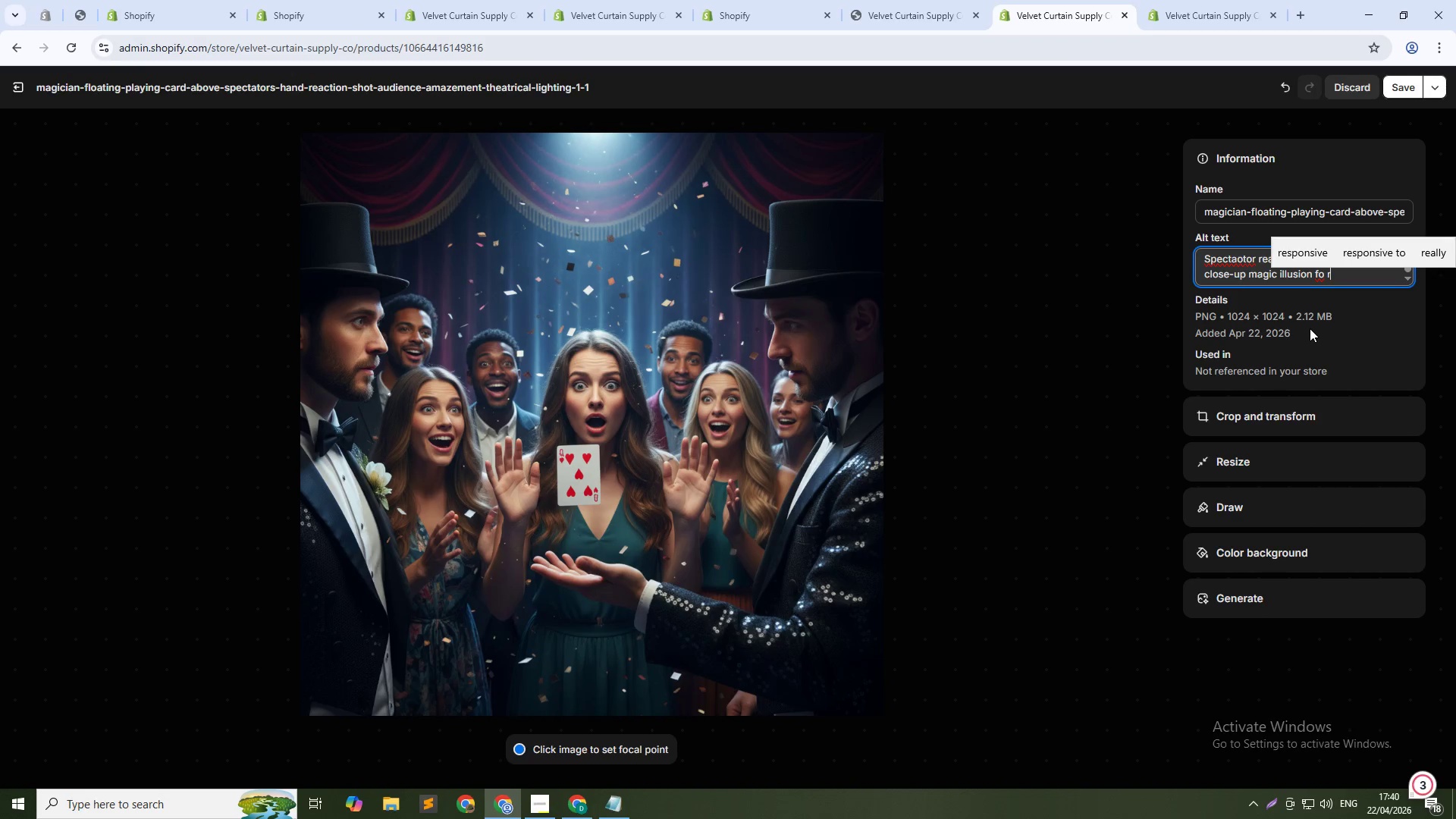 
key(Space)
 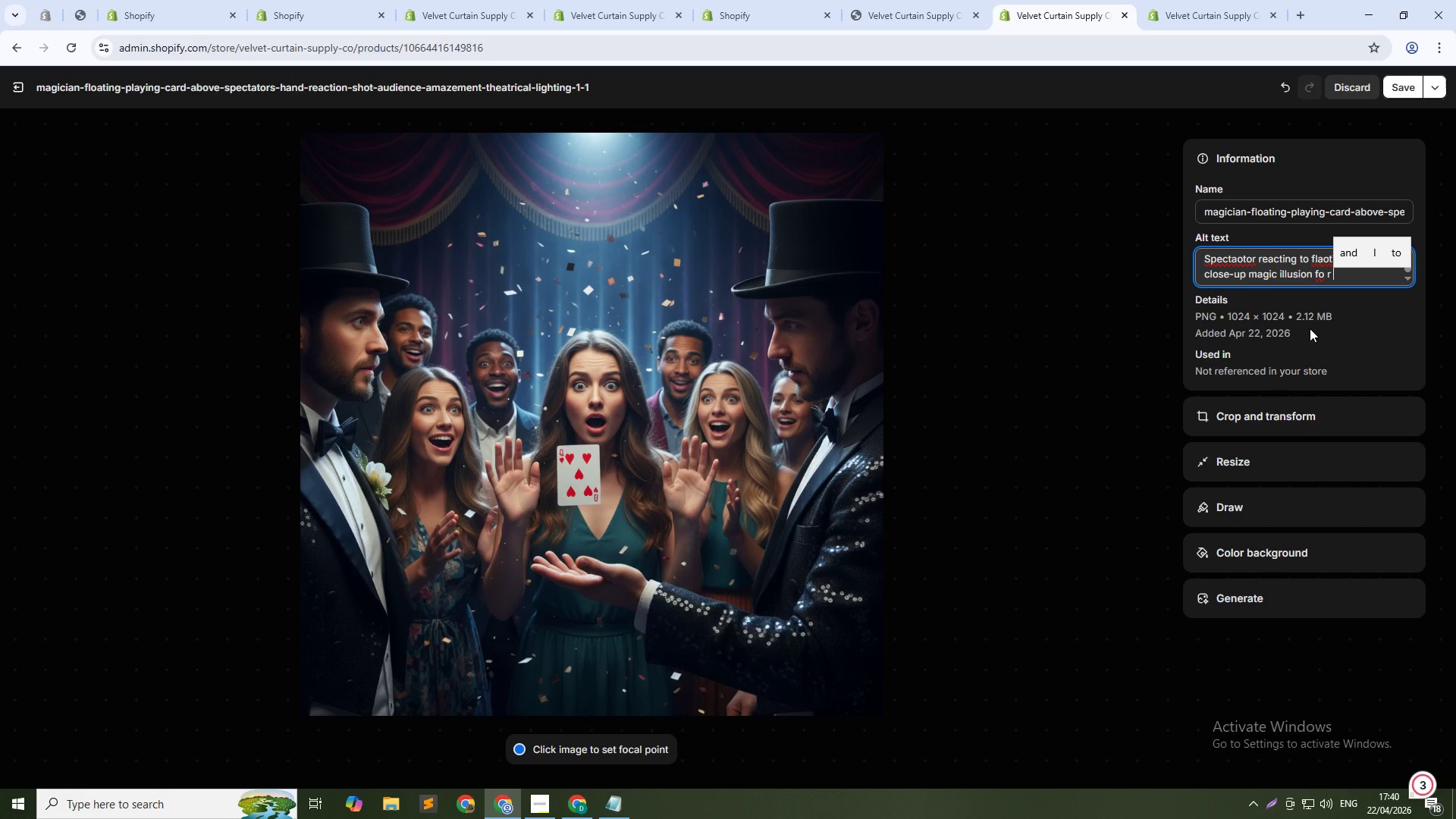 
key(Backspace)
 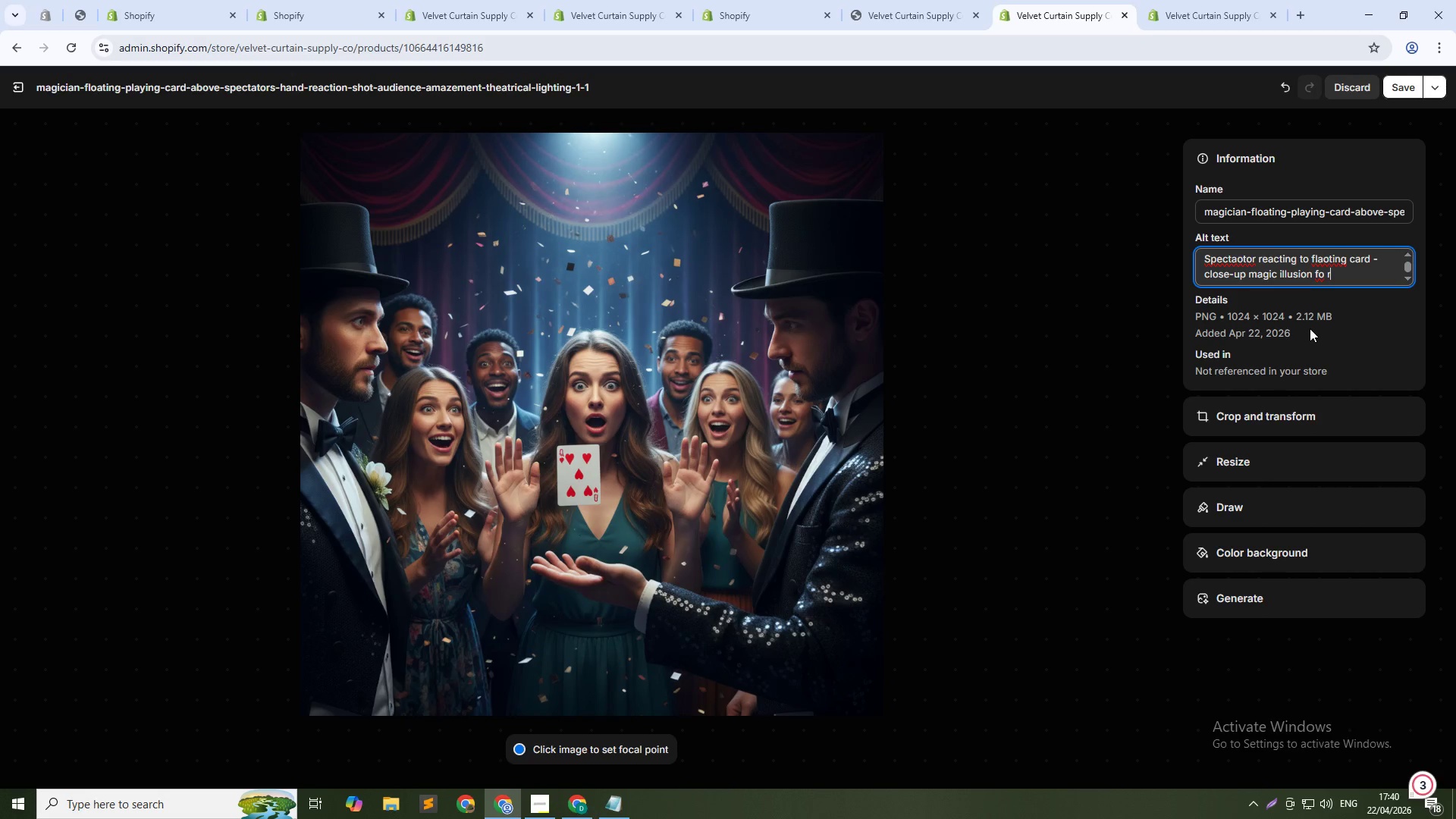 
key(Backspace)
 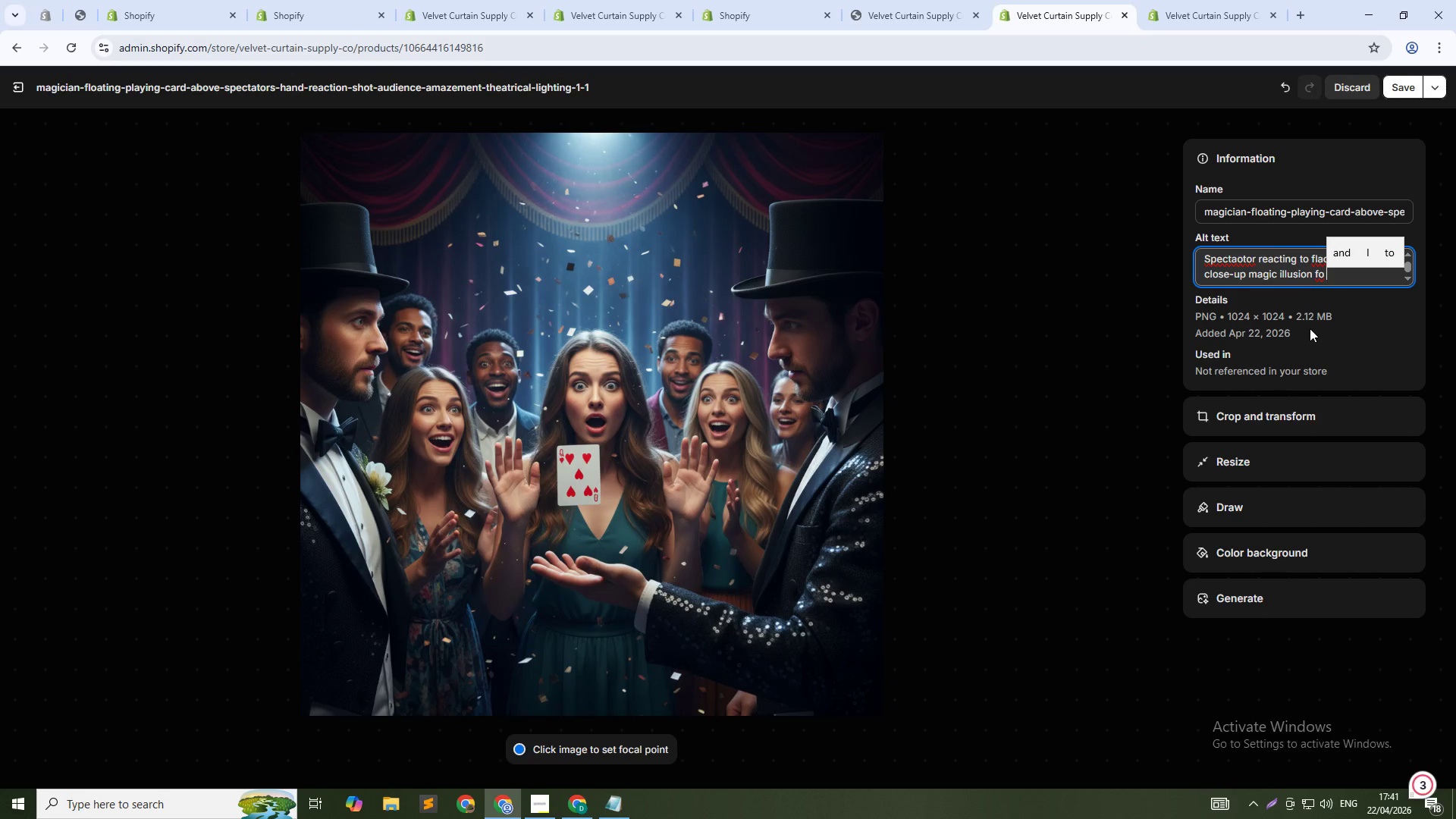 
wait(15.77)
 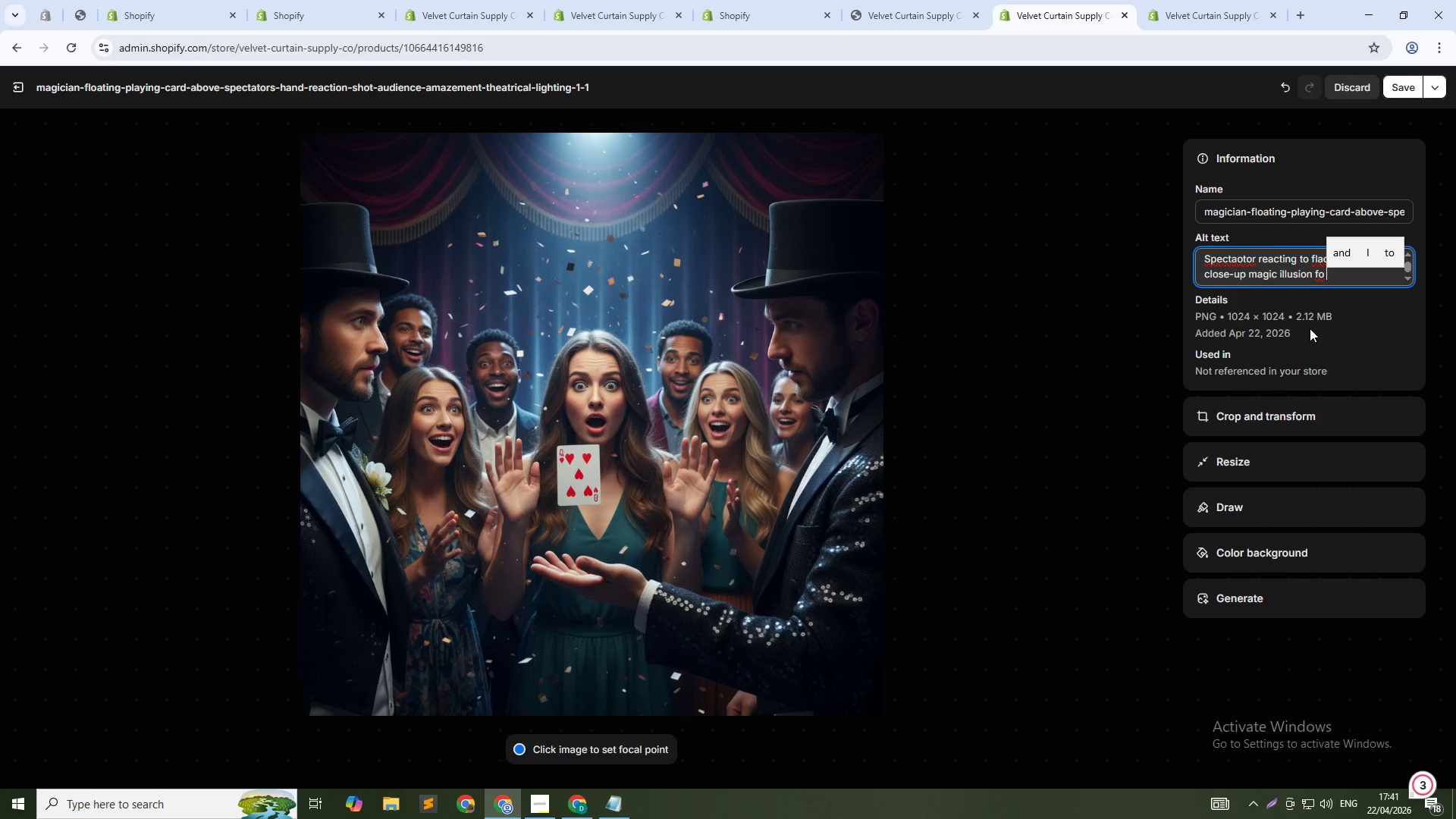 
key(Backspace)
 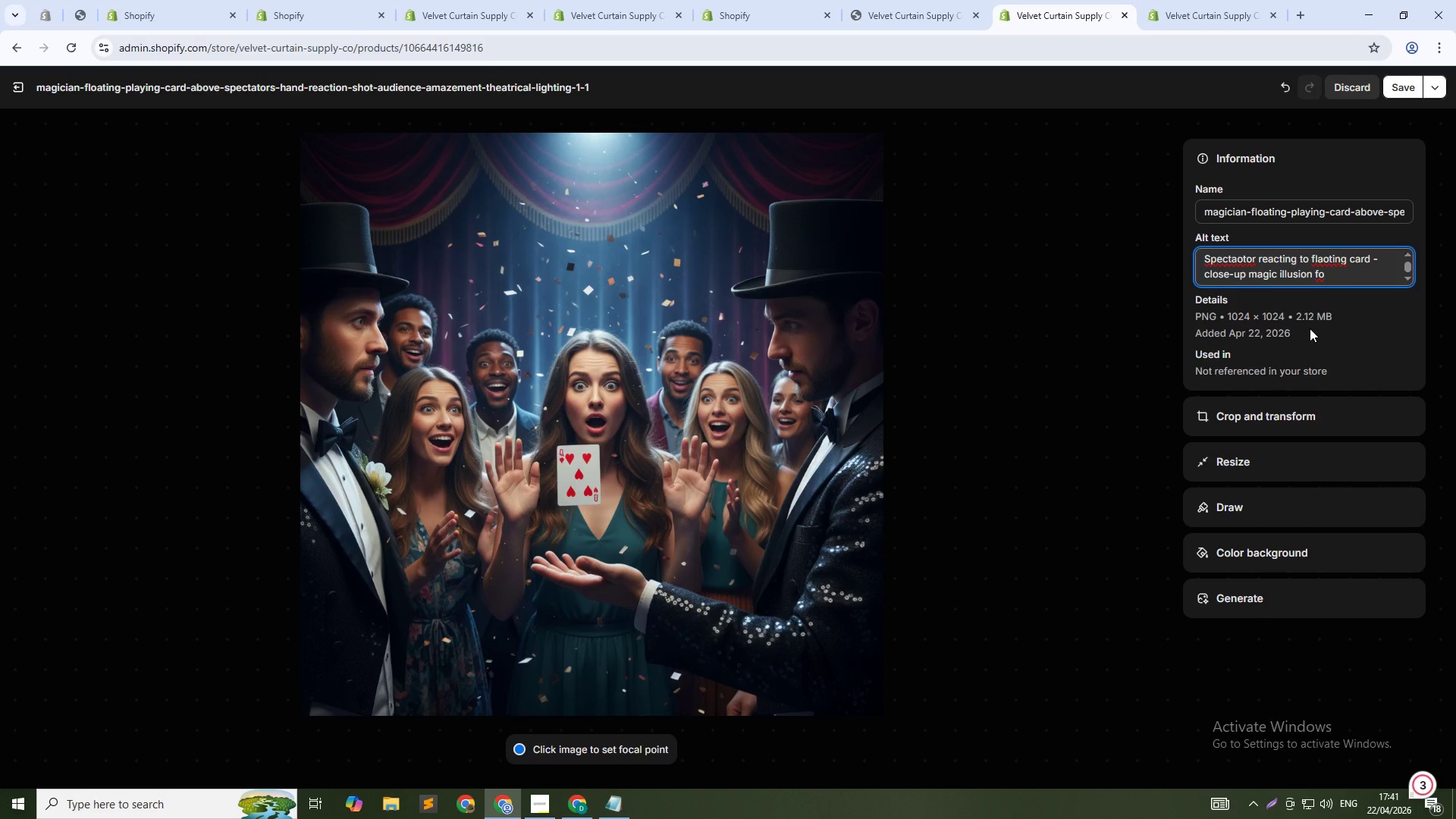 
wait(9.81)
 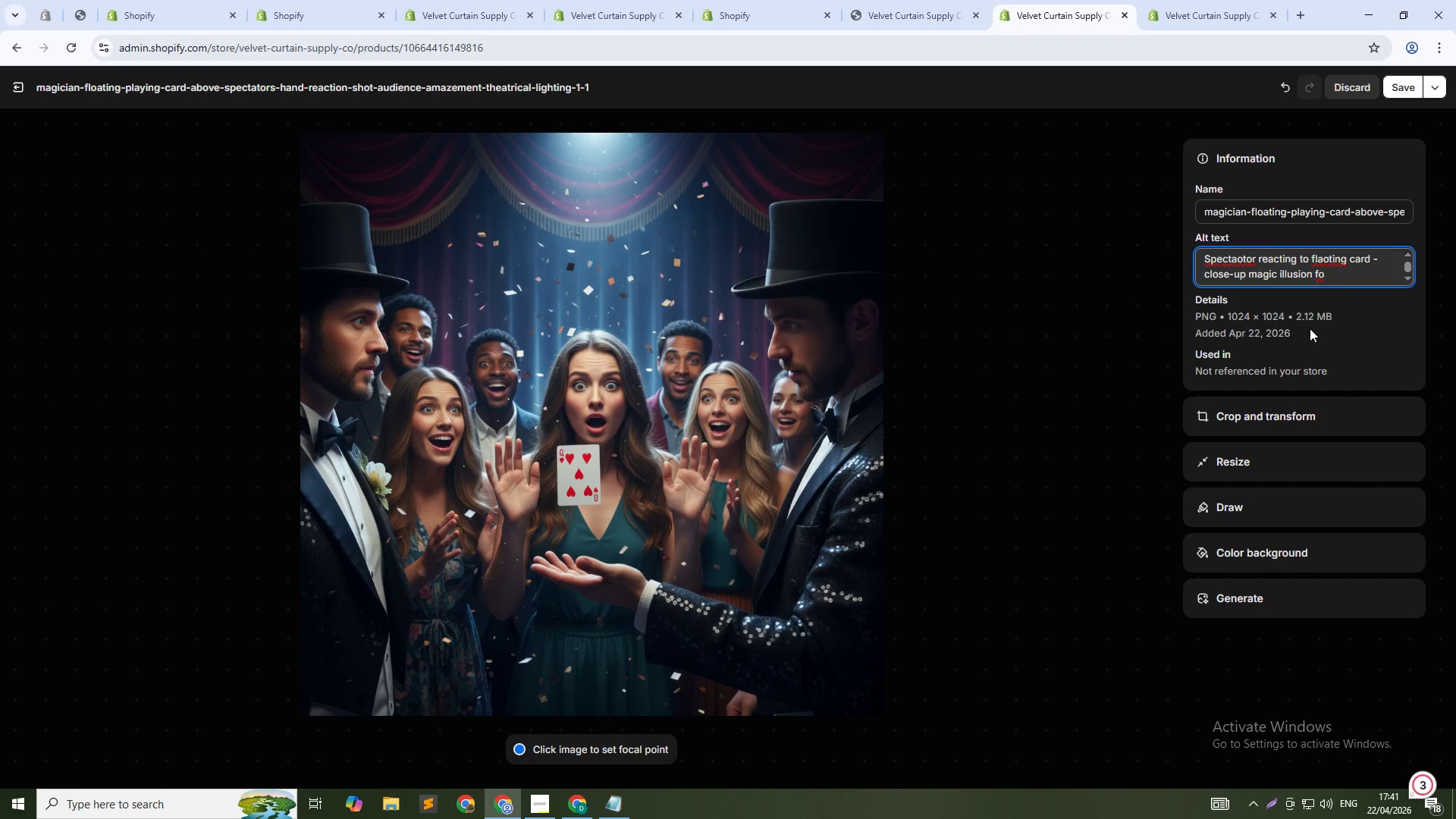 
key(ArrowUp)
 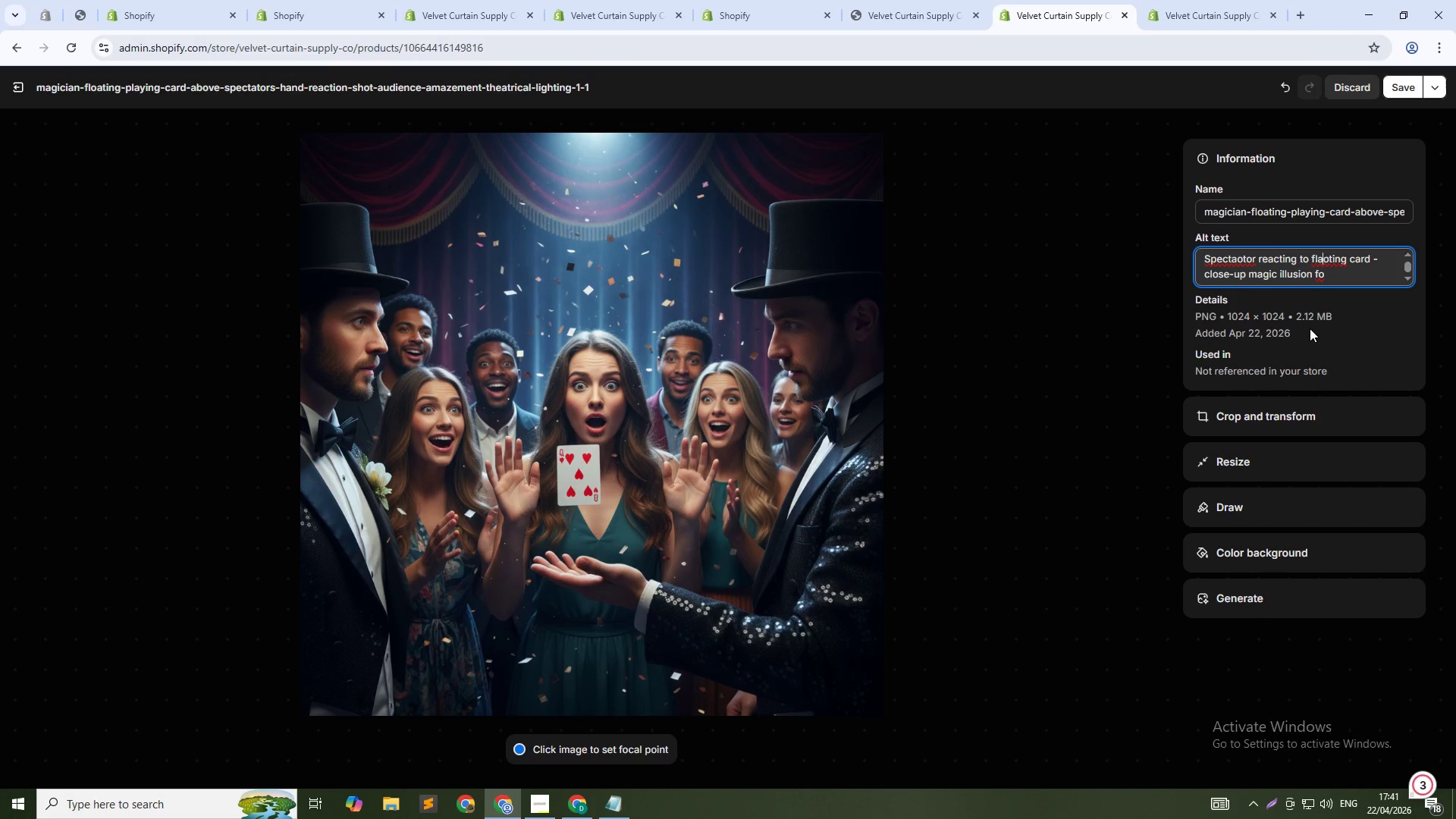 
key(ArrowRight)
 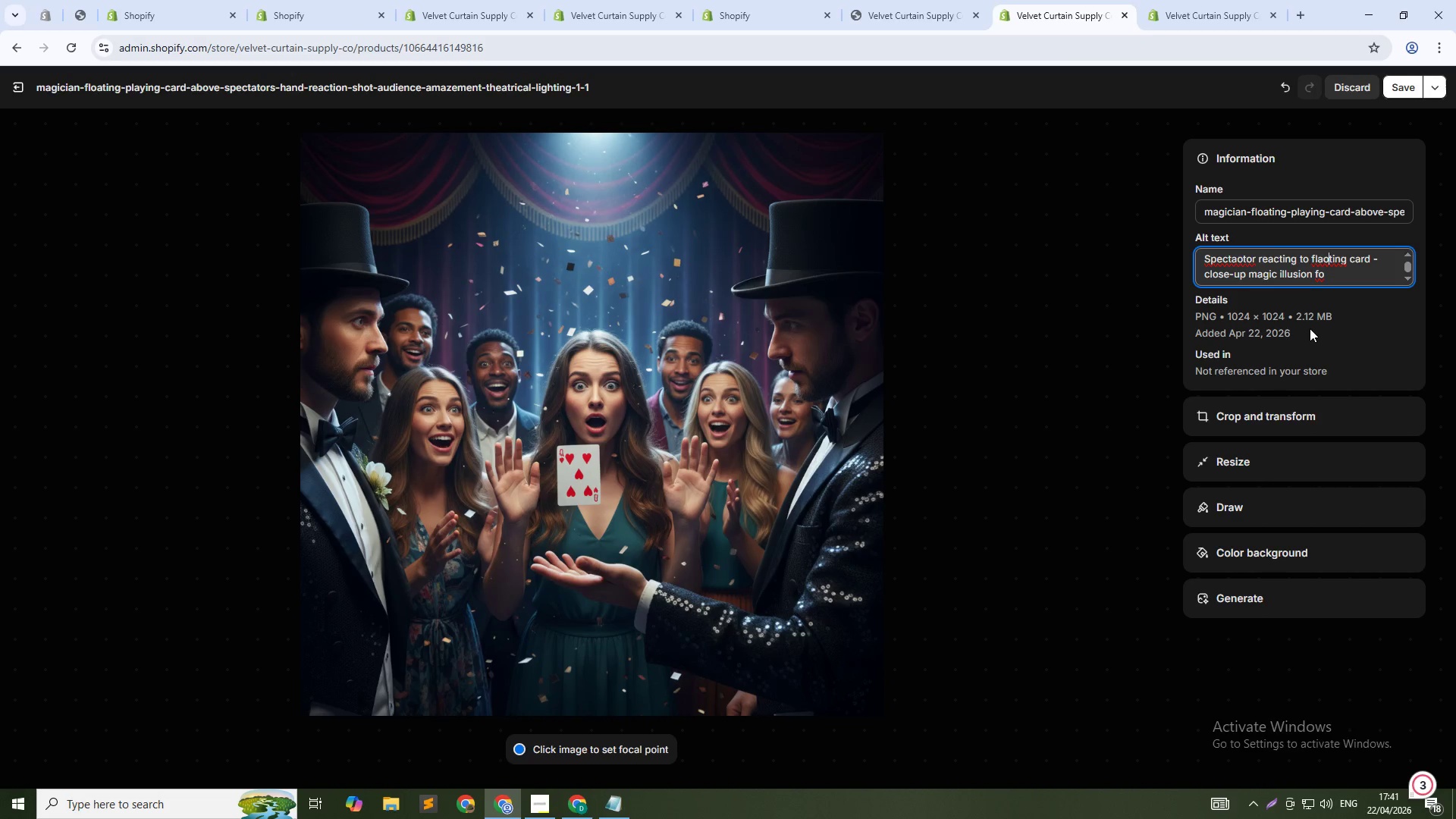 
key(Backspace)
key(Backspace)
type(oa)
 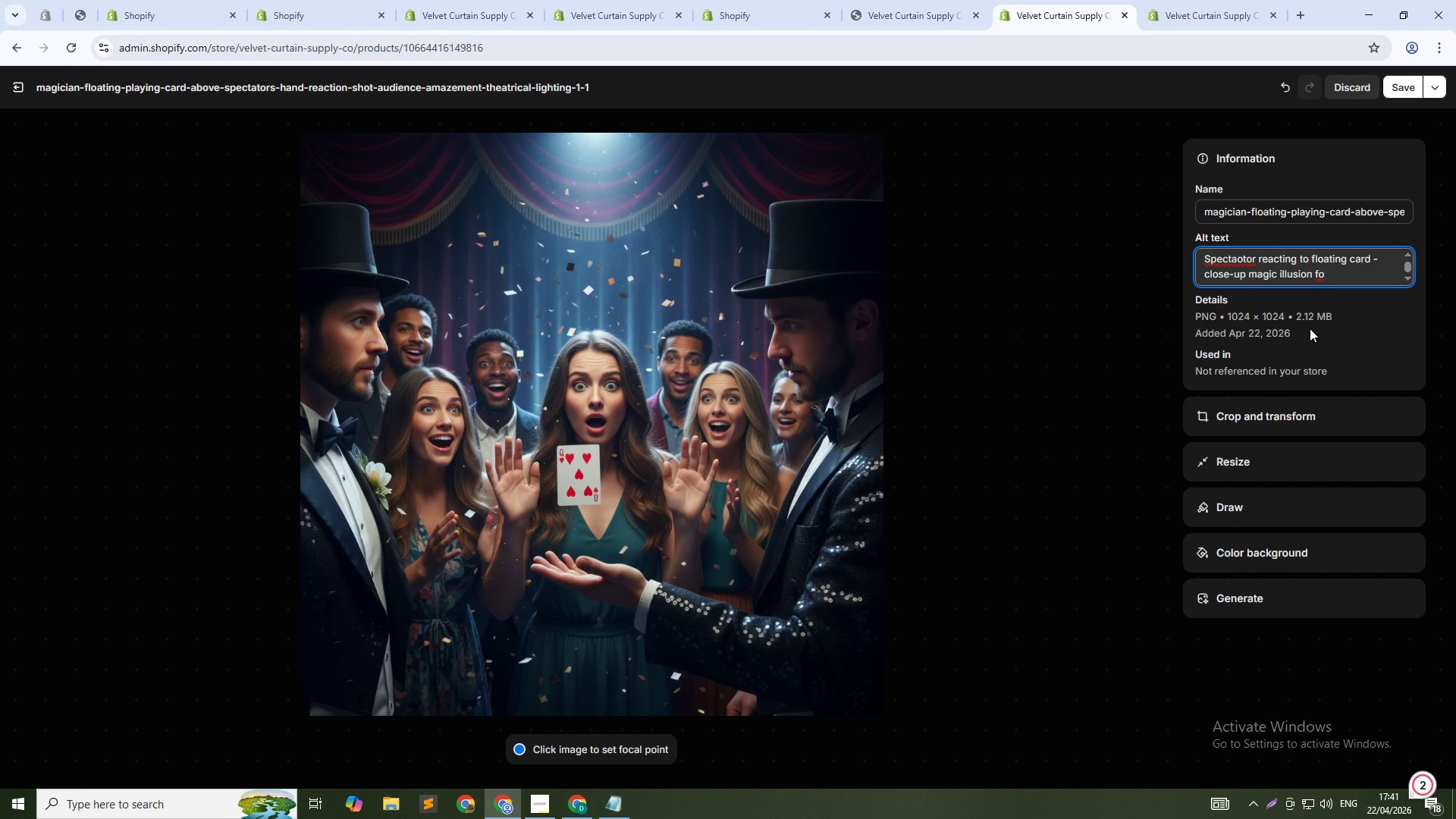 
key(ArrowDown)
 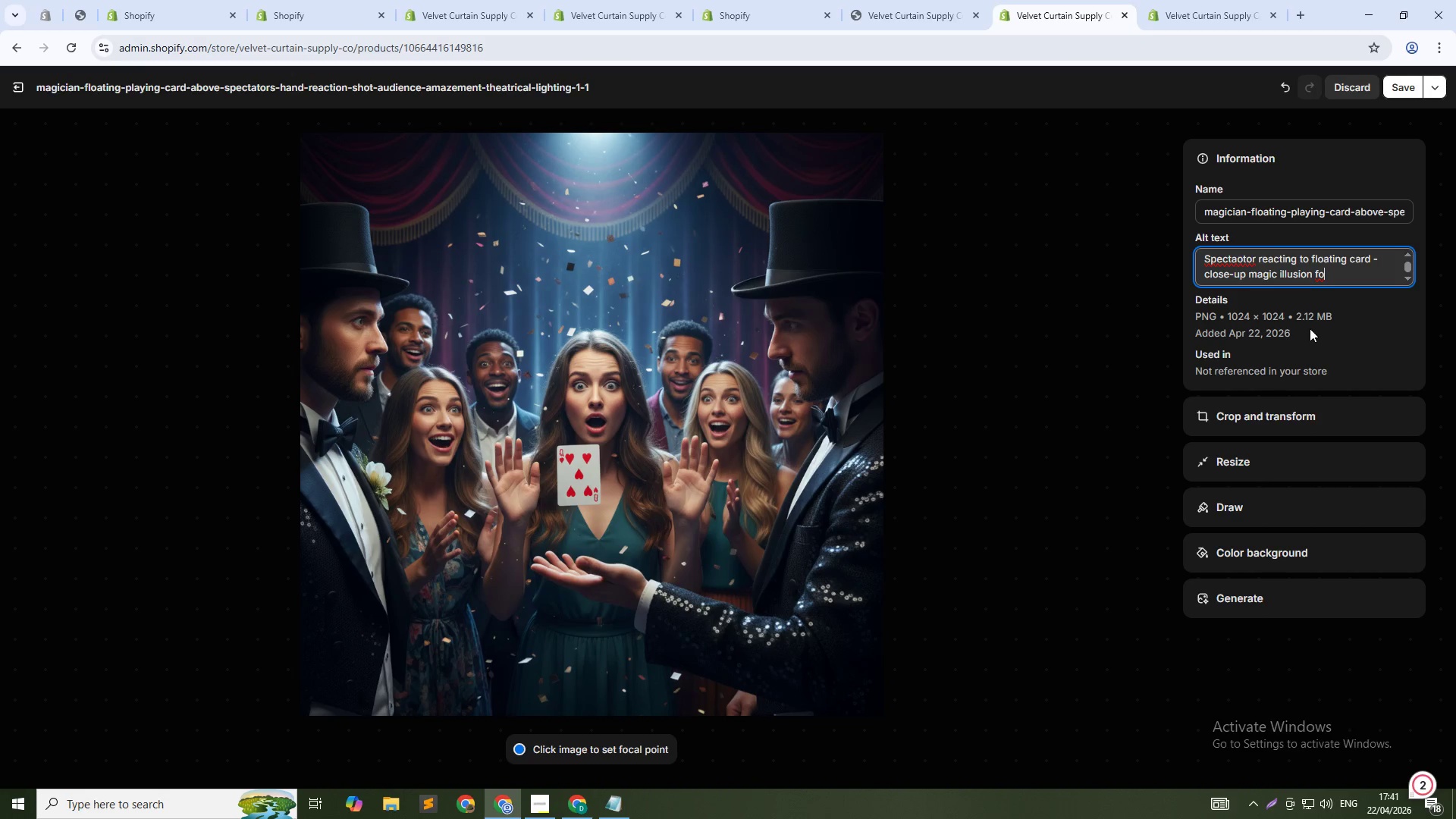 
wait(35.86)
 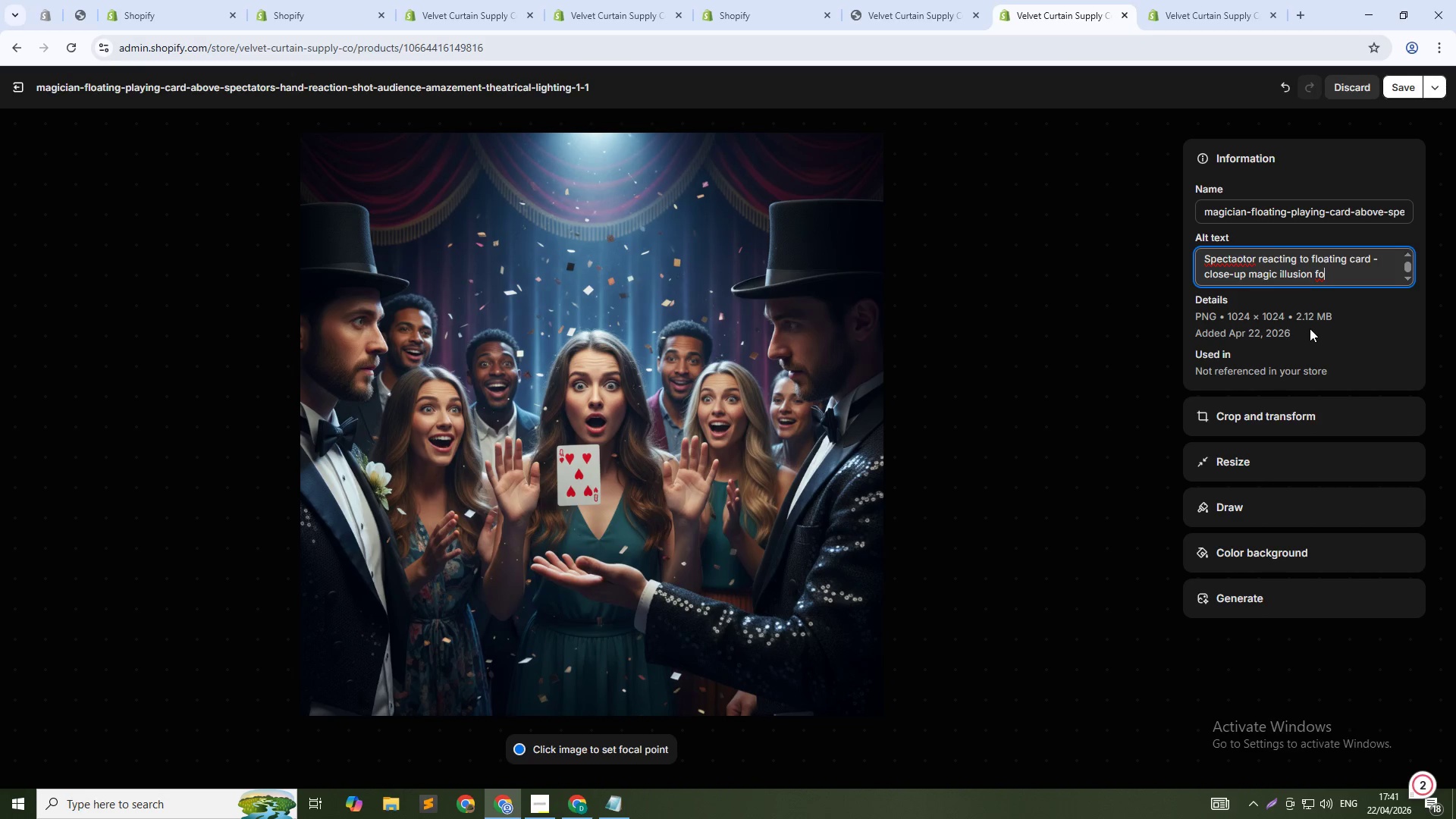 
type(r professionals)
 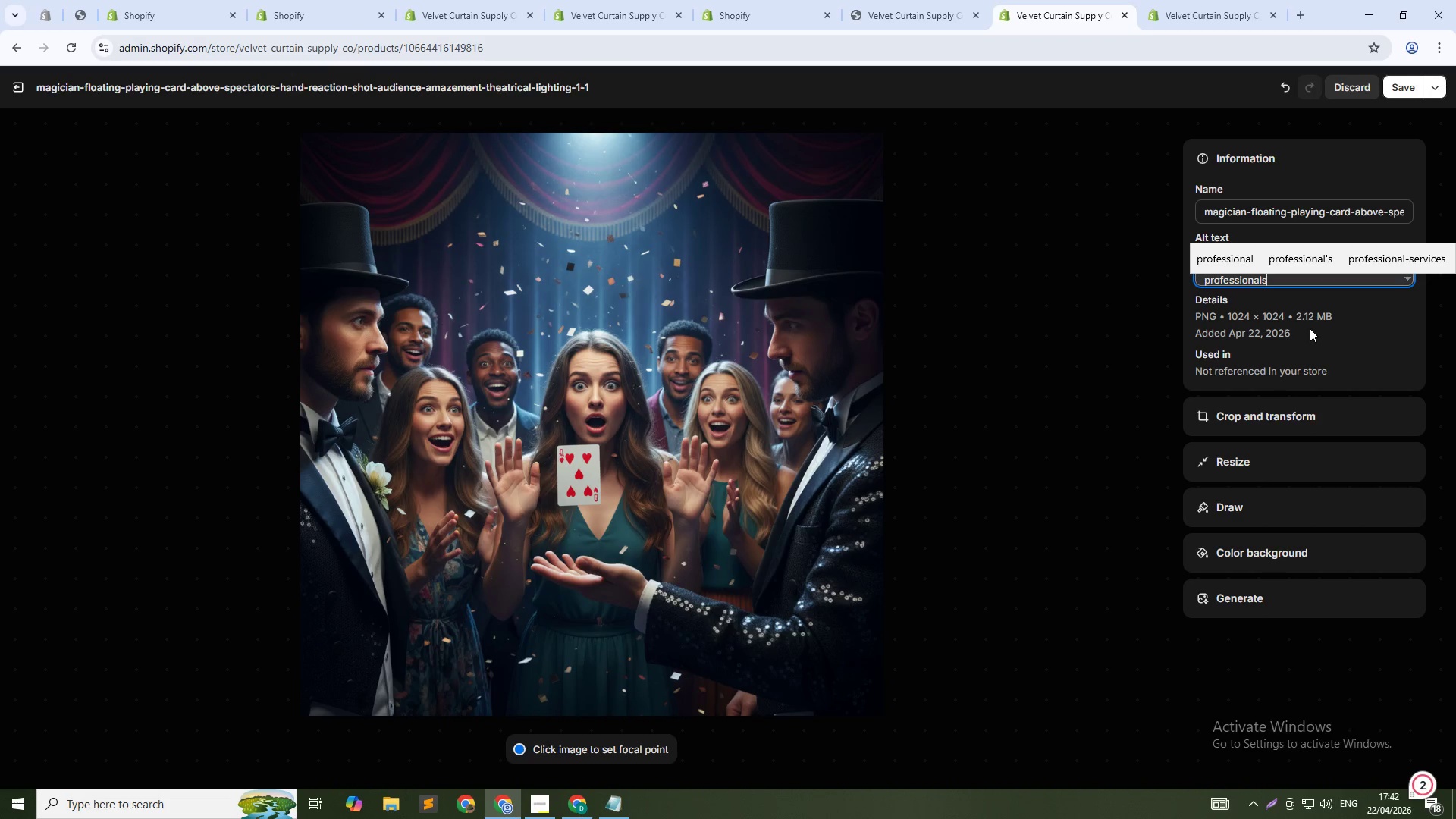 
scroll: coordinate [1311, 328], scroll_direction: up, amount: 1.0
 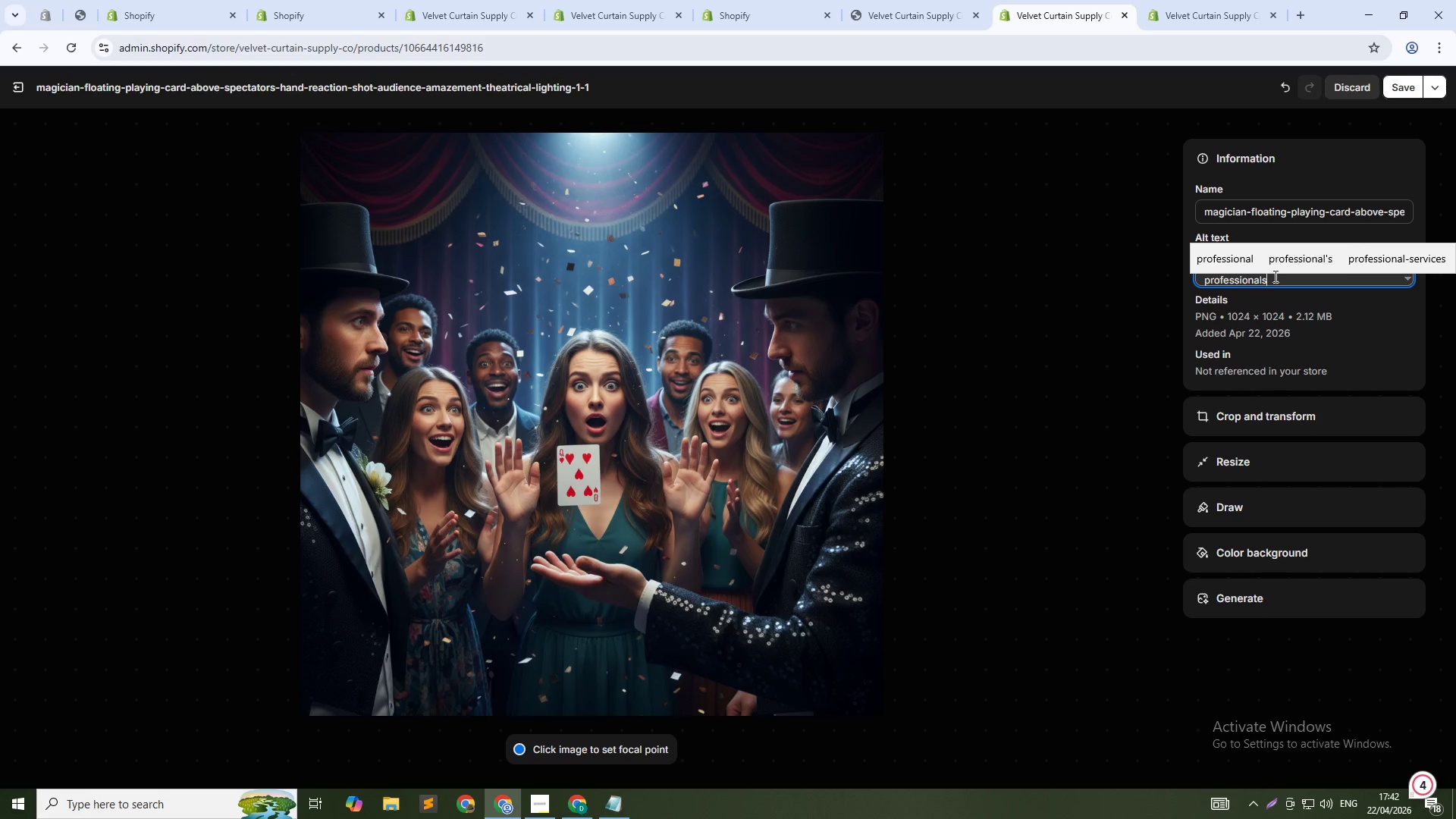 
key(Backspace)
 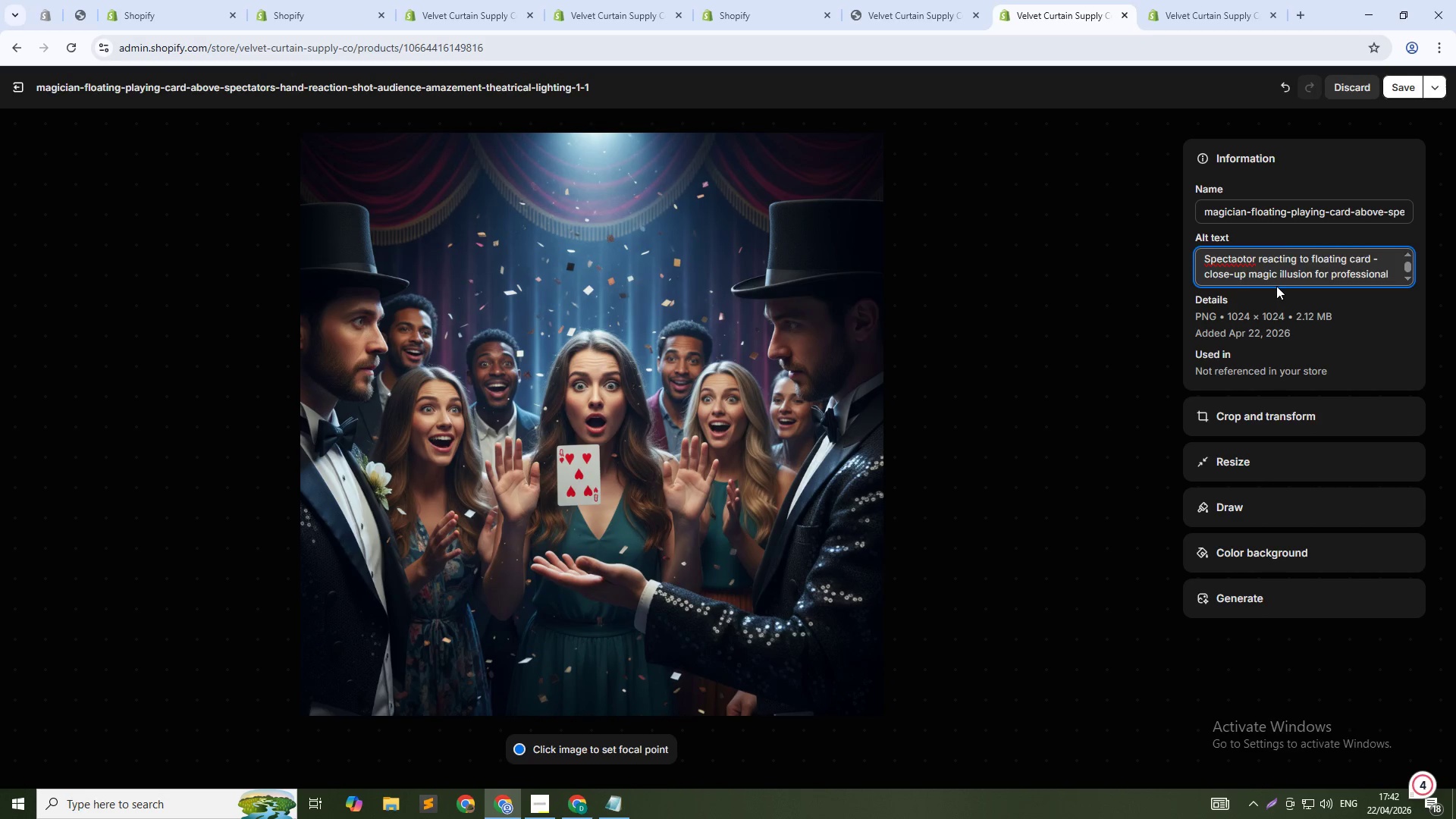 
key(S)
 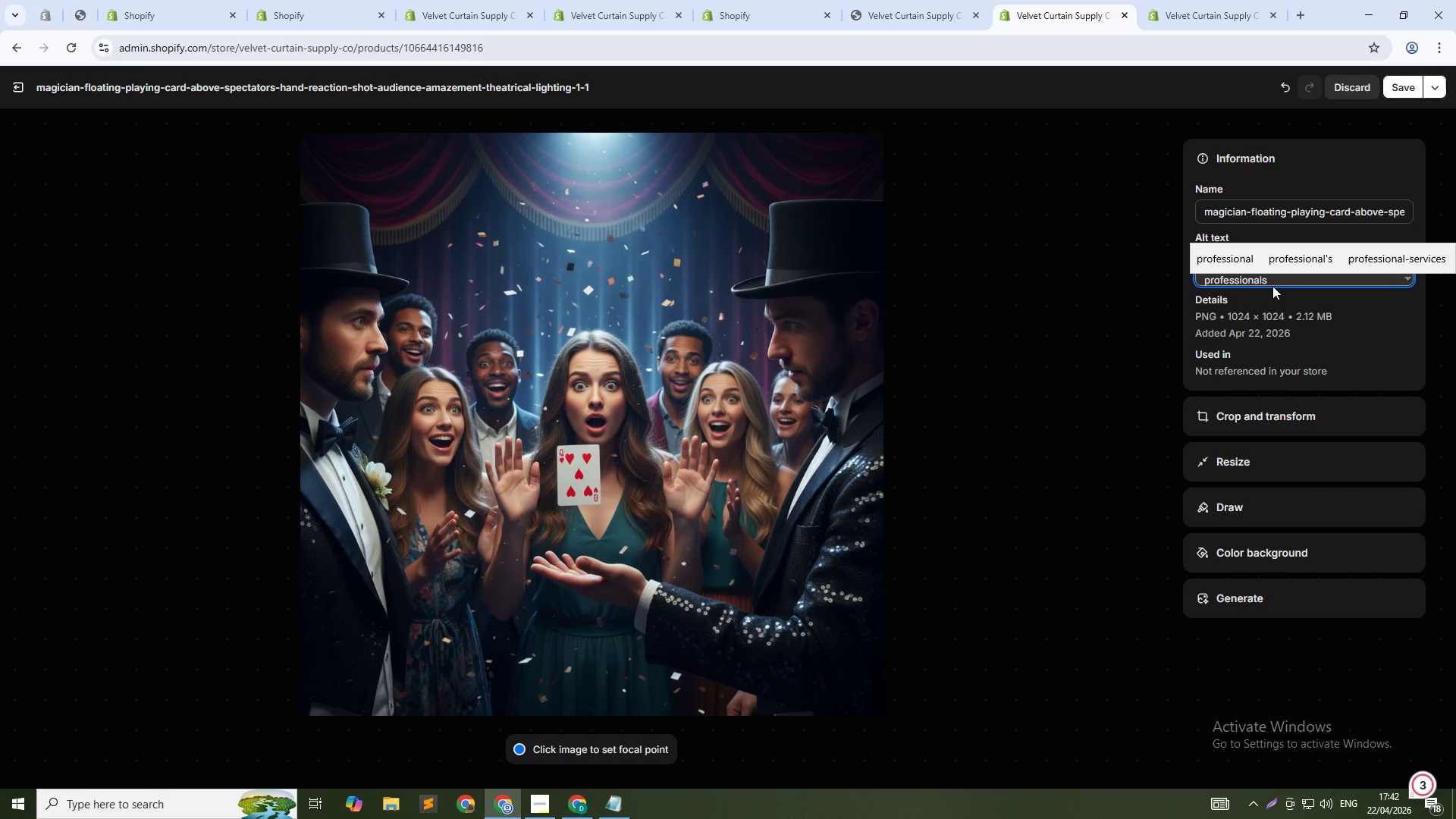 
key(ArrowUp)
 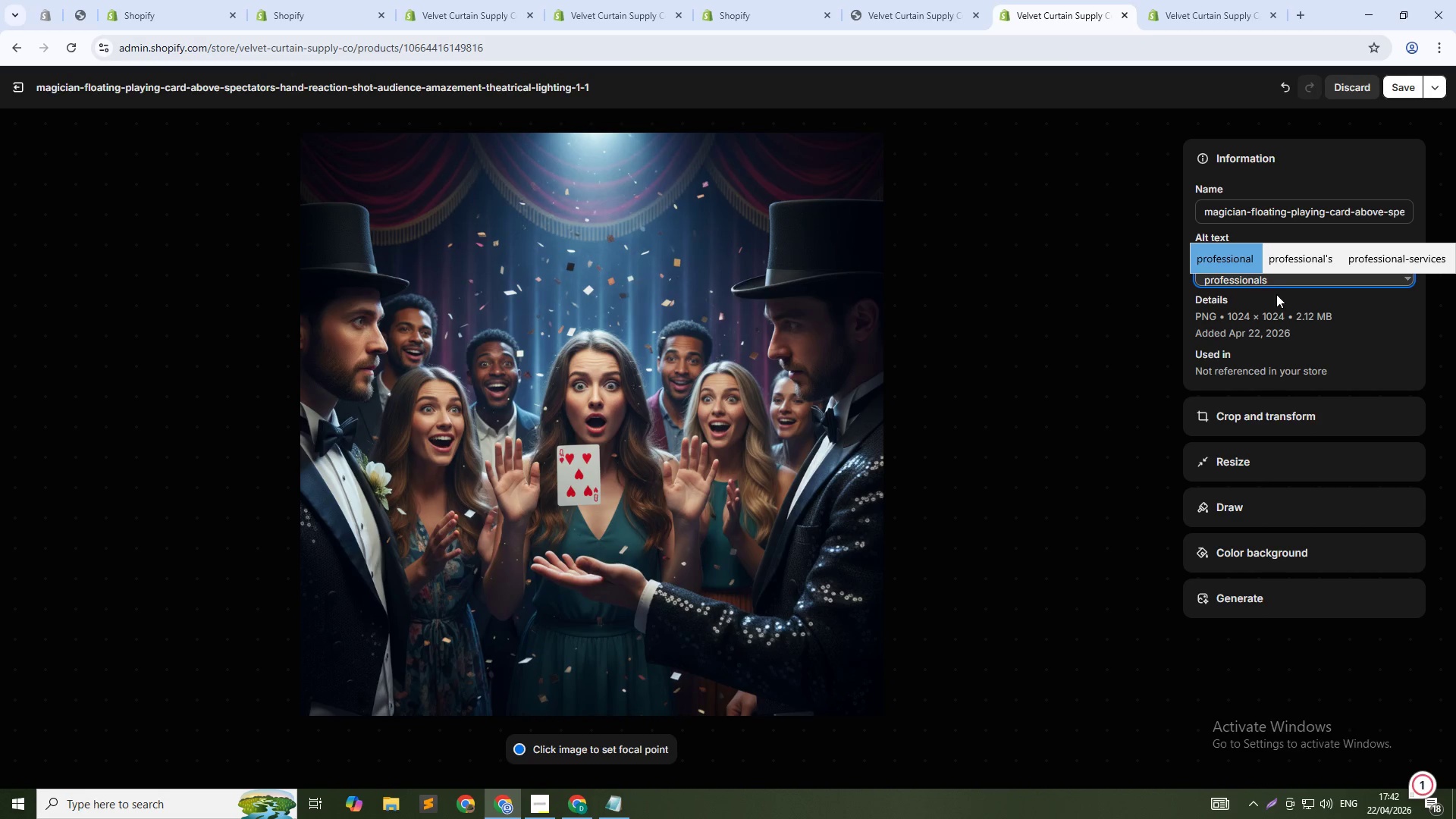 
key(ArrowLeft)
 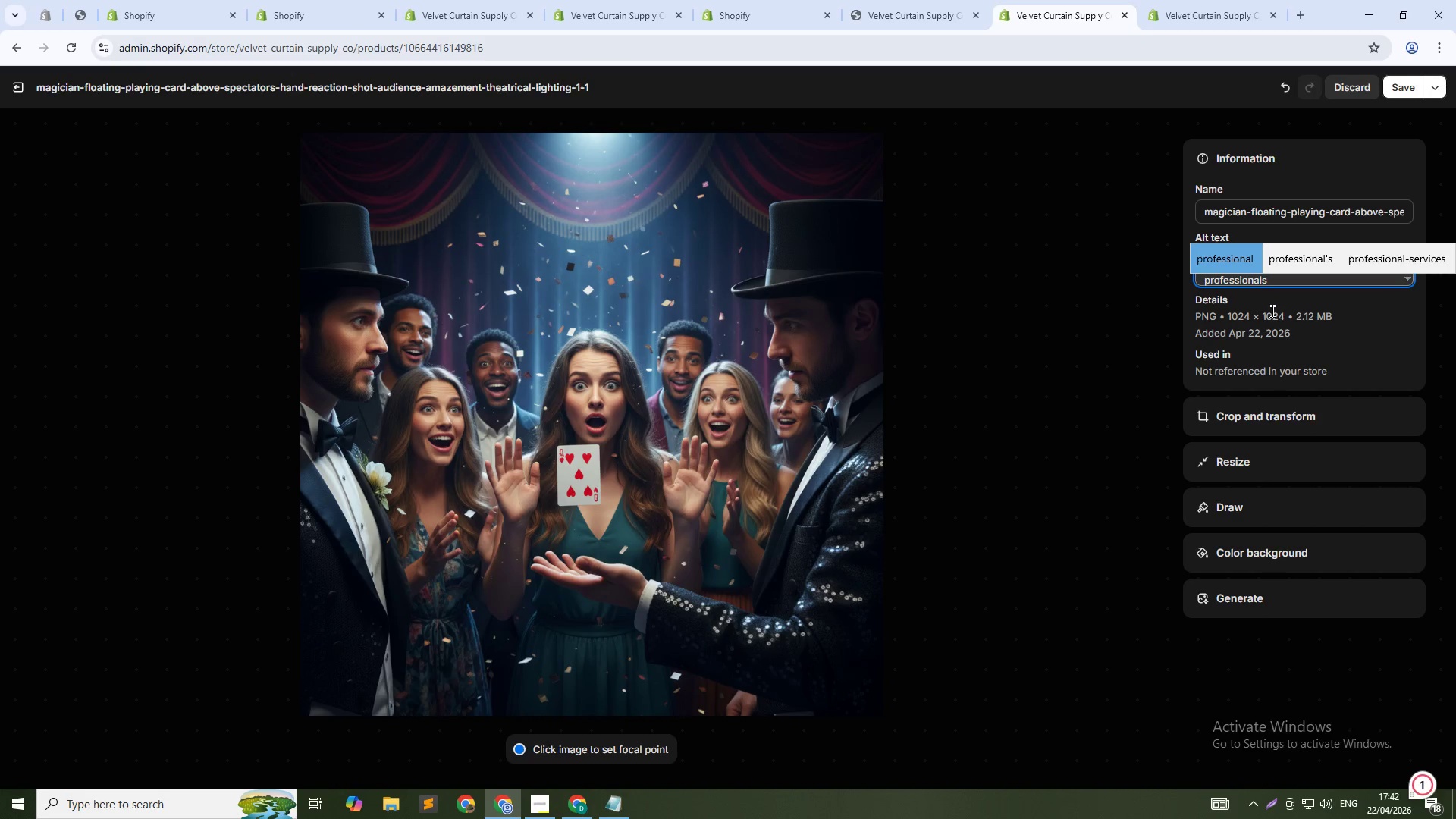 
hold_key(key=ArrowLeft, duration=0.83)
 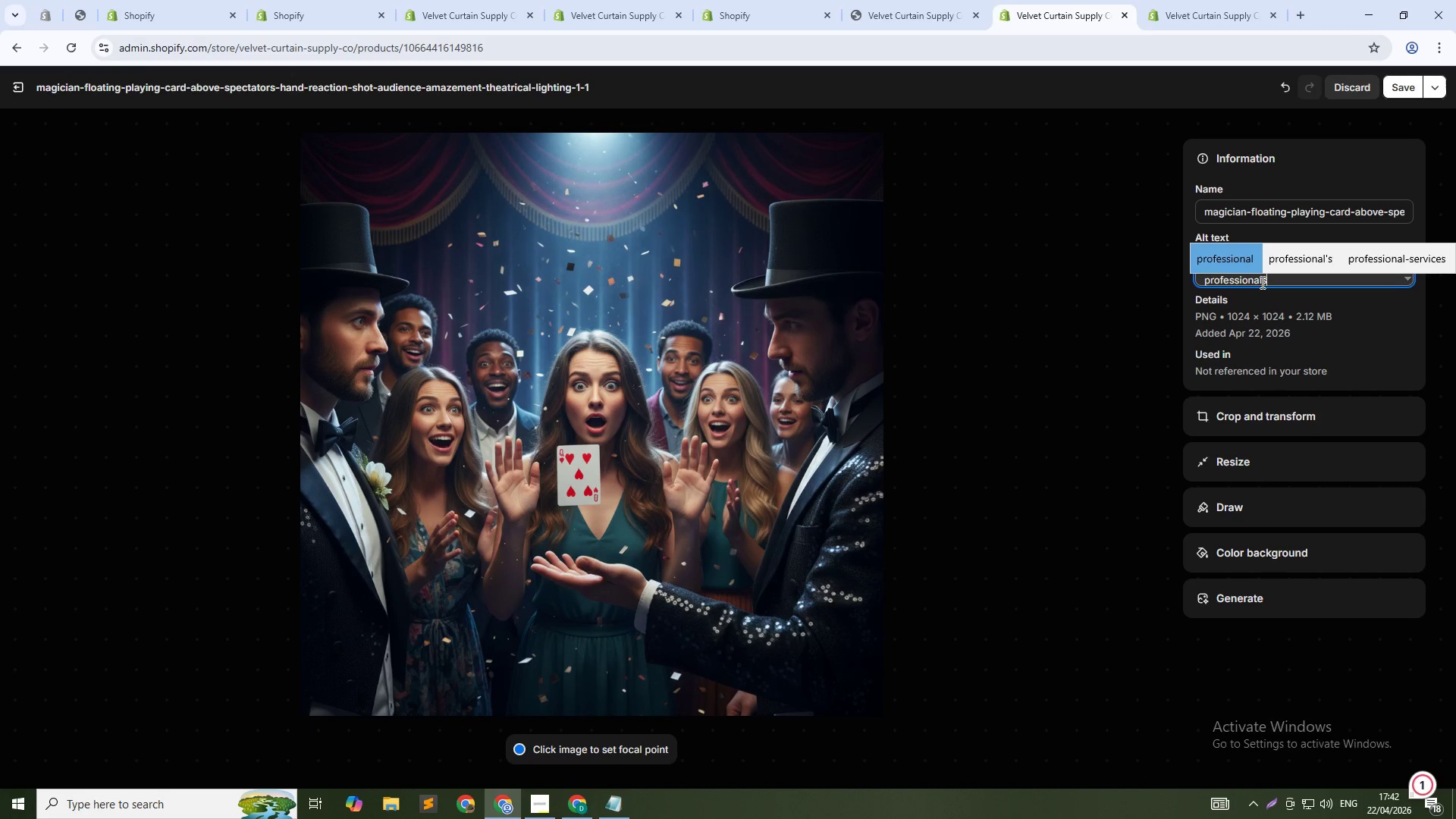 
left_click([1261, 282])
 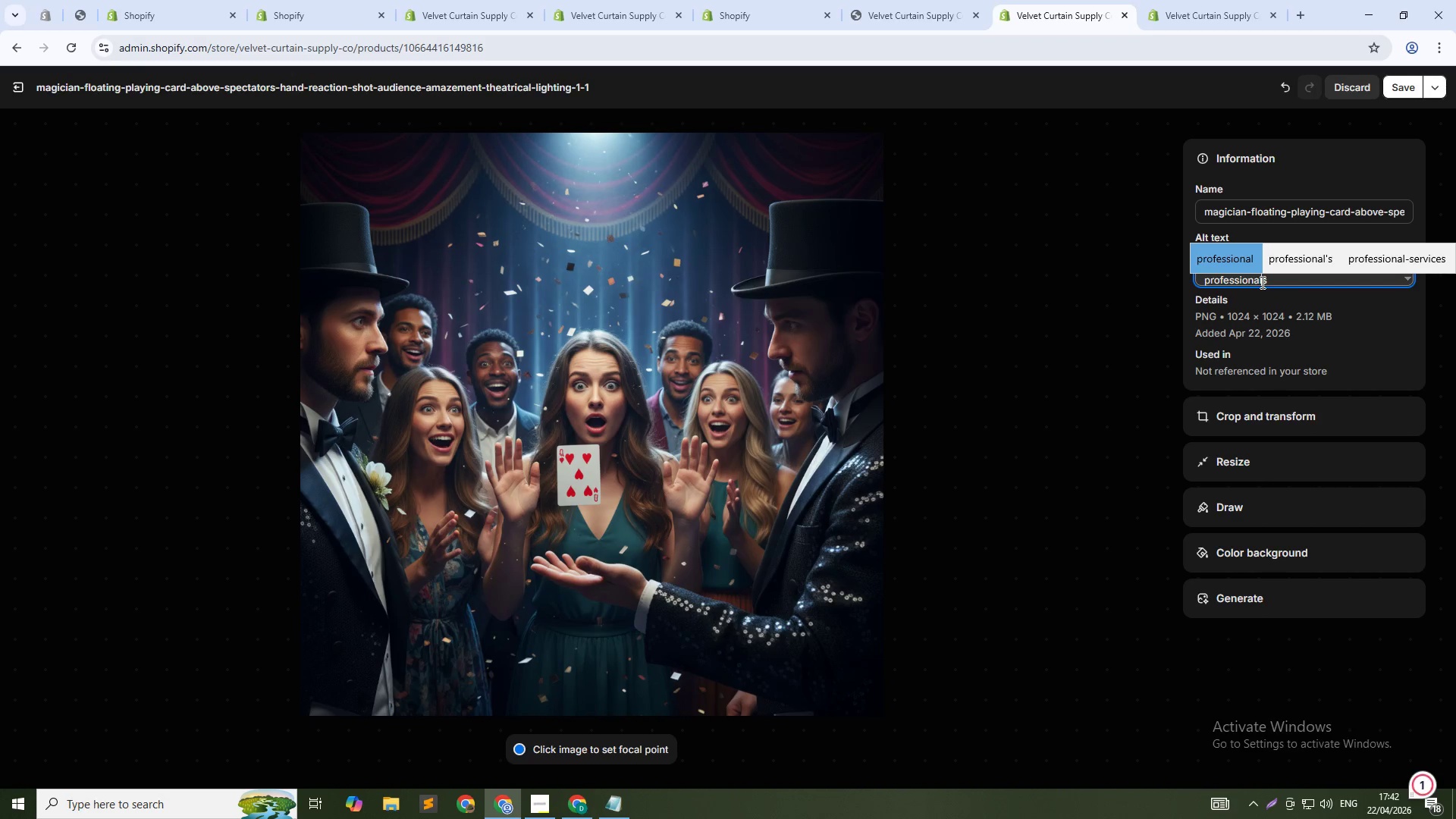 
hold_key(key=ArrowLeft, duration=1.34)
 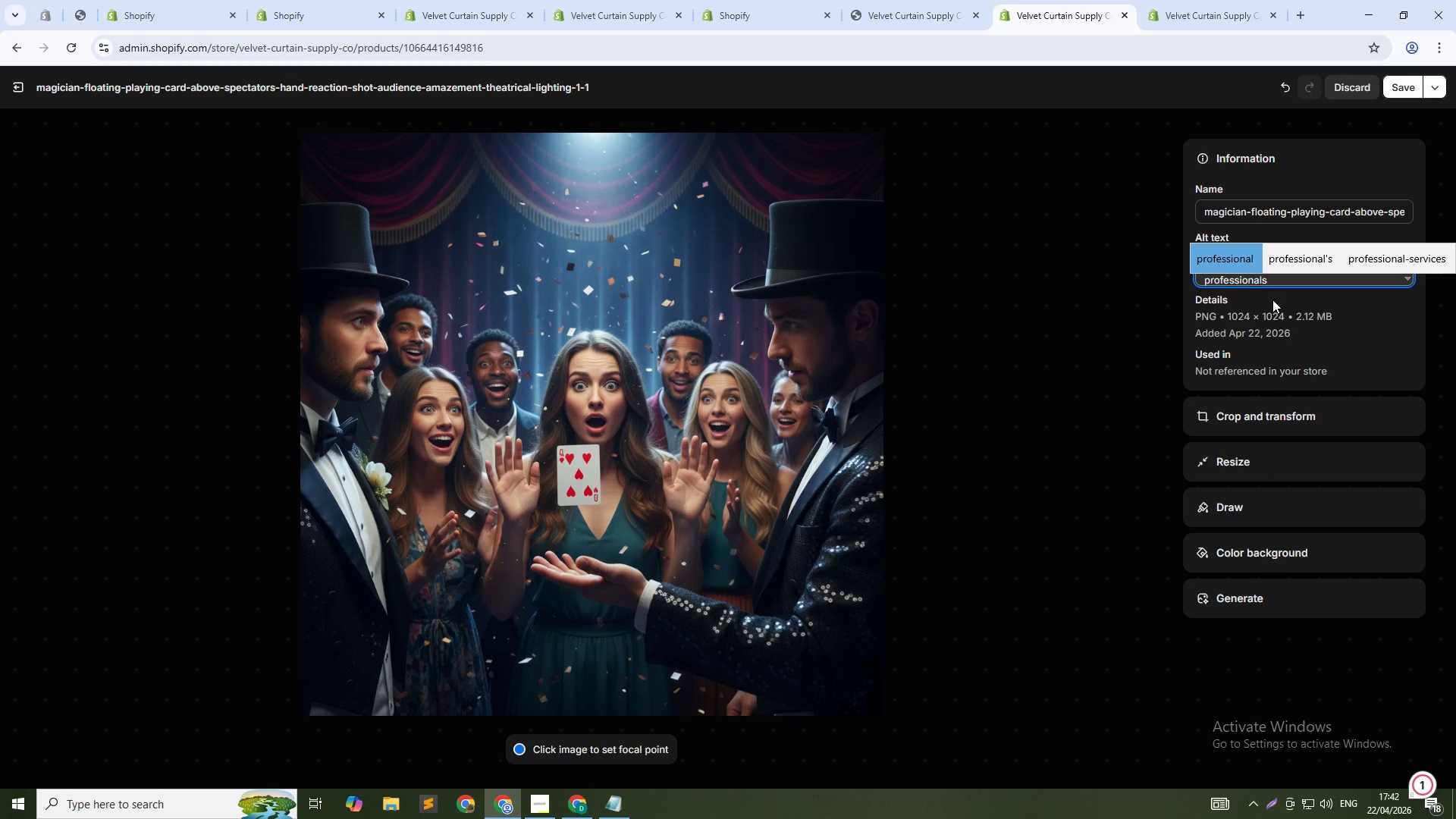 
key(ArrowLeft)
 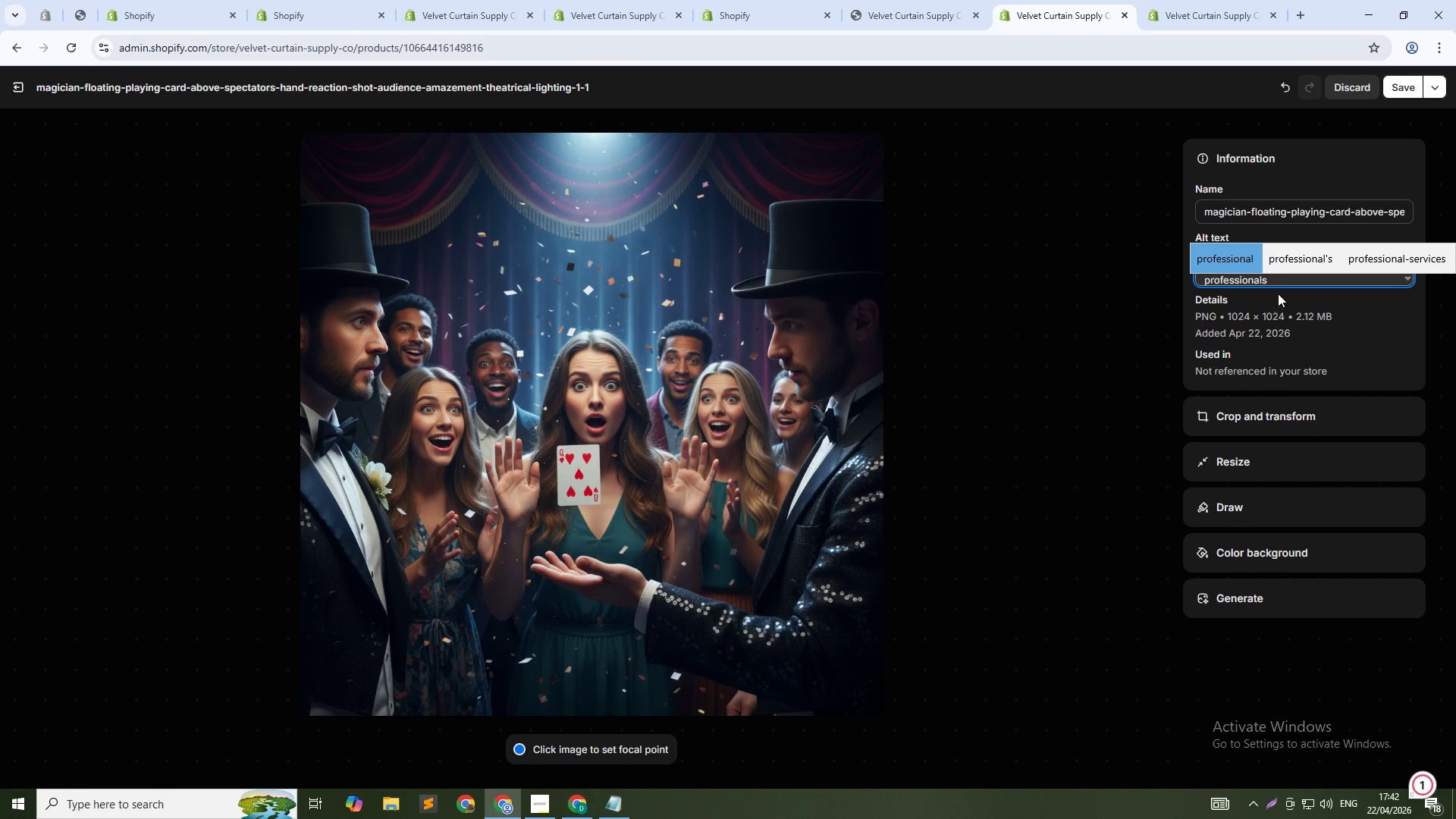 
key(ArrowLeft)
 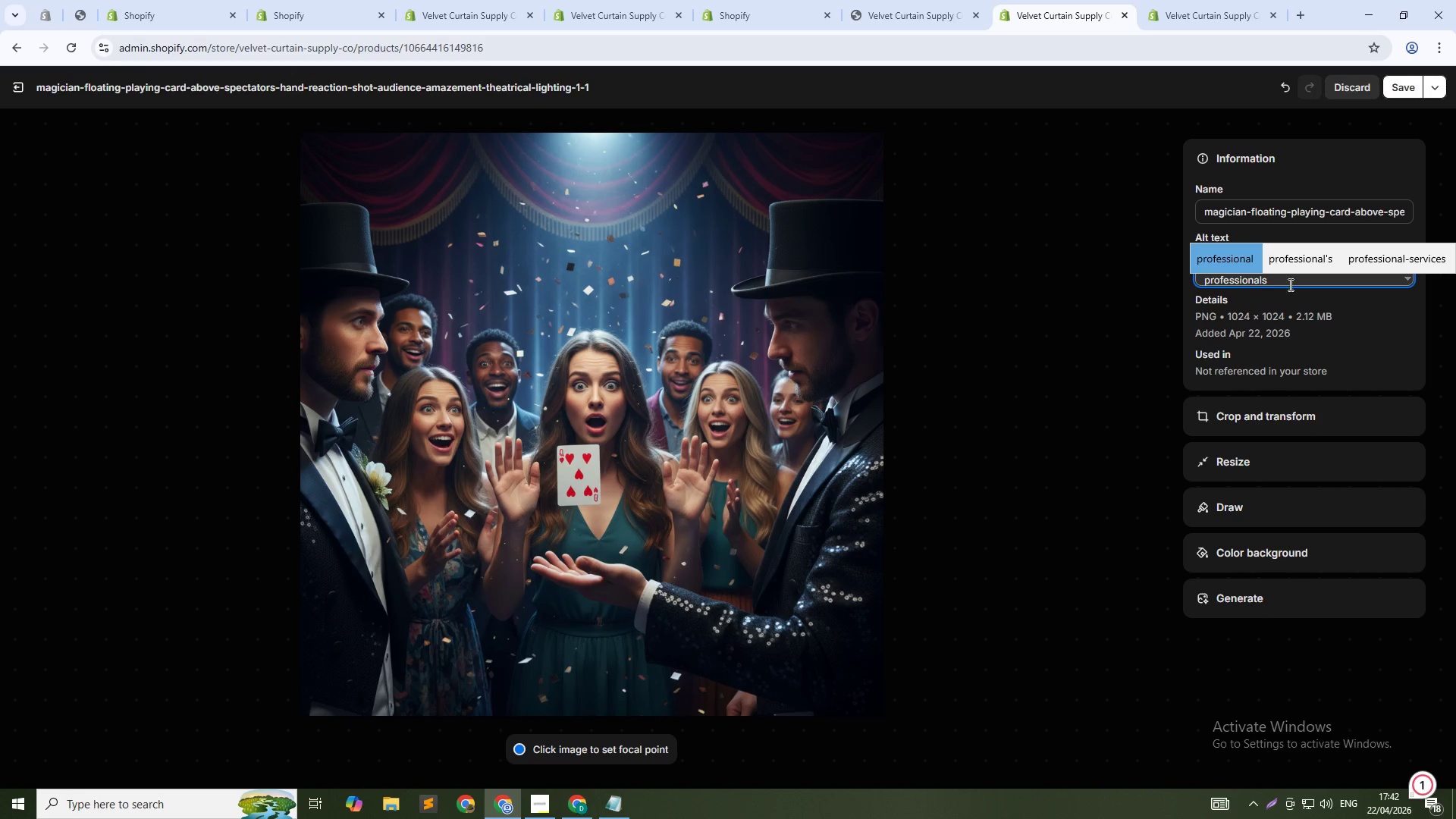 
key(ArrowLeft)
 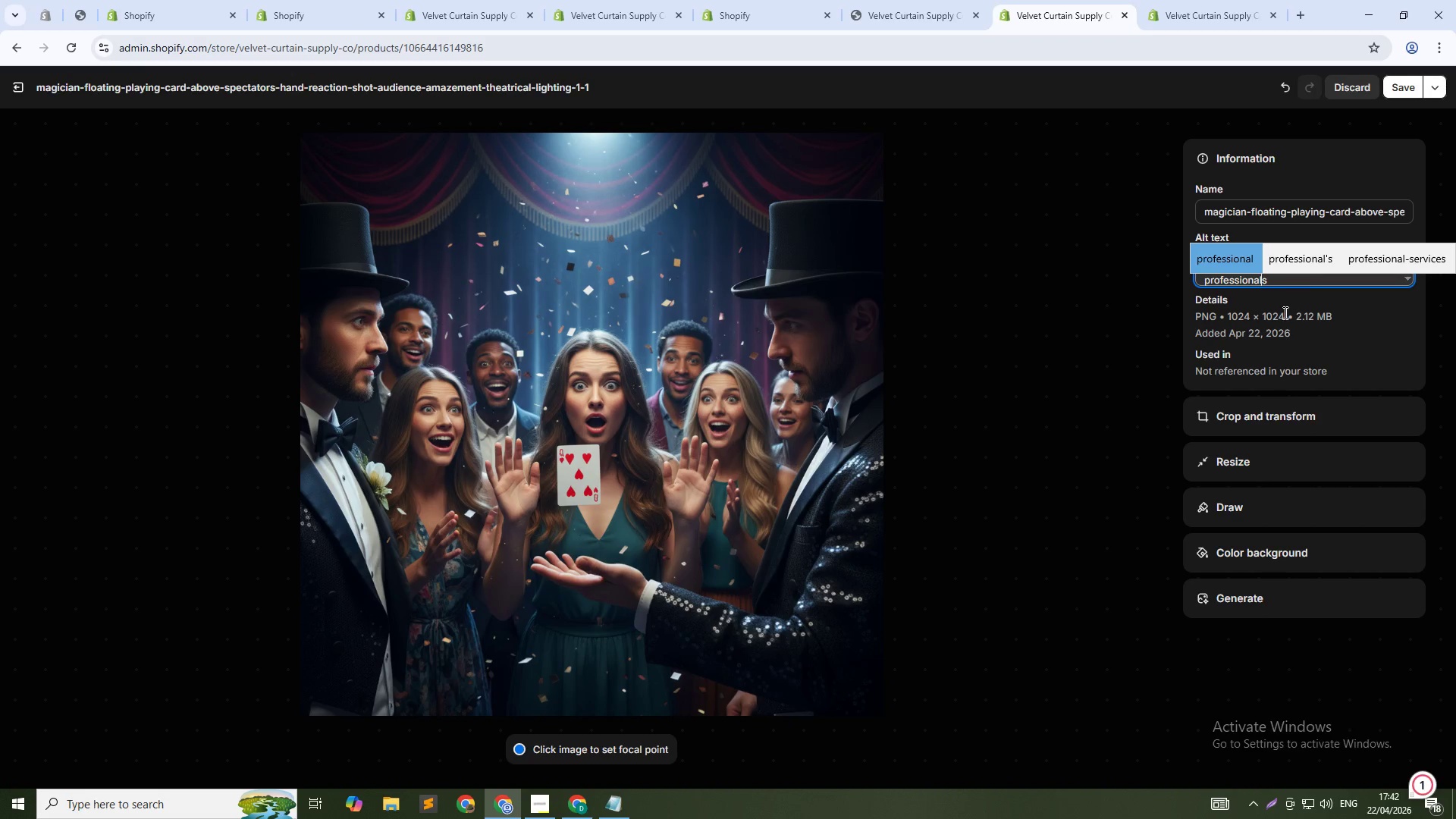 
scroll: coordinate [1284, 312], scroll_direction: up, amount: 3.0
 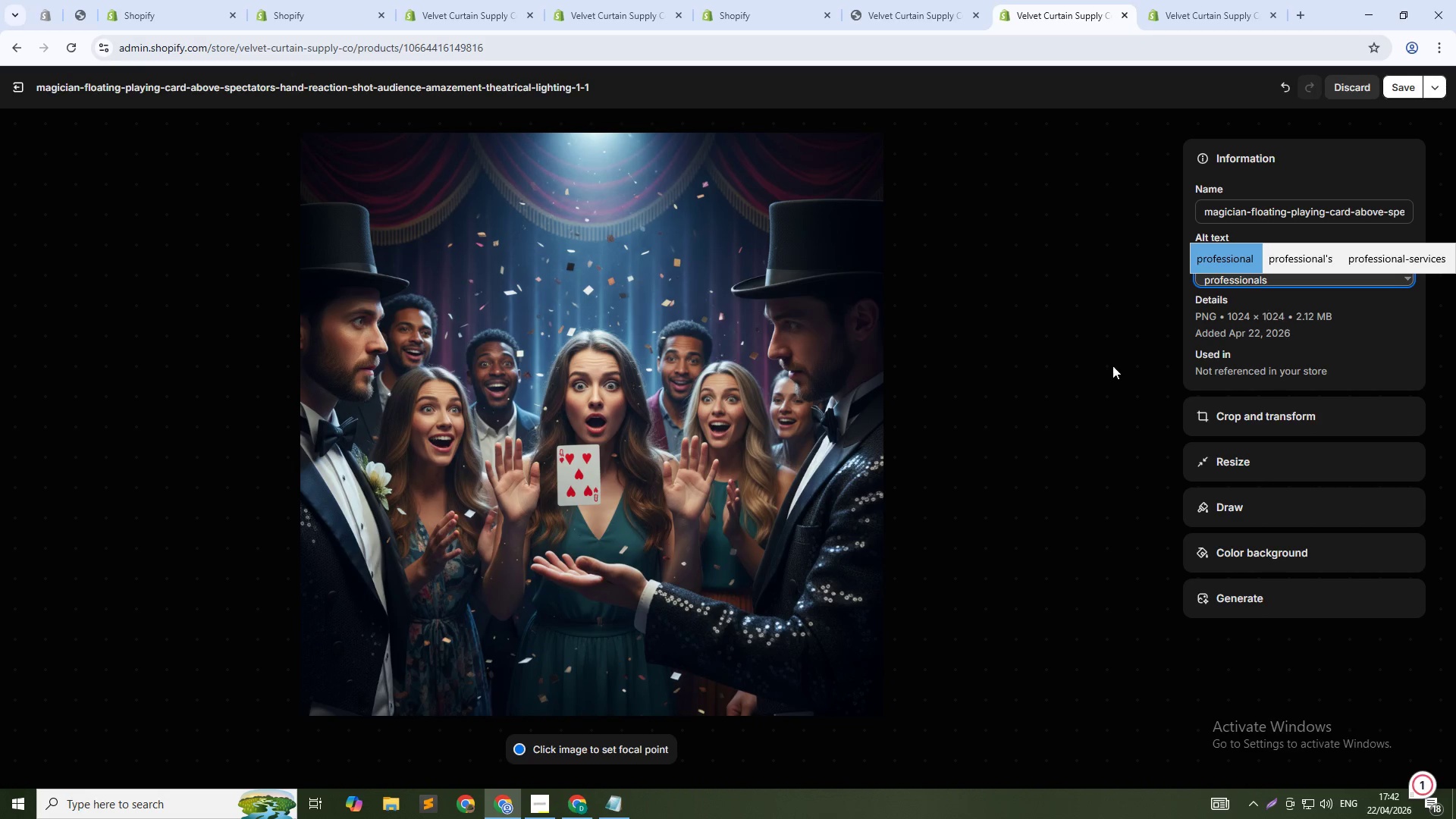 
left_click([1078, 369])
 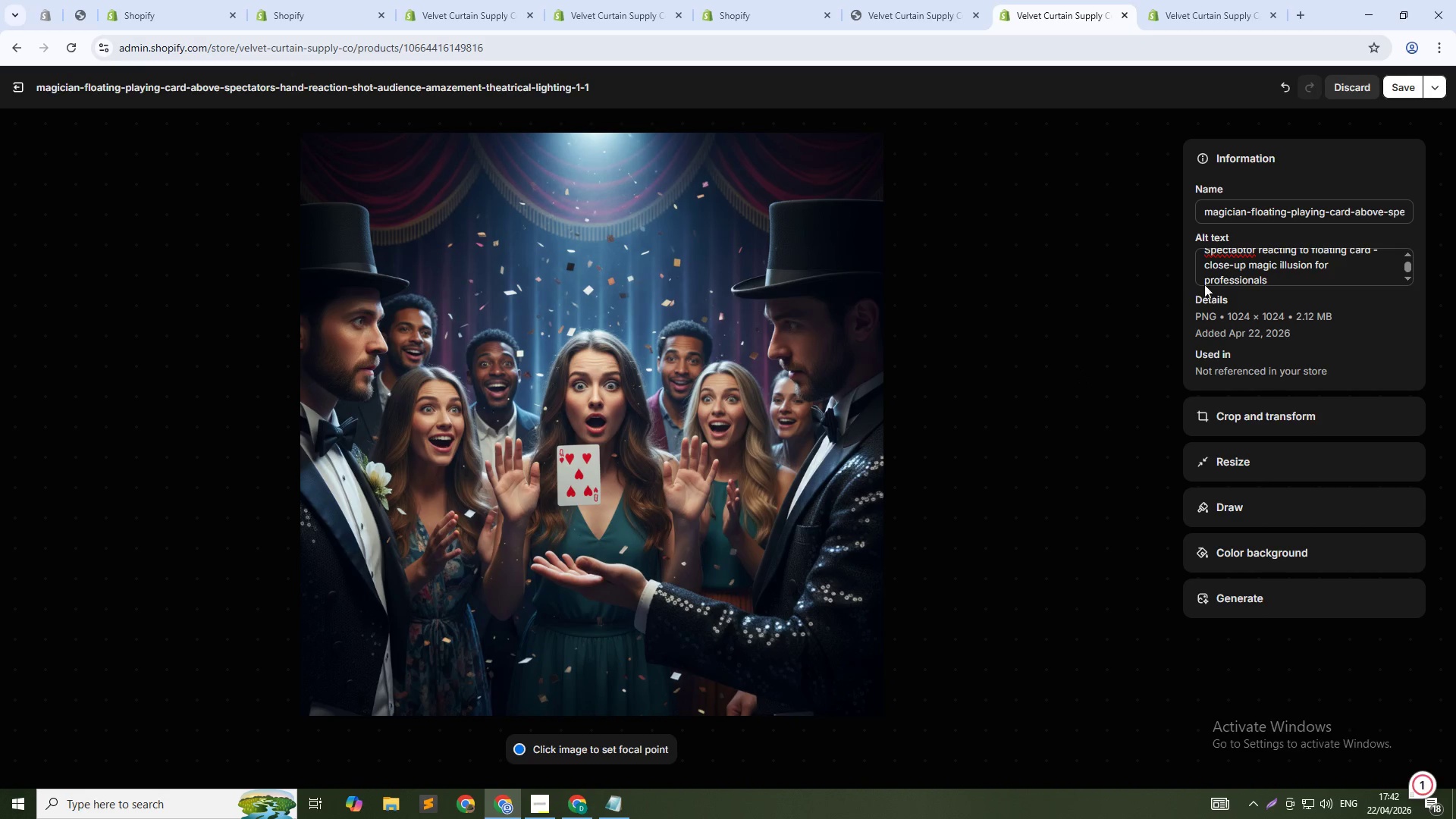 
scroll: coordinate [1222, 278], scroll_direction: up, amount: 2.0
 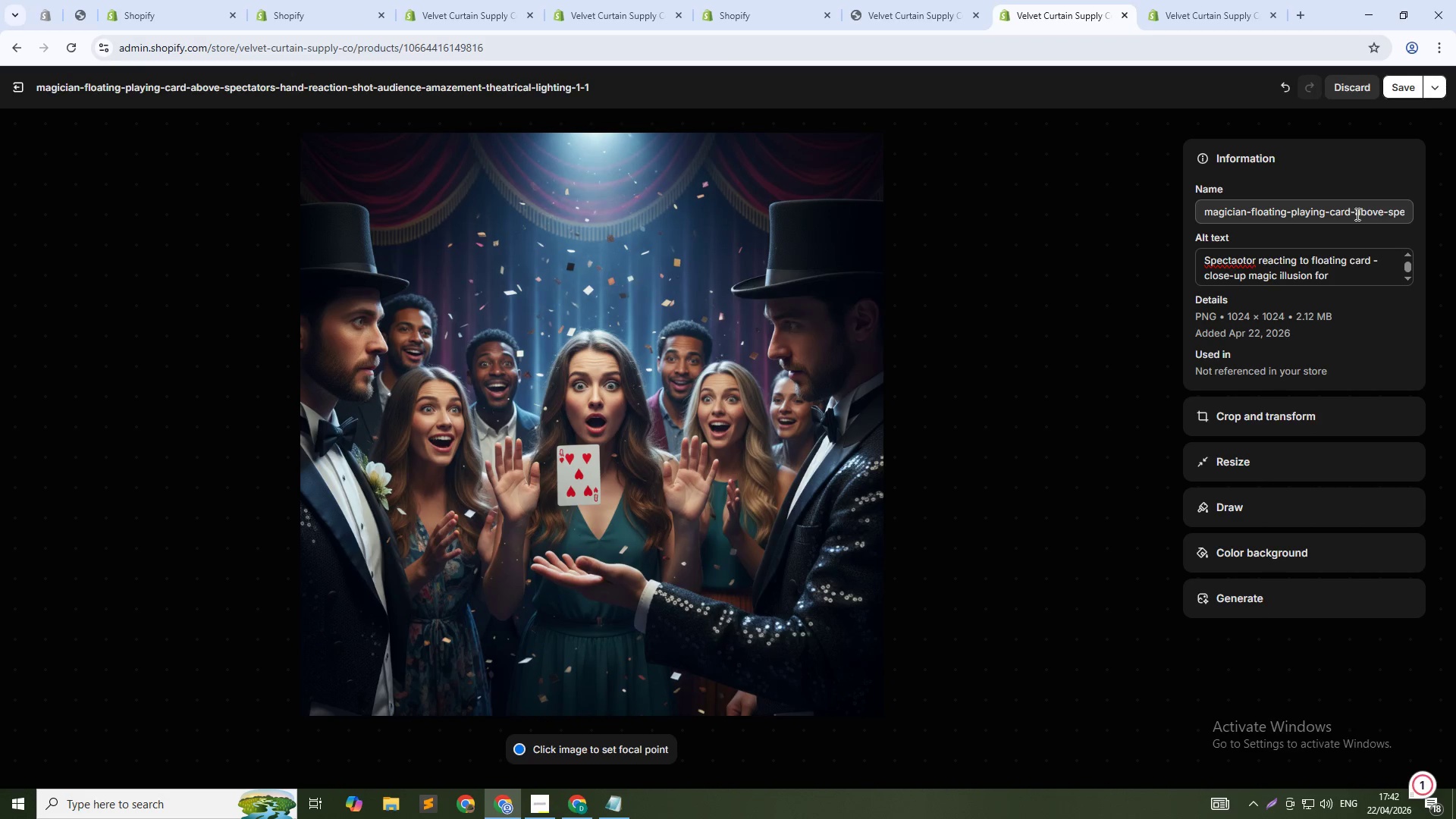 
left_click([1238, 258])
 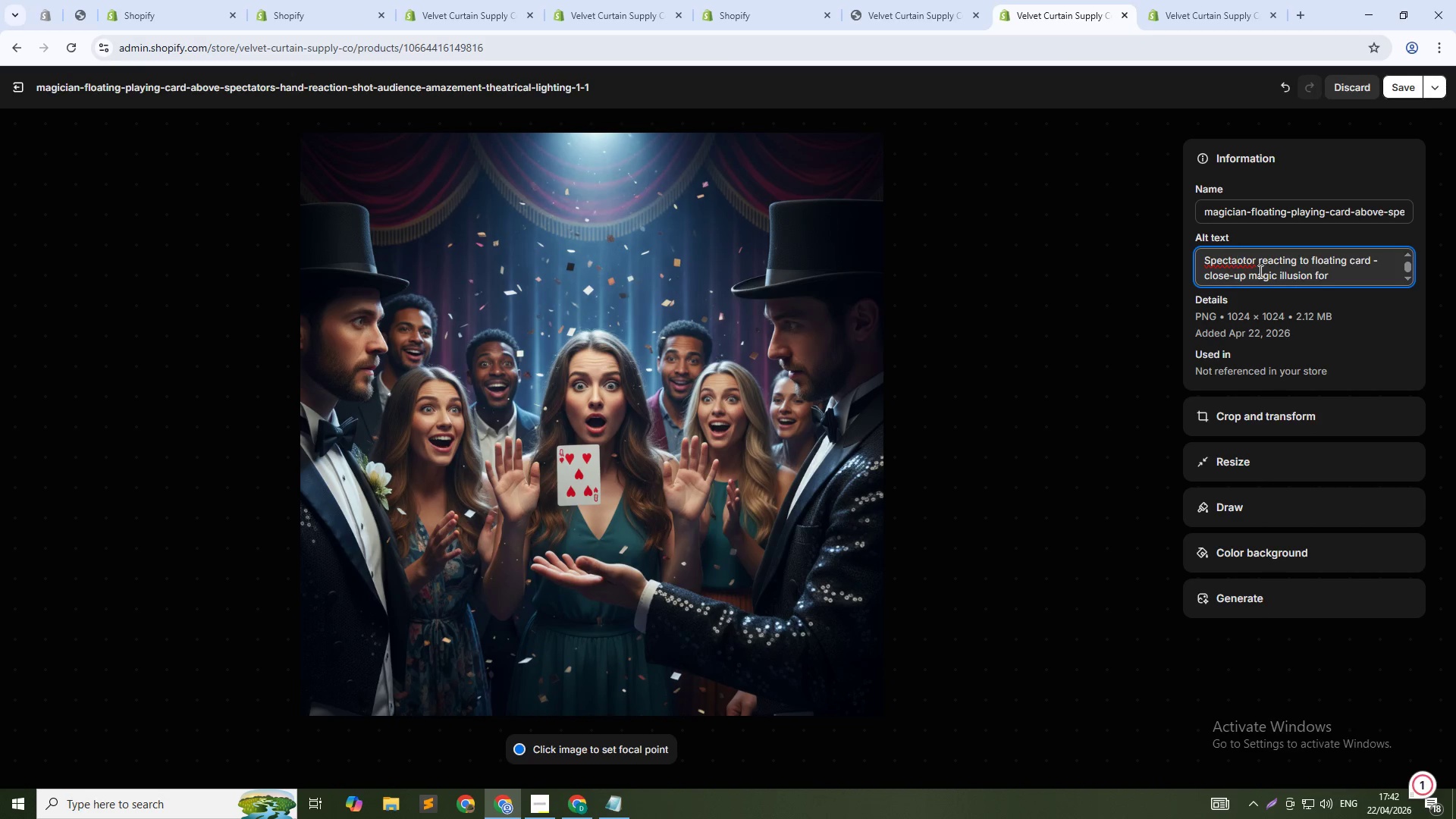 
key(Delete)
 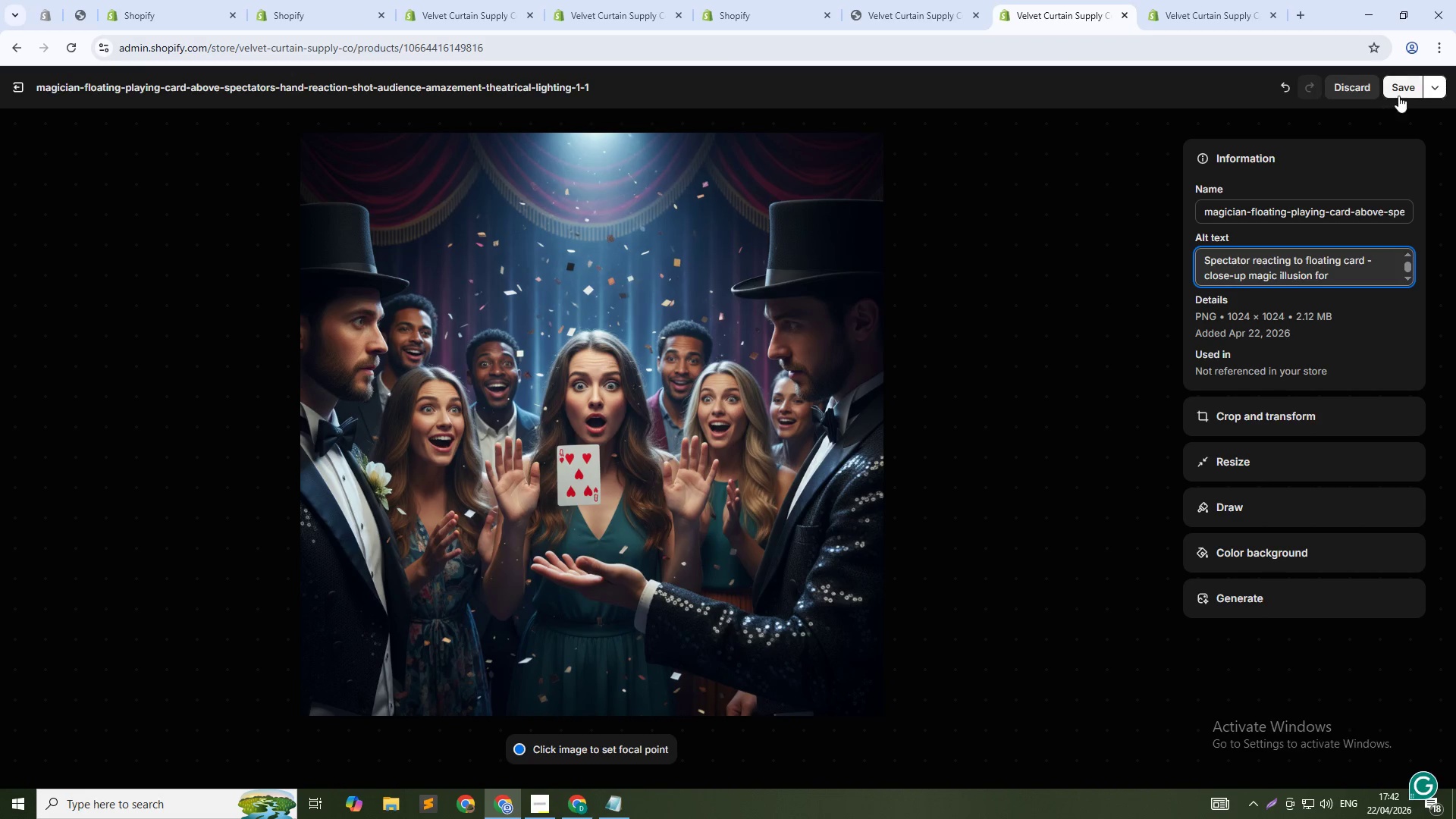 
left_click([1403, 89])
 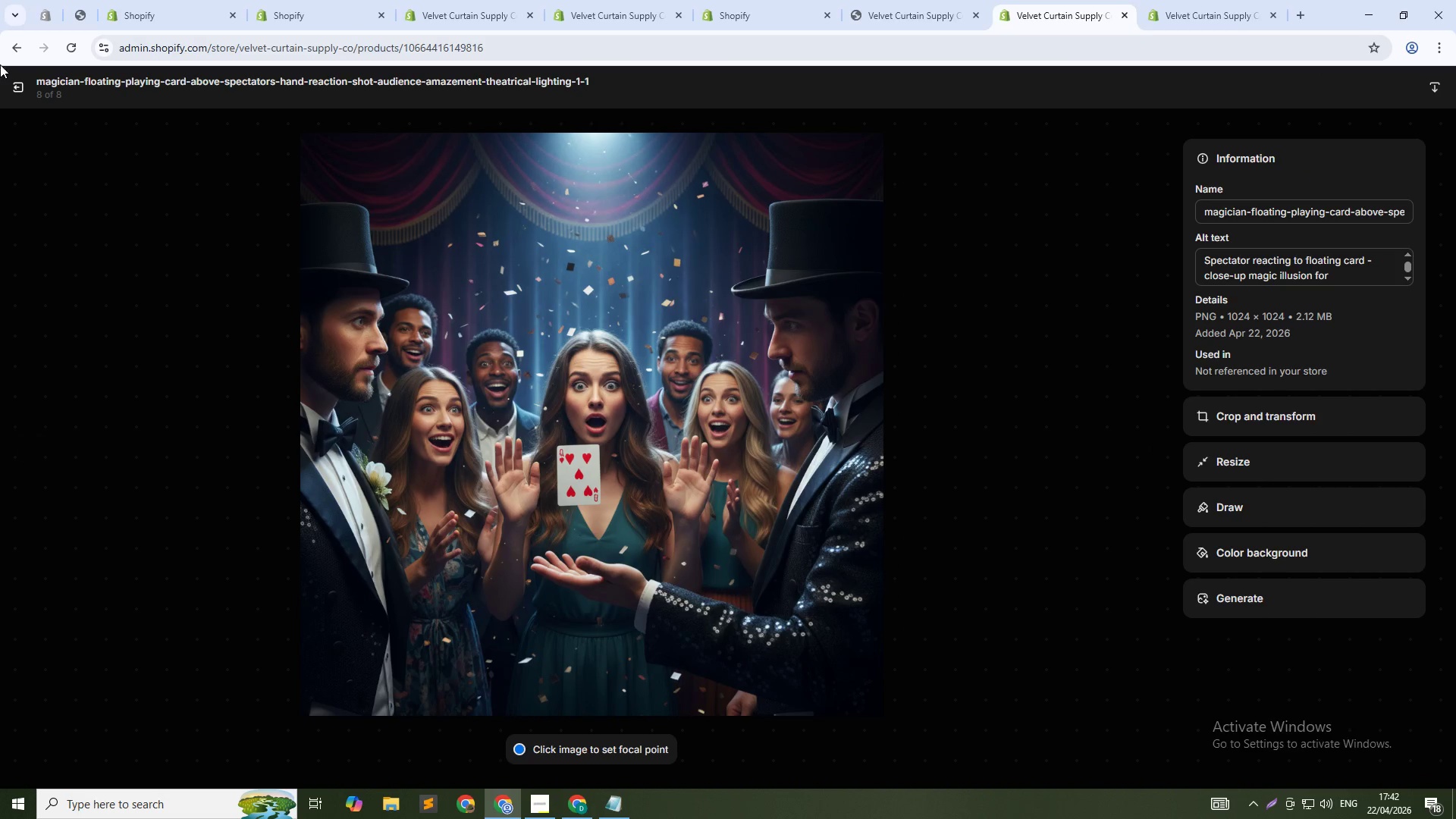 
left_click([13, 84])
 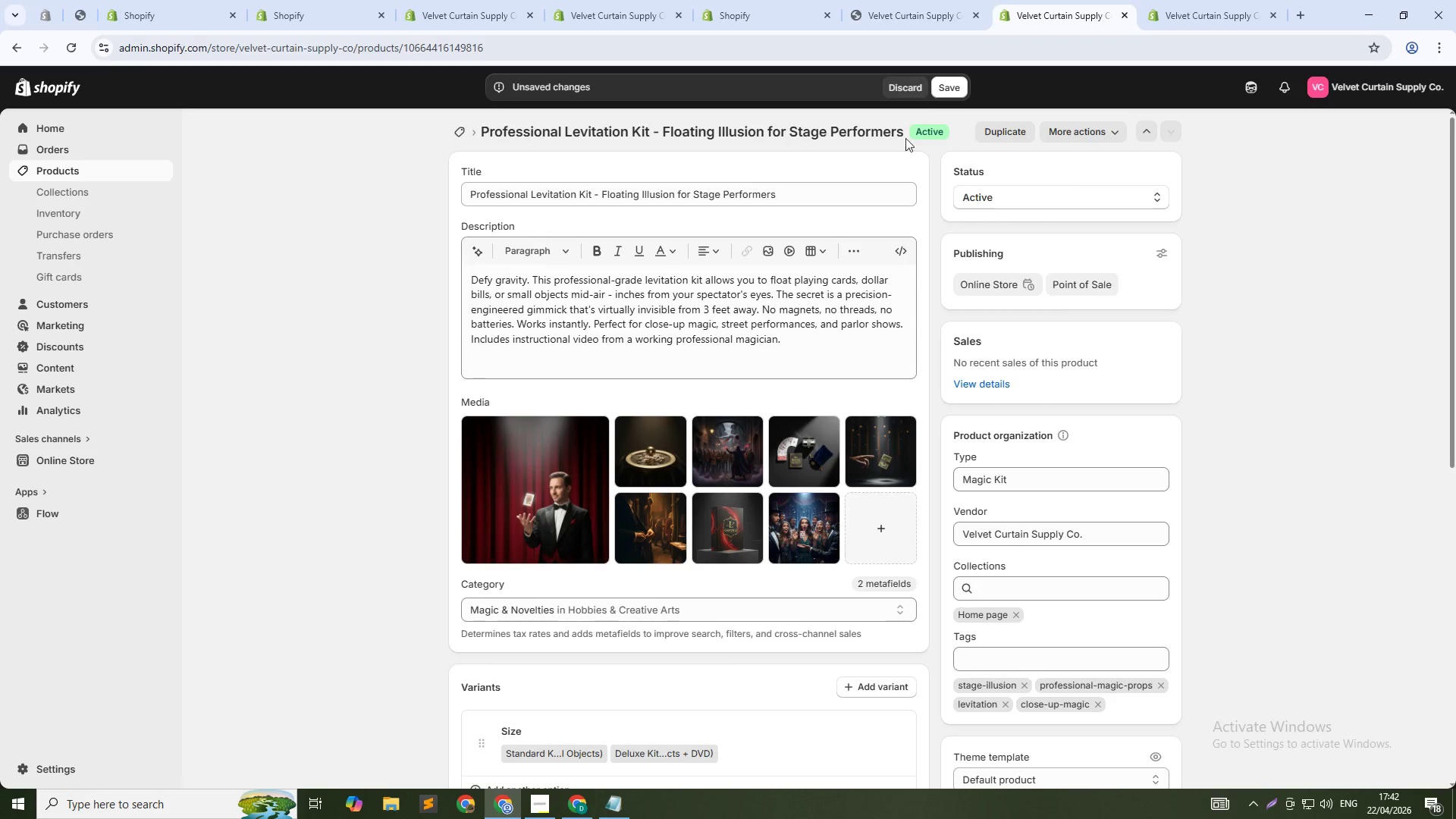 
left_click([952, 84])
 